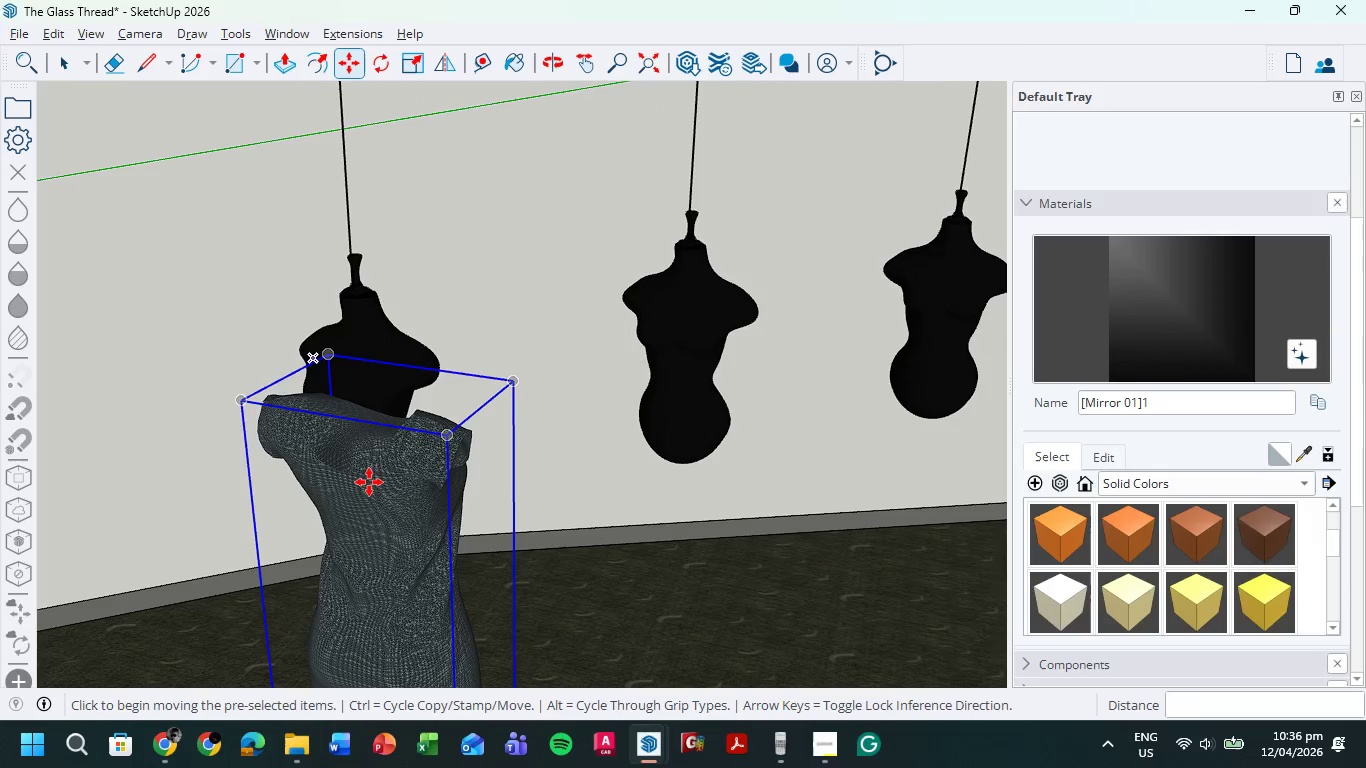 
wait(6.09)
 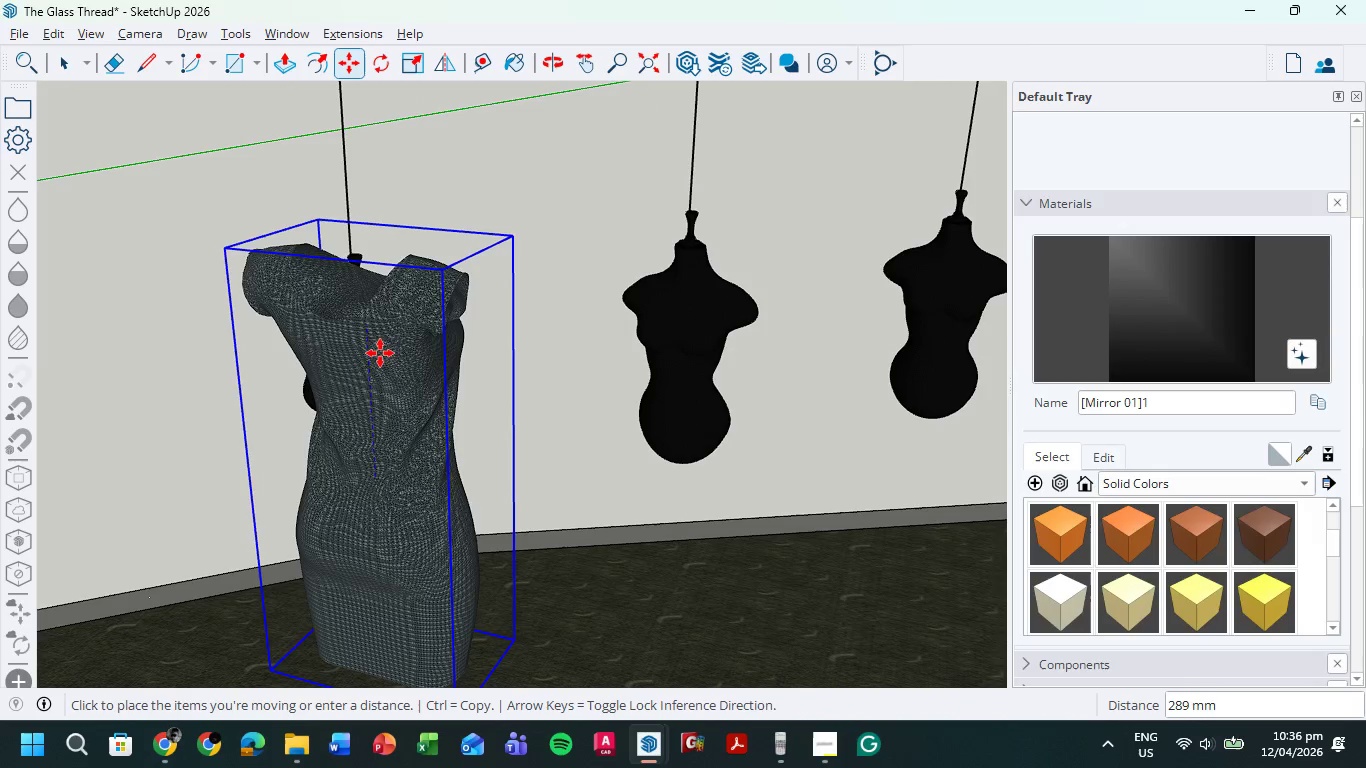 
left_click([387, 370])
 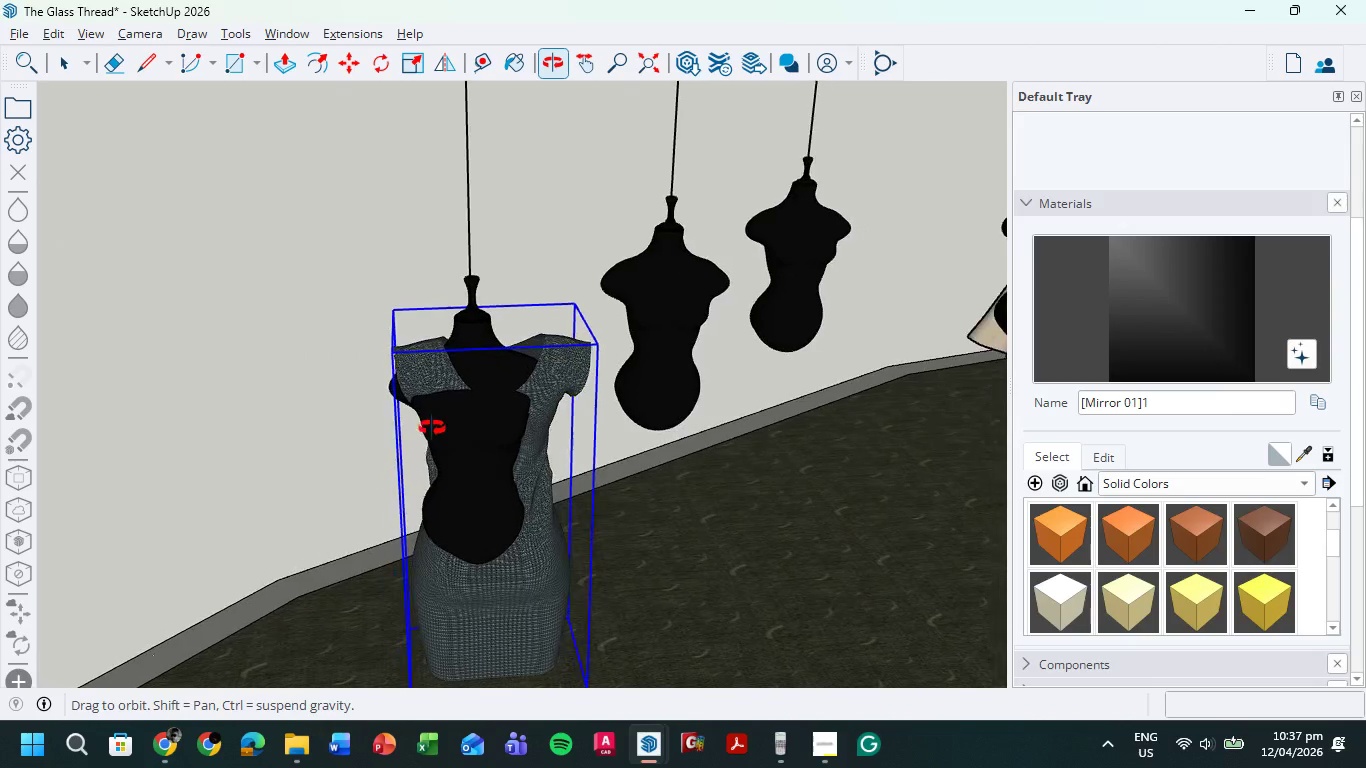 
left_click([500, 470])
 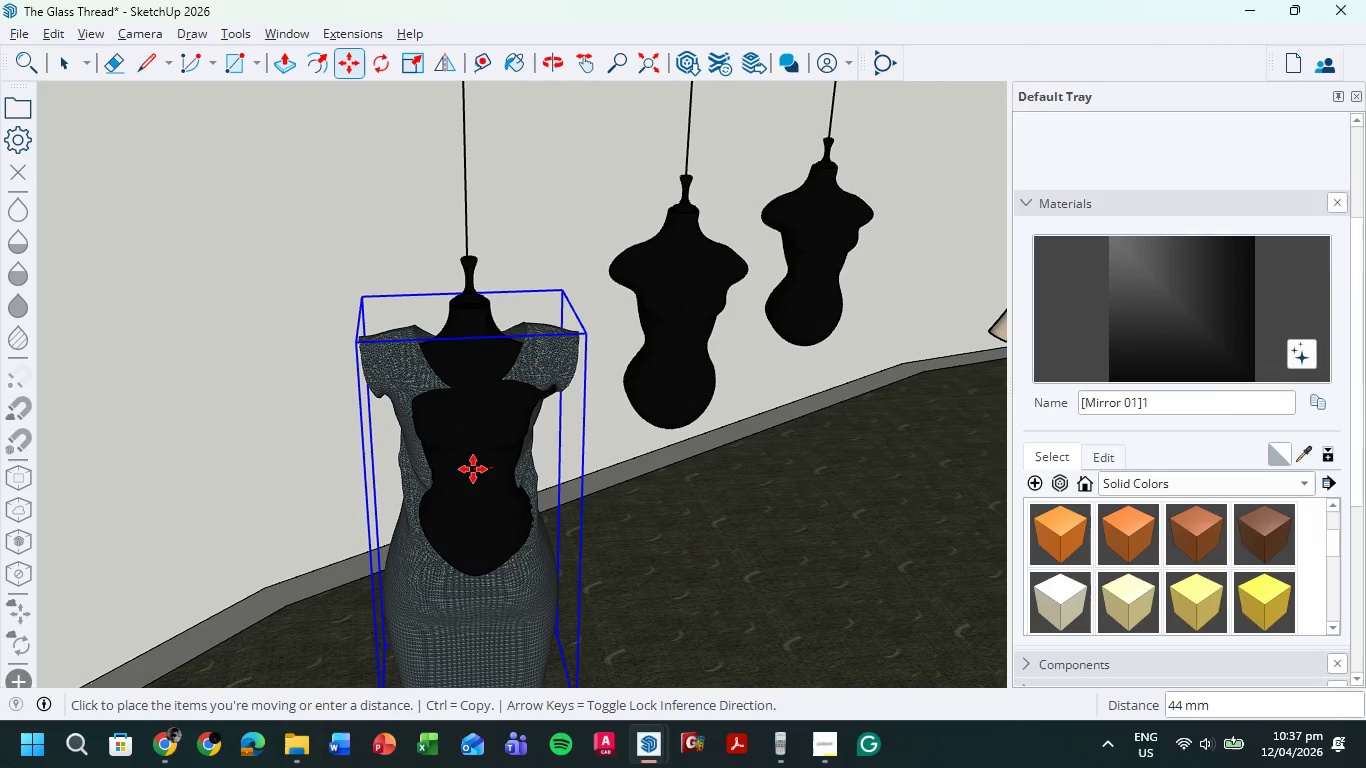 
scroll: coordinate [496, 449], scroll_direction: up, amount: 2.0
 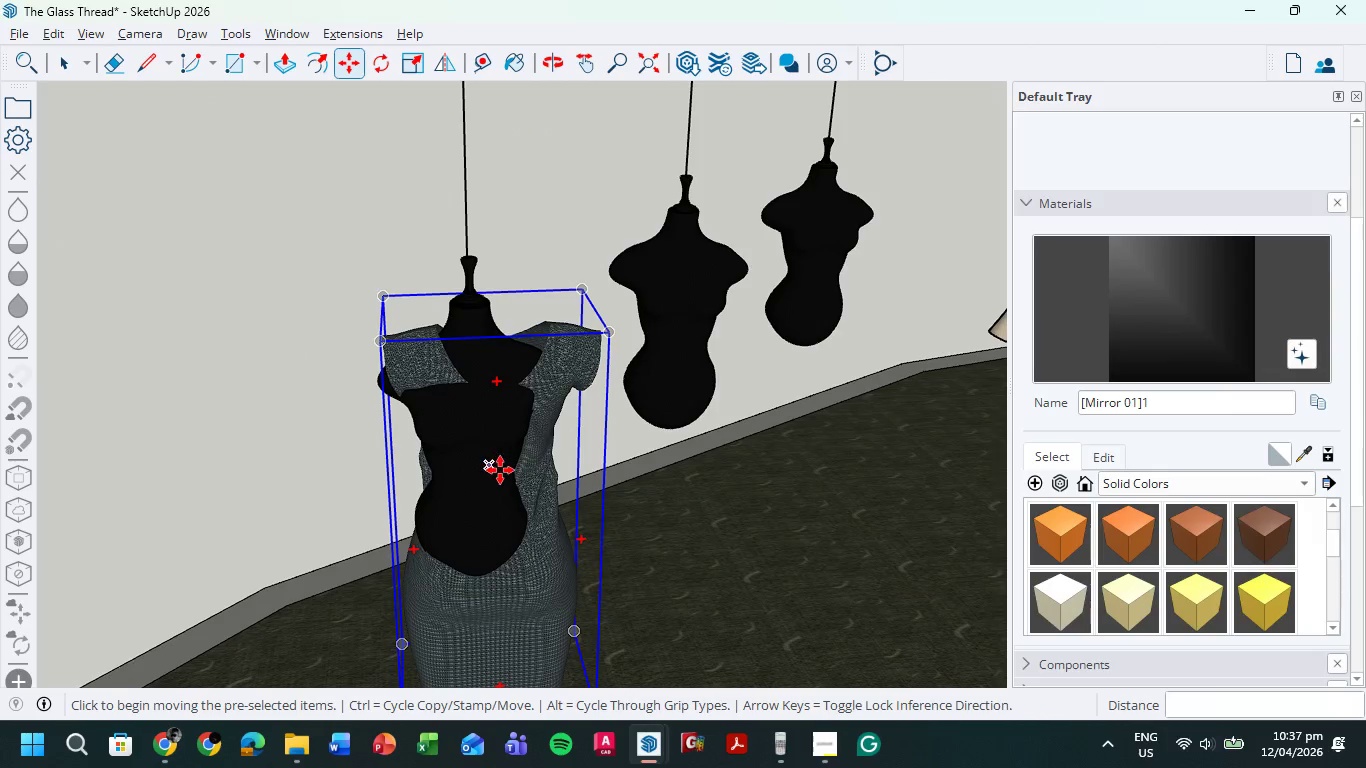 
left_click([474, 469])
 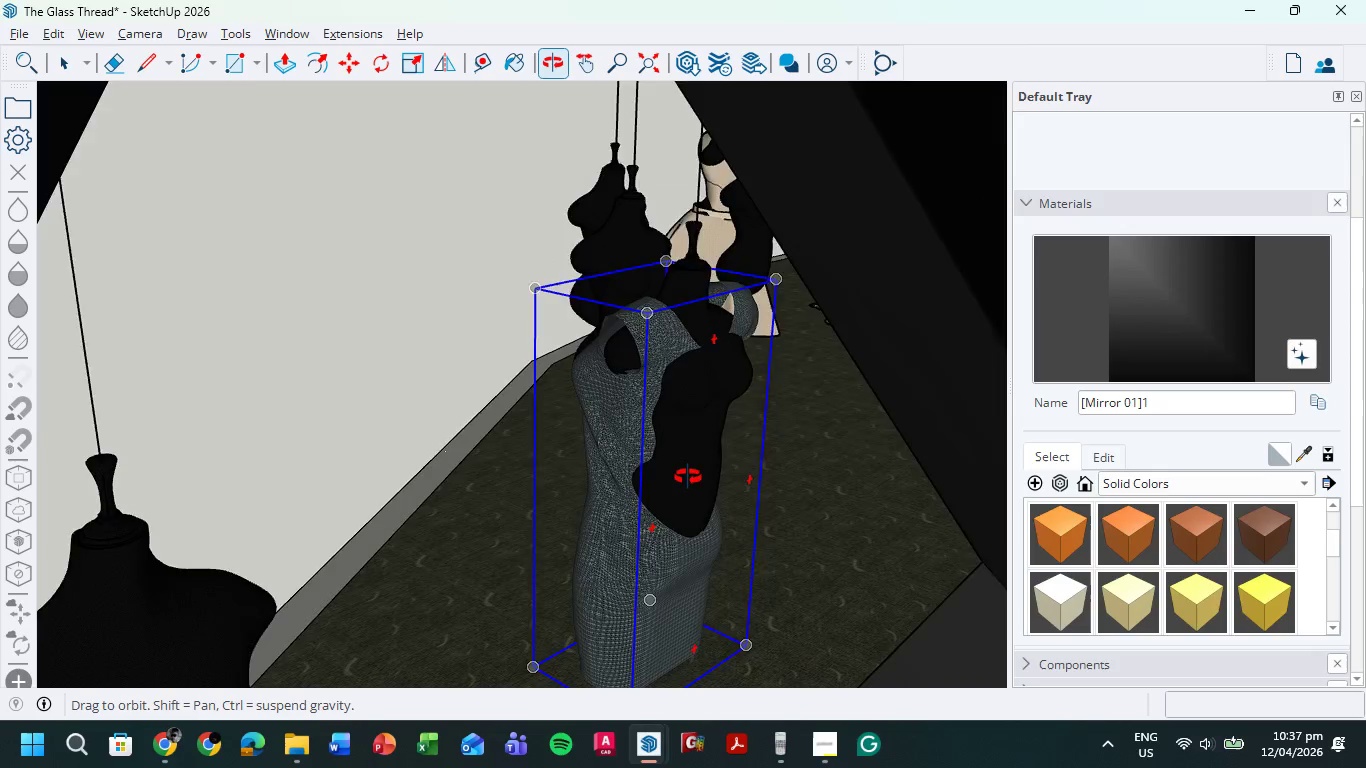 
scroll: coordinate [682, 441], scroll_direction: up, amount: 7.0
 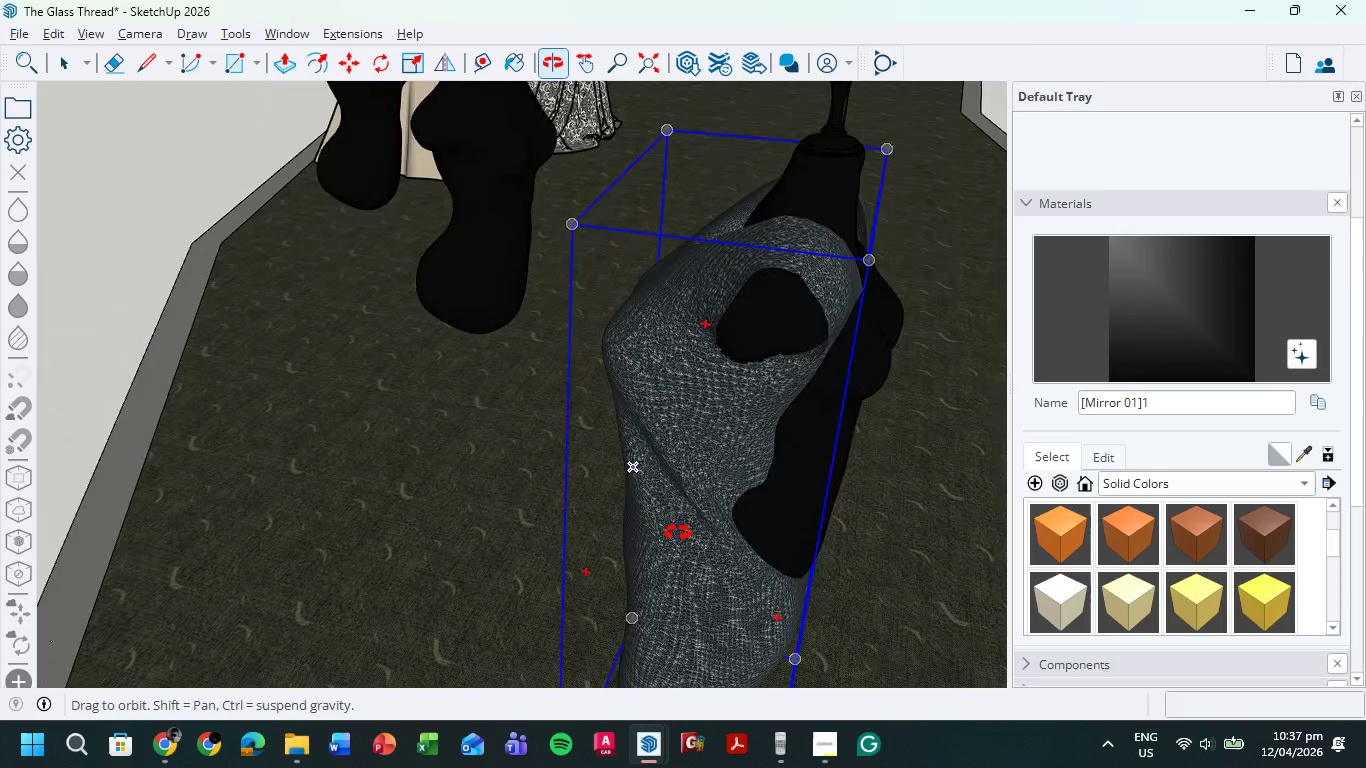 
key(R)
 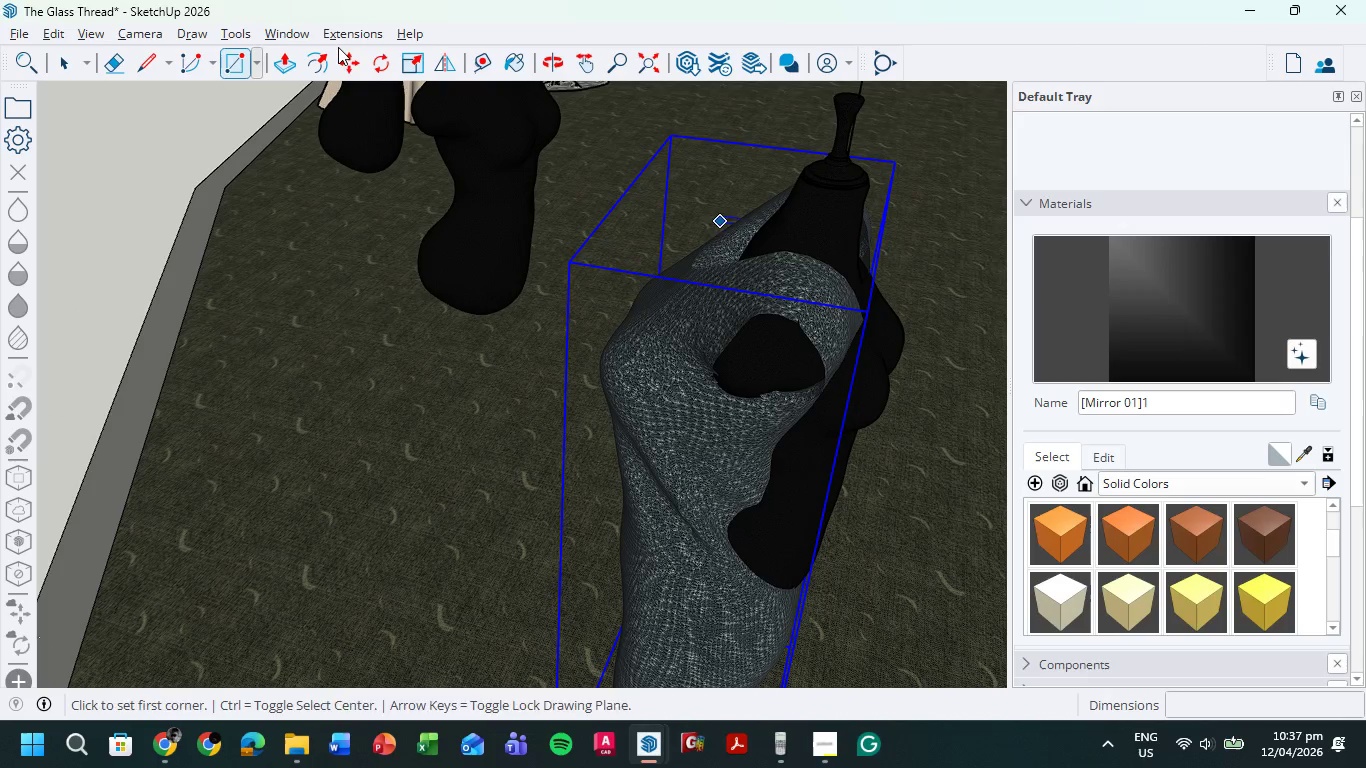 
left_click([391, 60])
 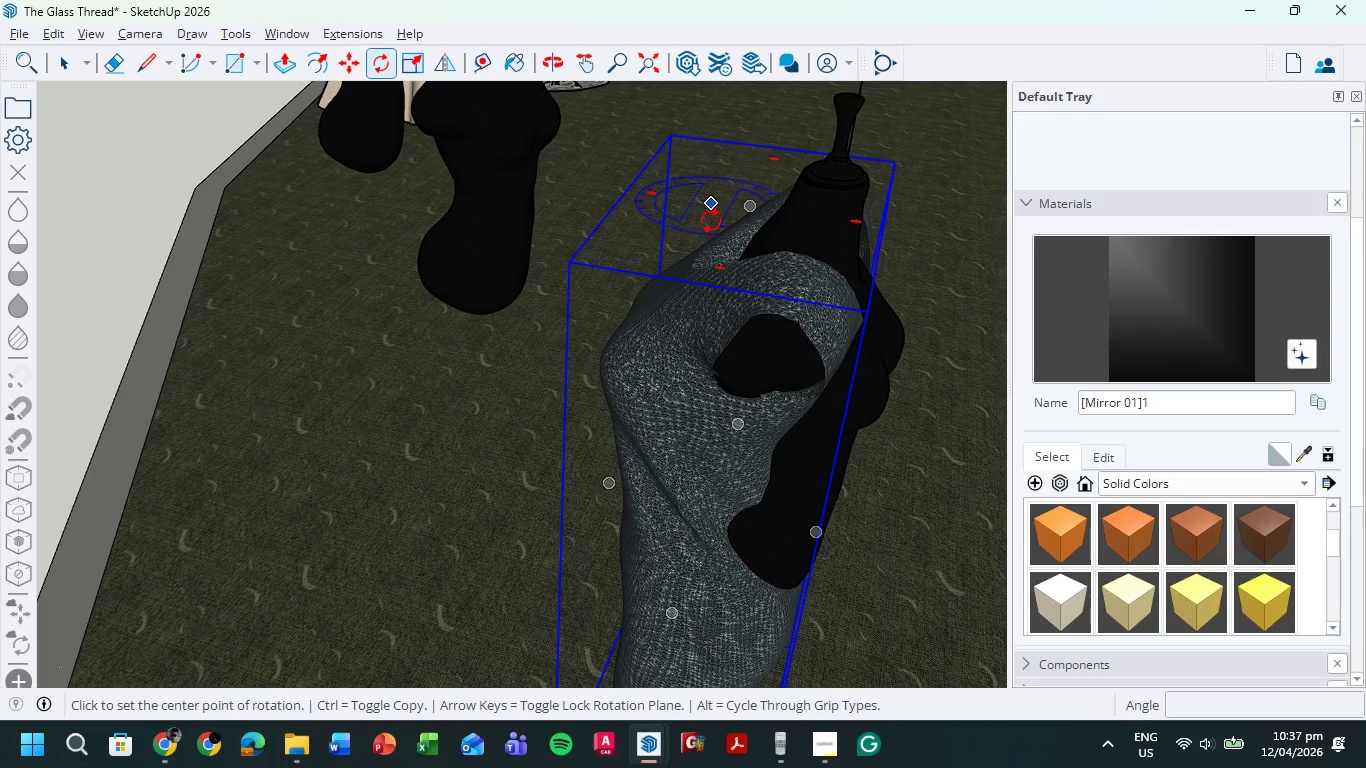 
left_click([711, 222])
 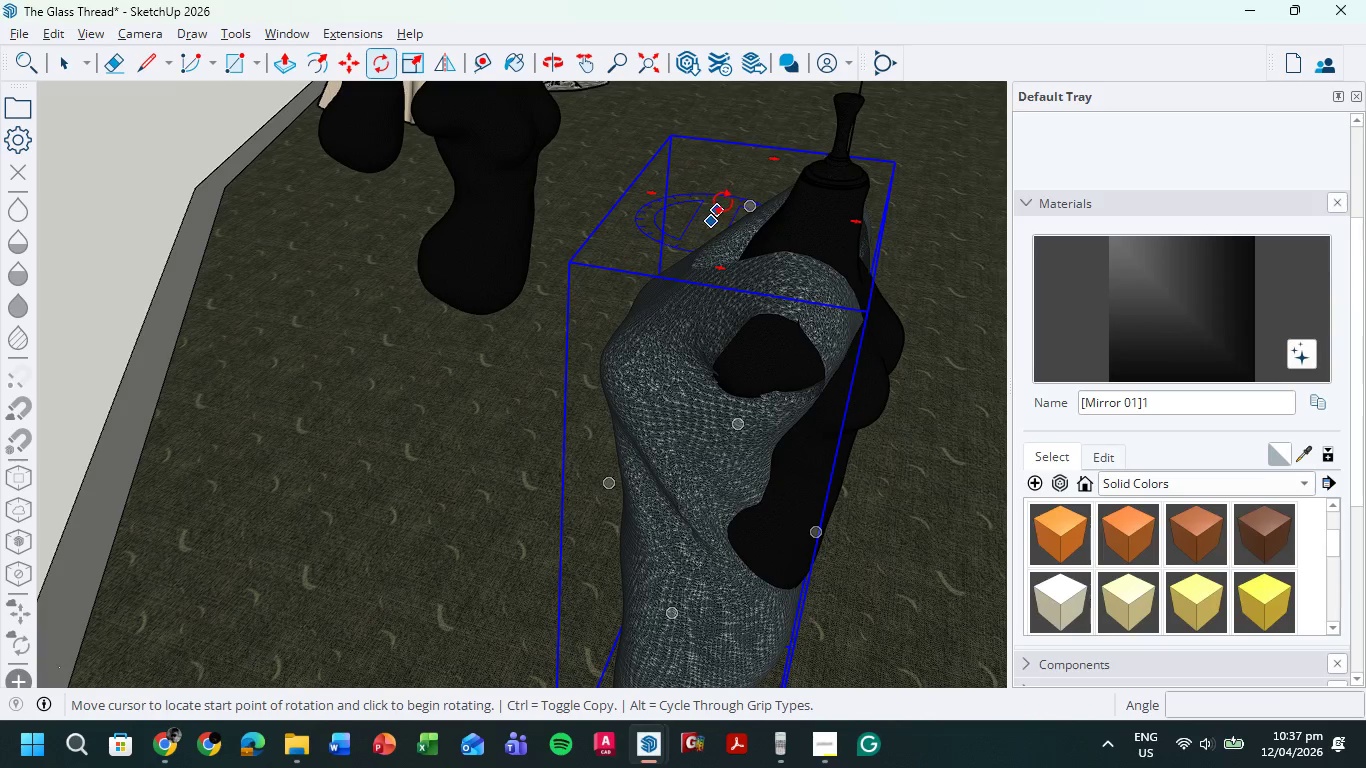 
left_click([723, 201])
 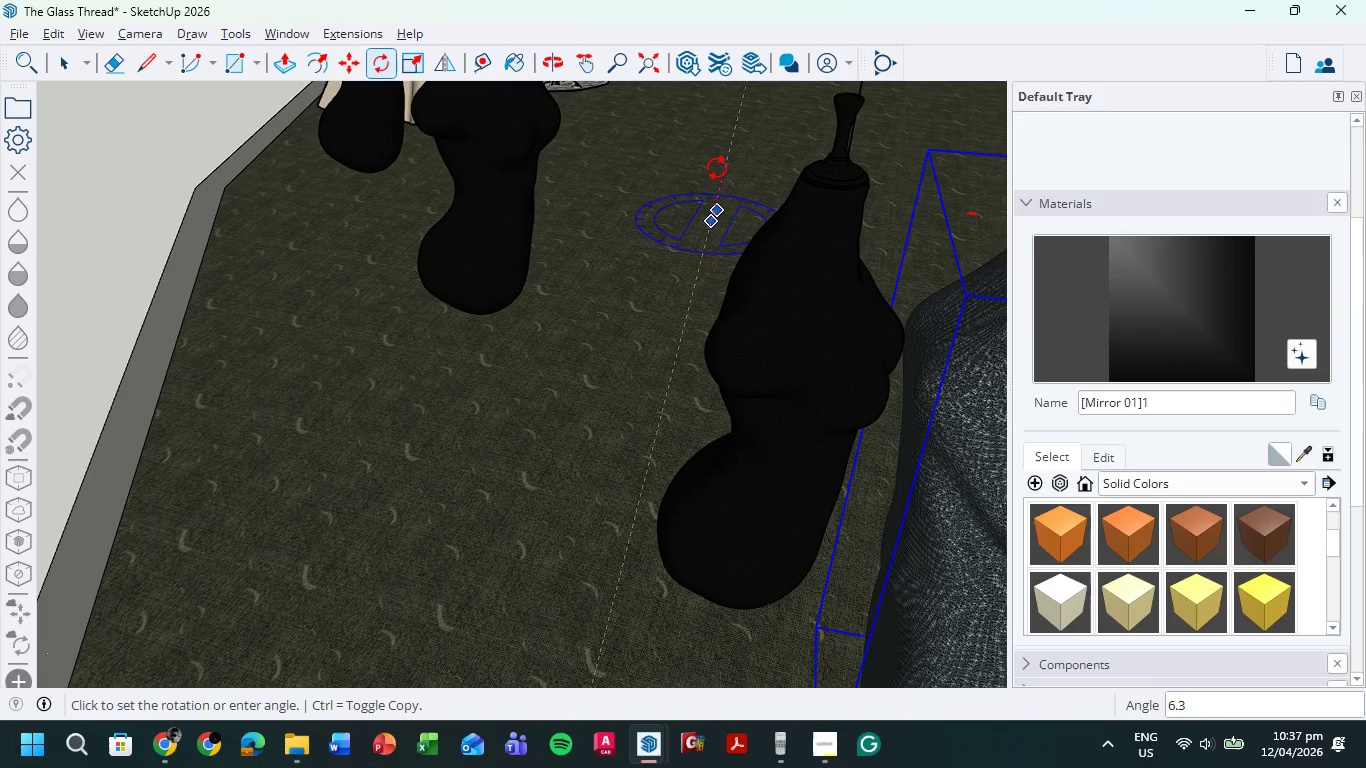 
key(Escape)
 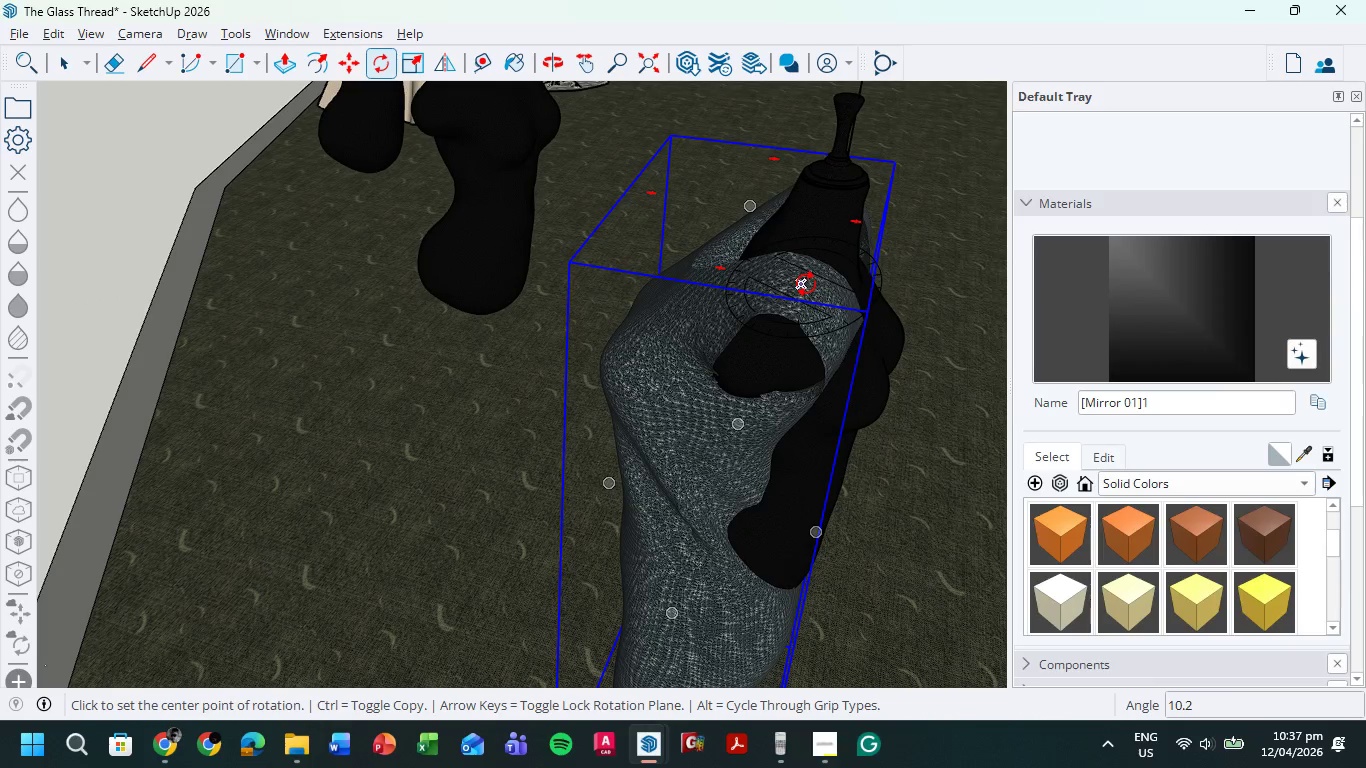 
key(ArrowUp)
 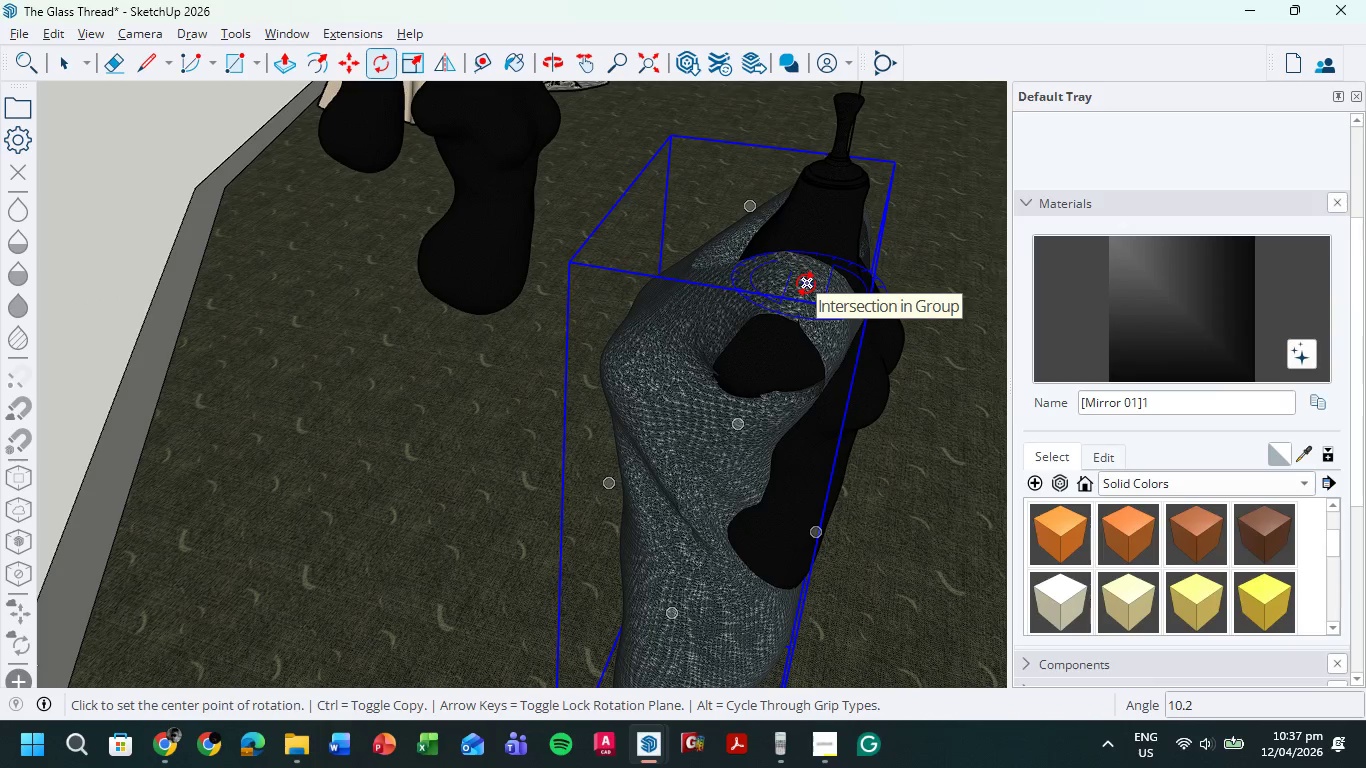 
left_click([806, 283])
 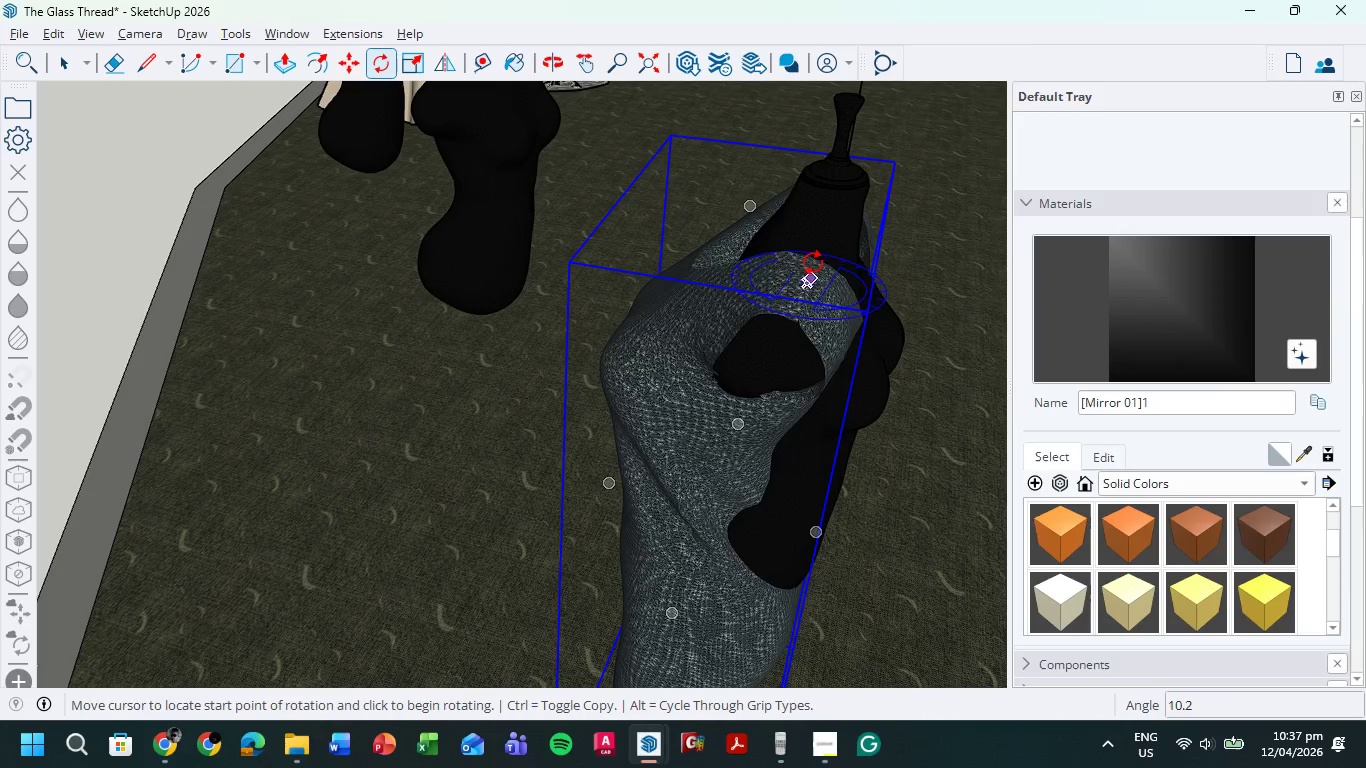 
left_click([813, 262])
 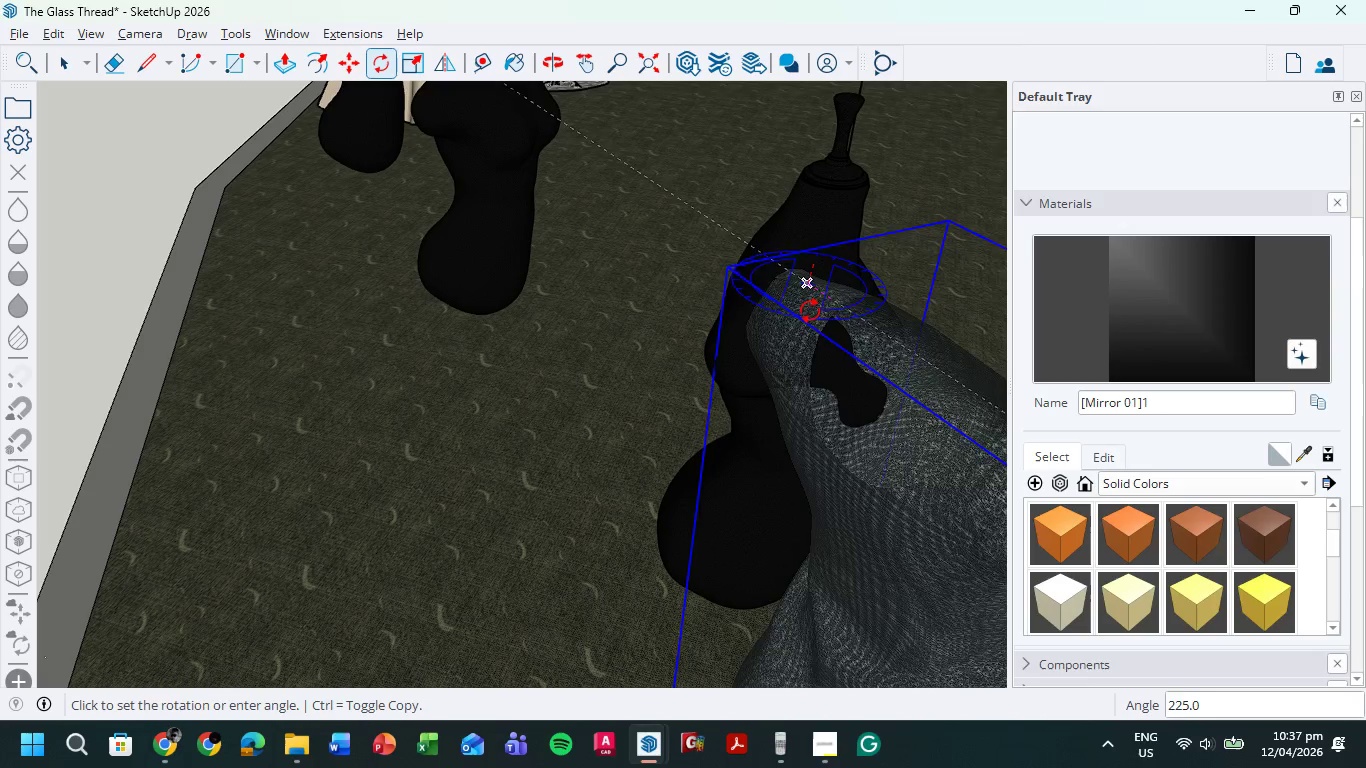 
left_click([796, 312])
 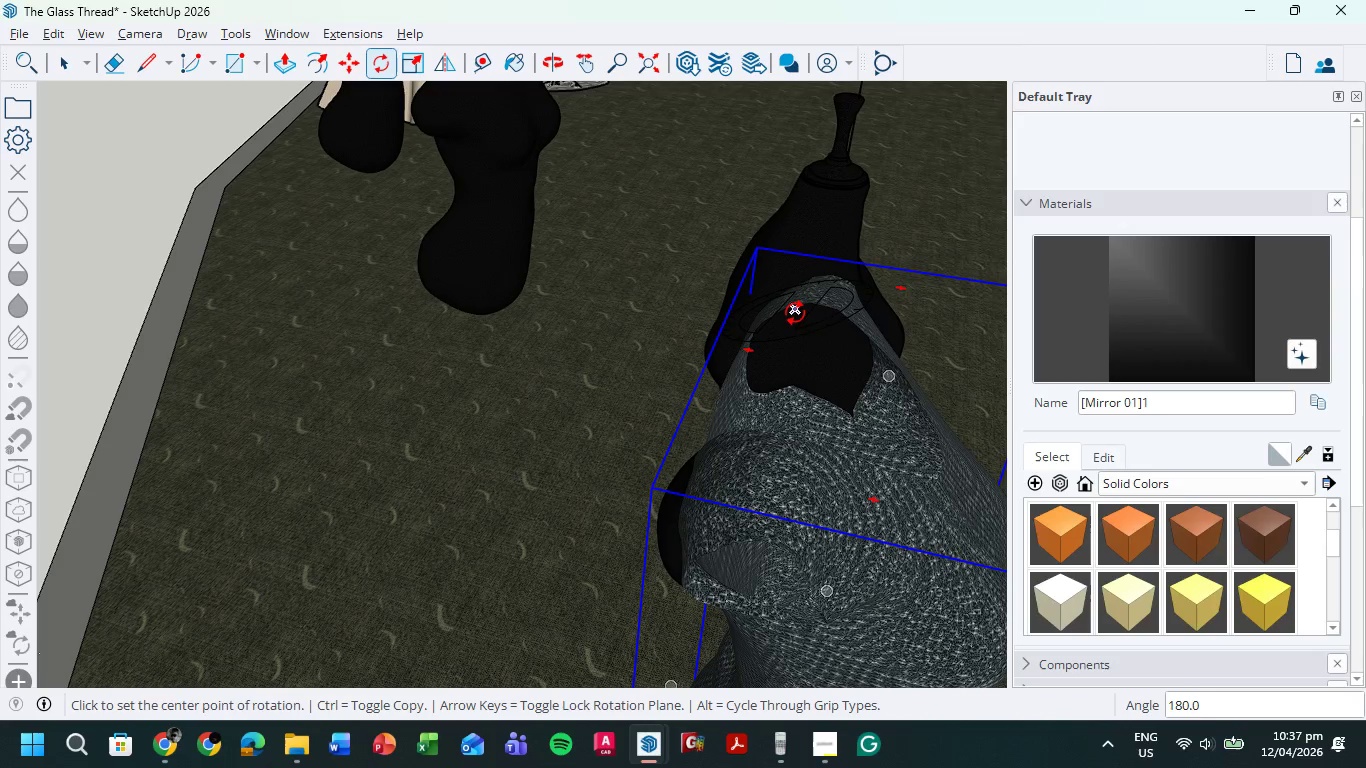 
key(M)
 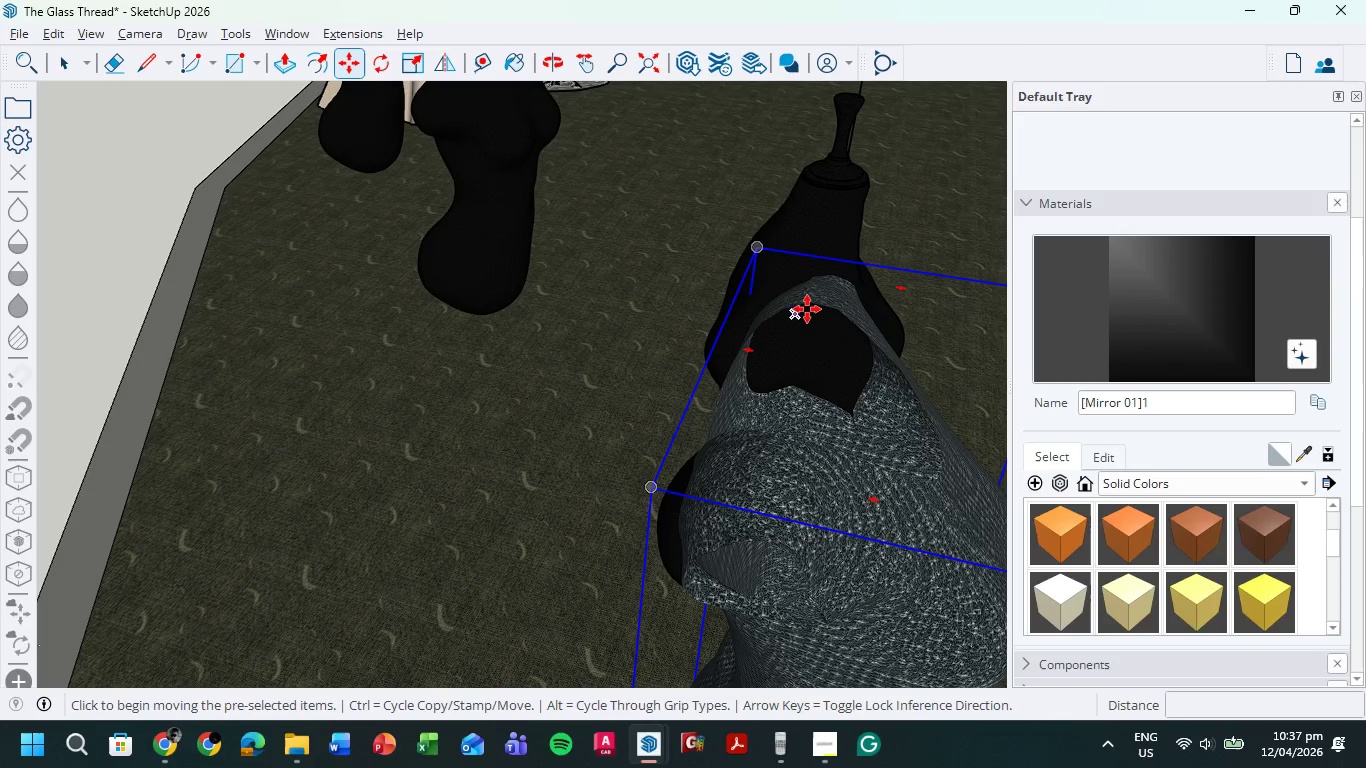 
left_click([807, 309])
 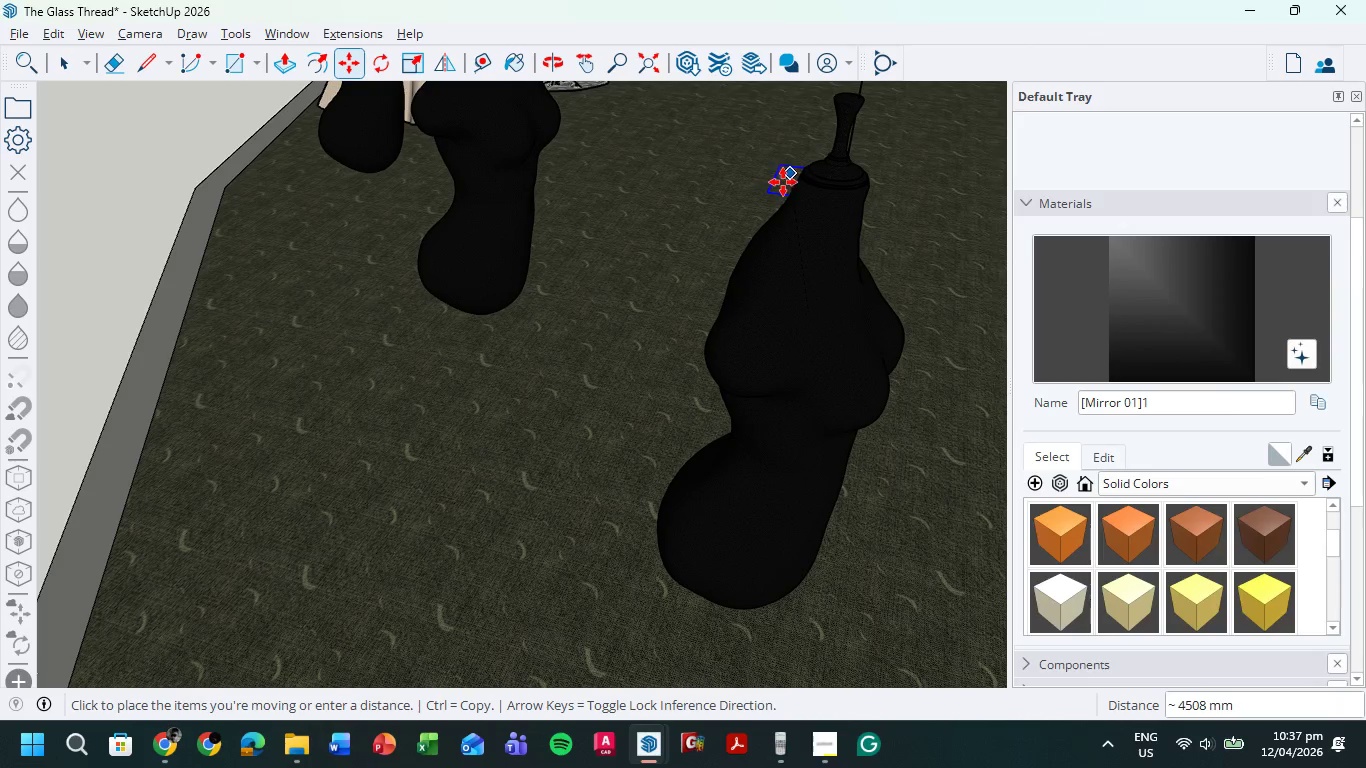 
left_click([800, 193])
 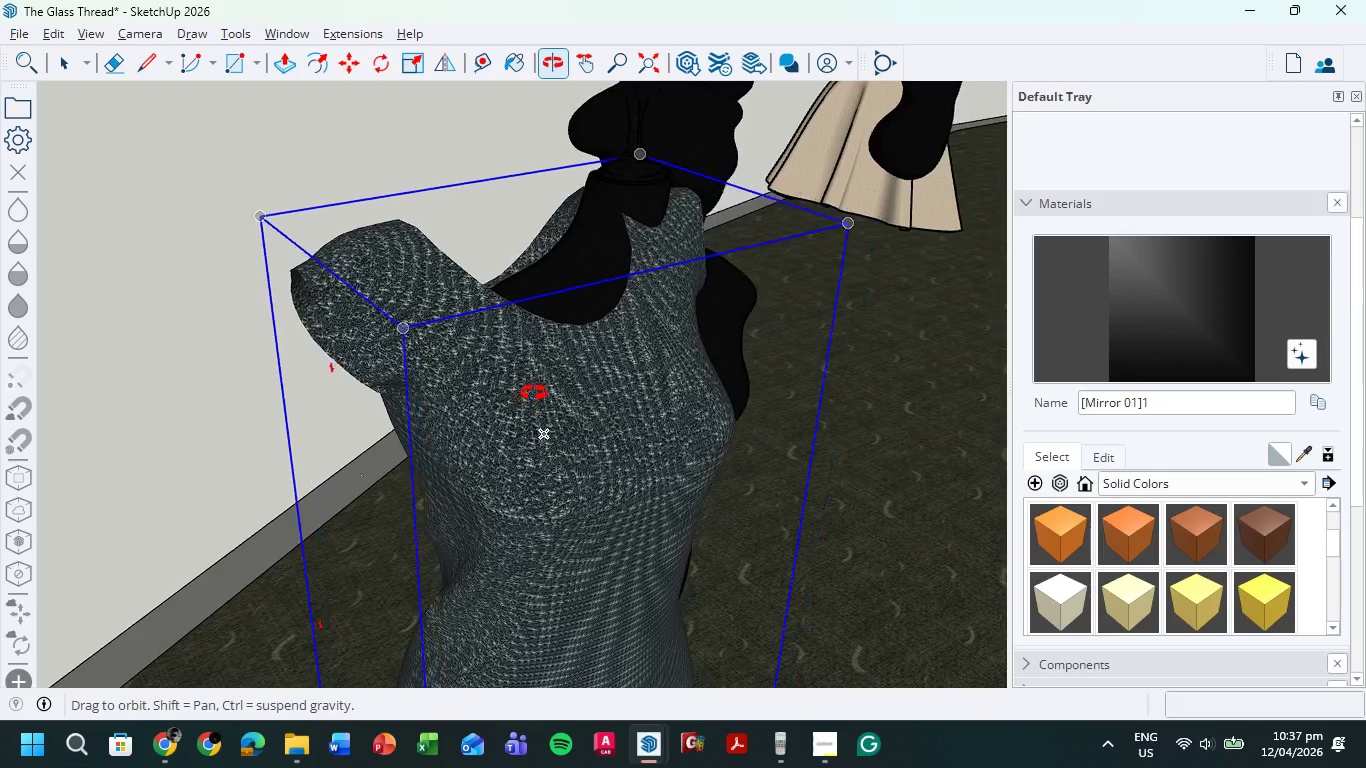 
left_click([538, 429])
 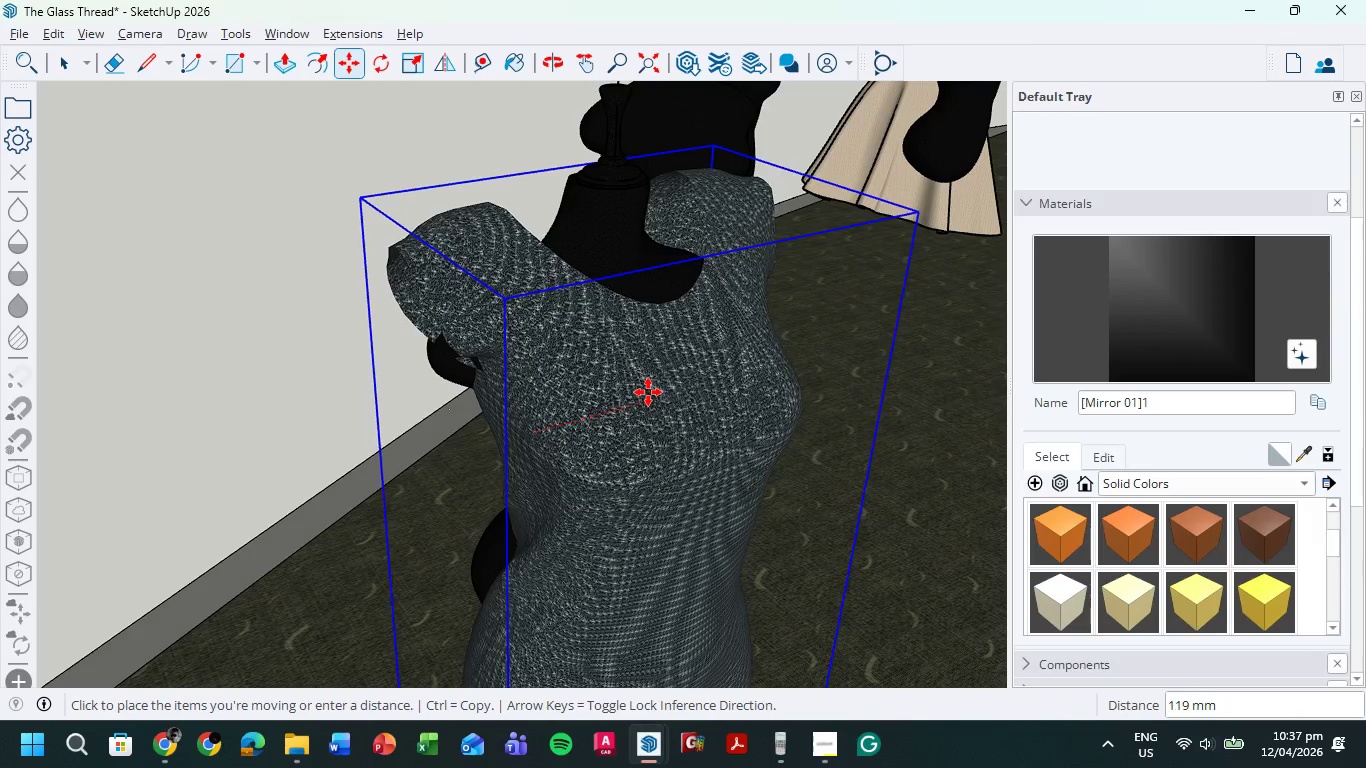 
left_click([643, 392])
 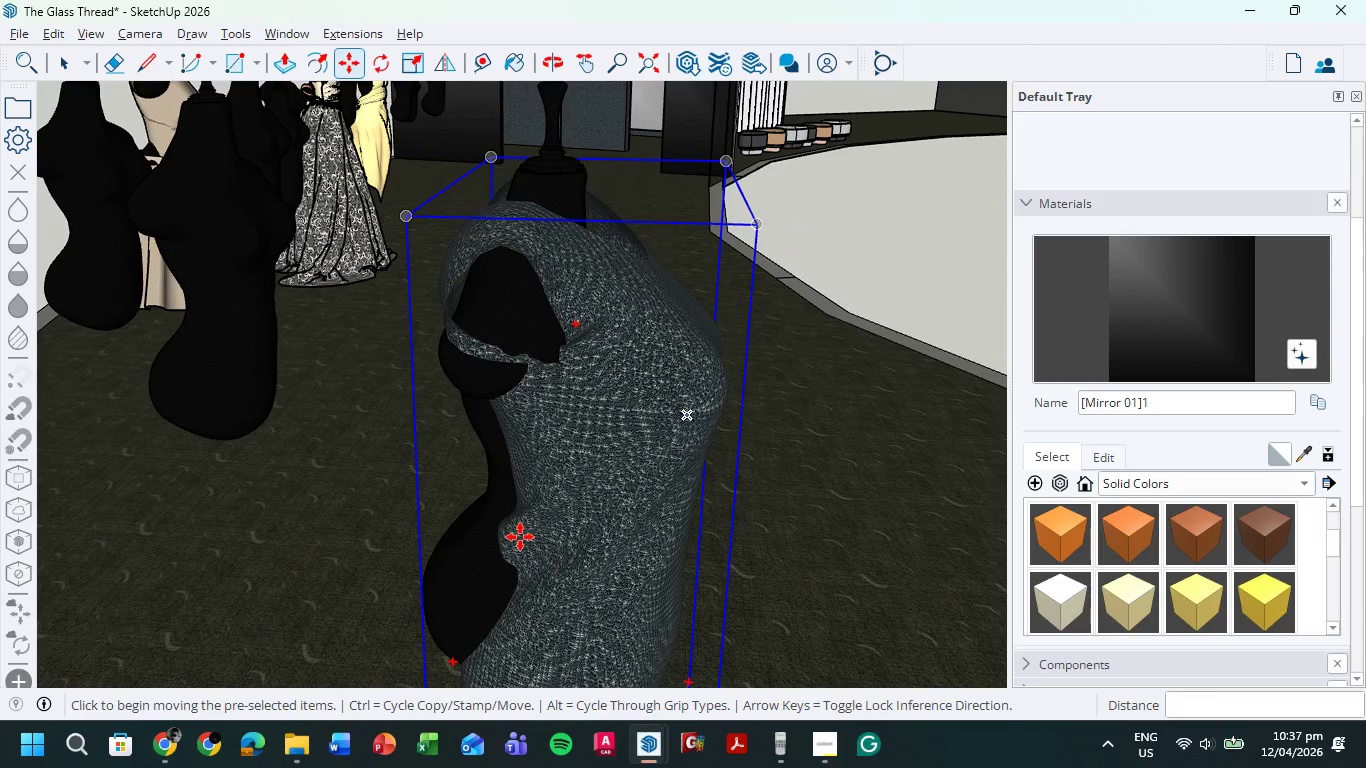 
left_click([746, 487])
 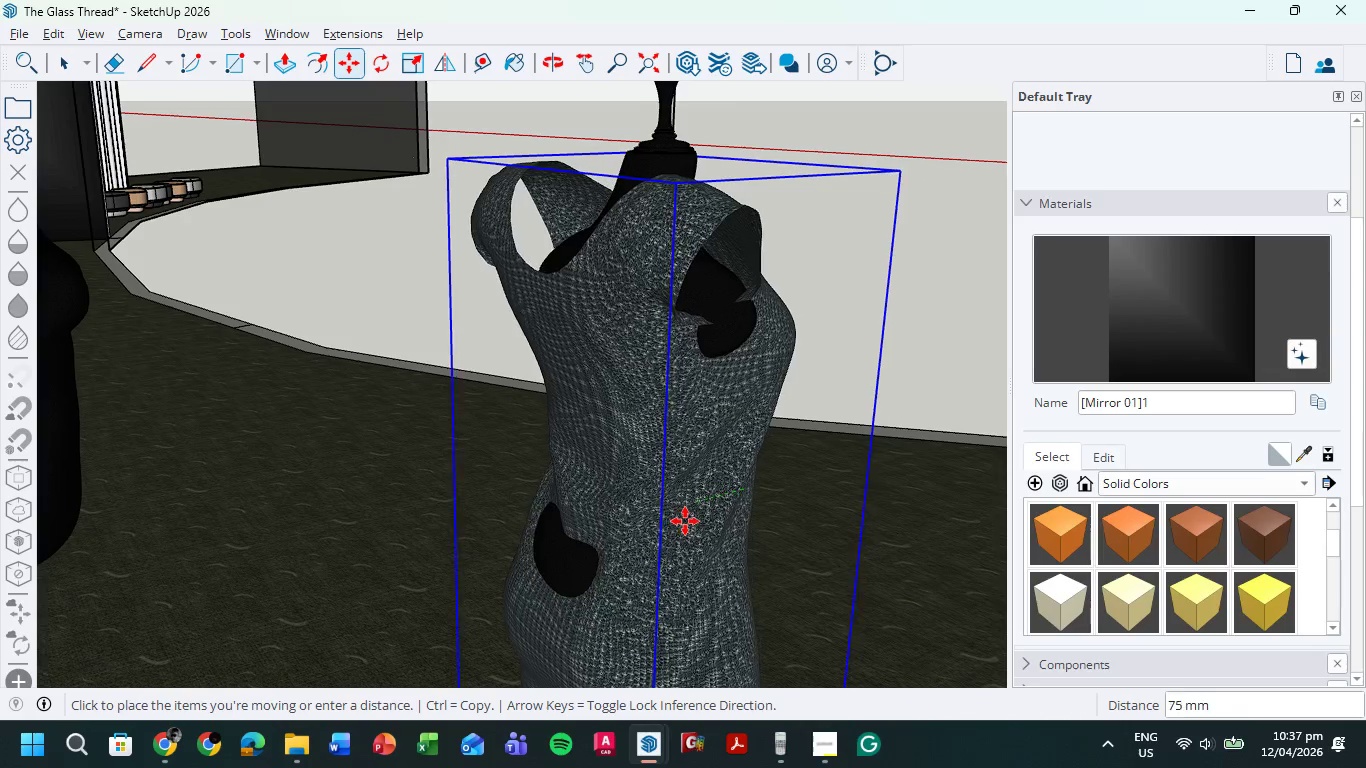 
wait(5.34)
 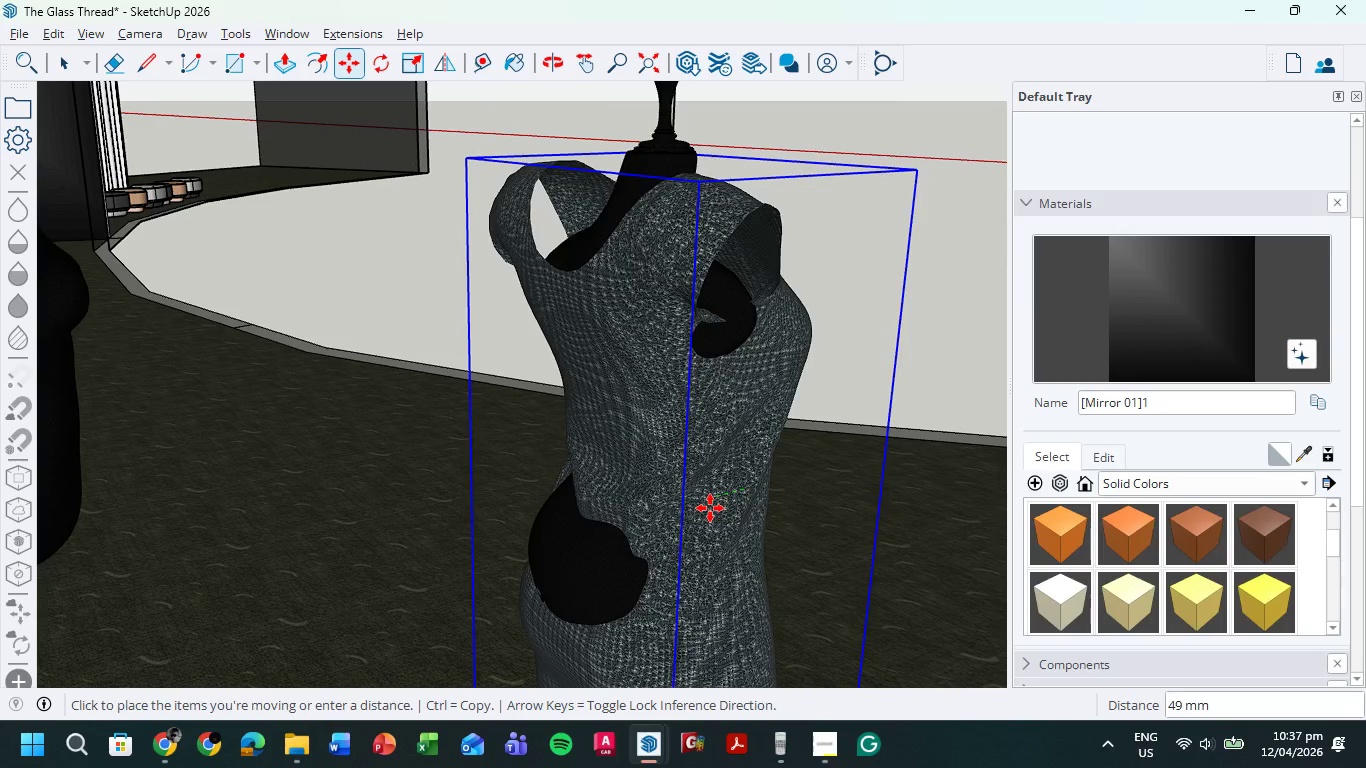 
left_click([692, 519])
 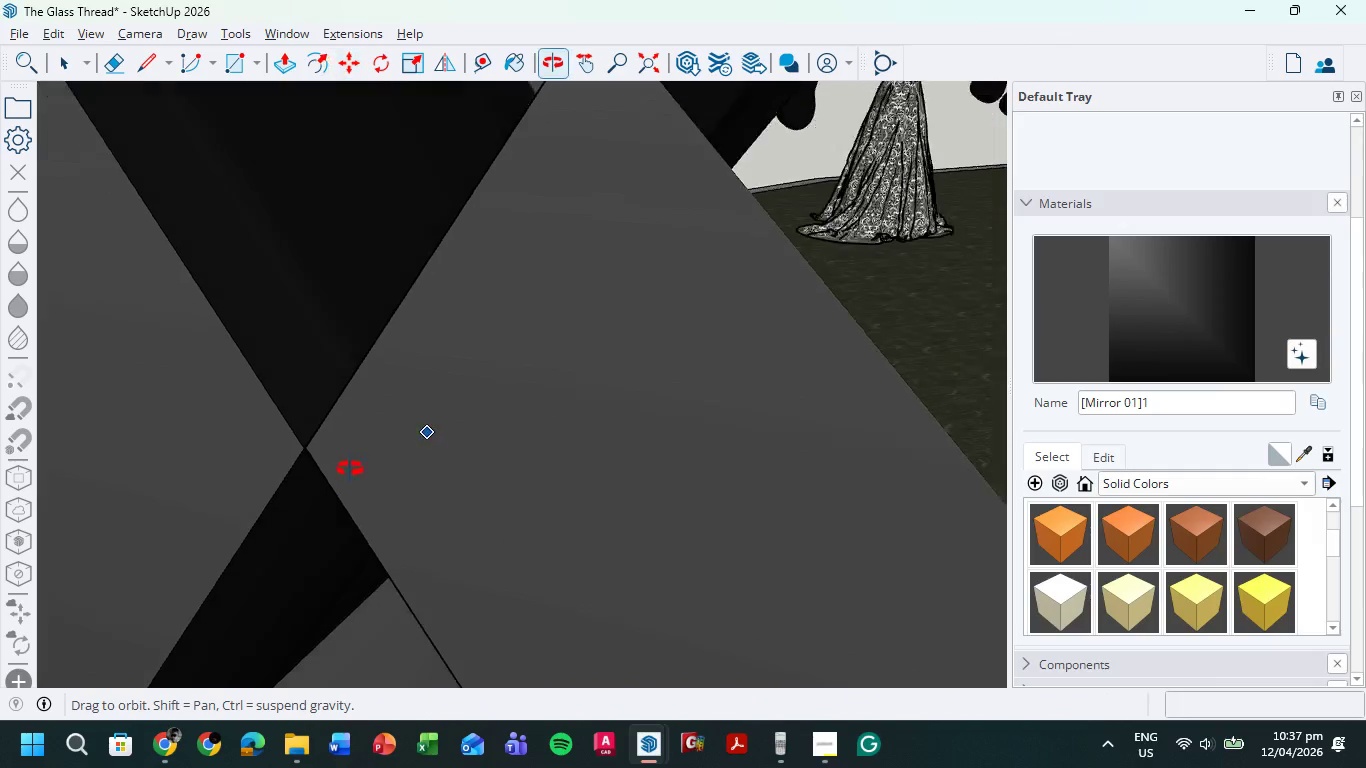 
wait(5.12)
 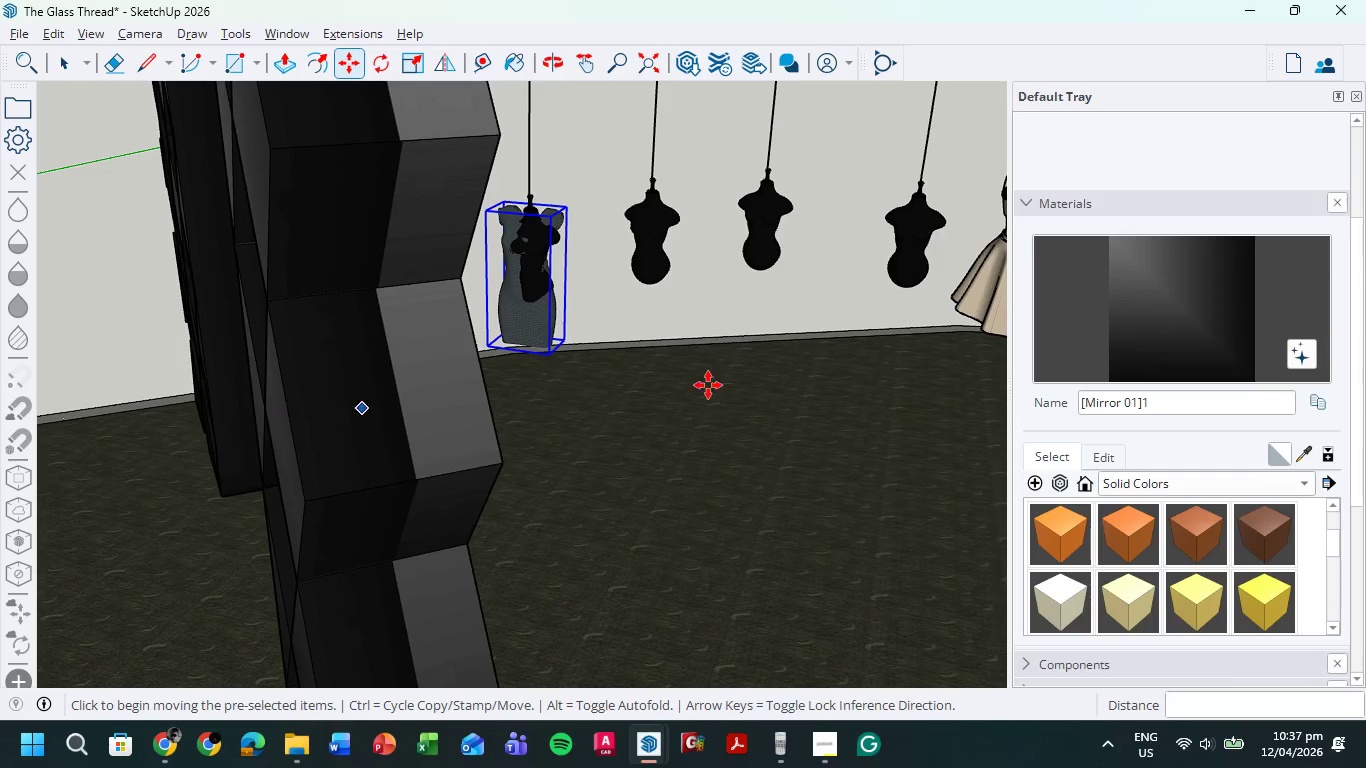 
hold_key(key=ShiftLeft, duration=0.39)
 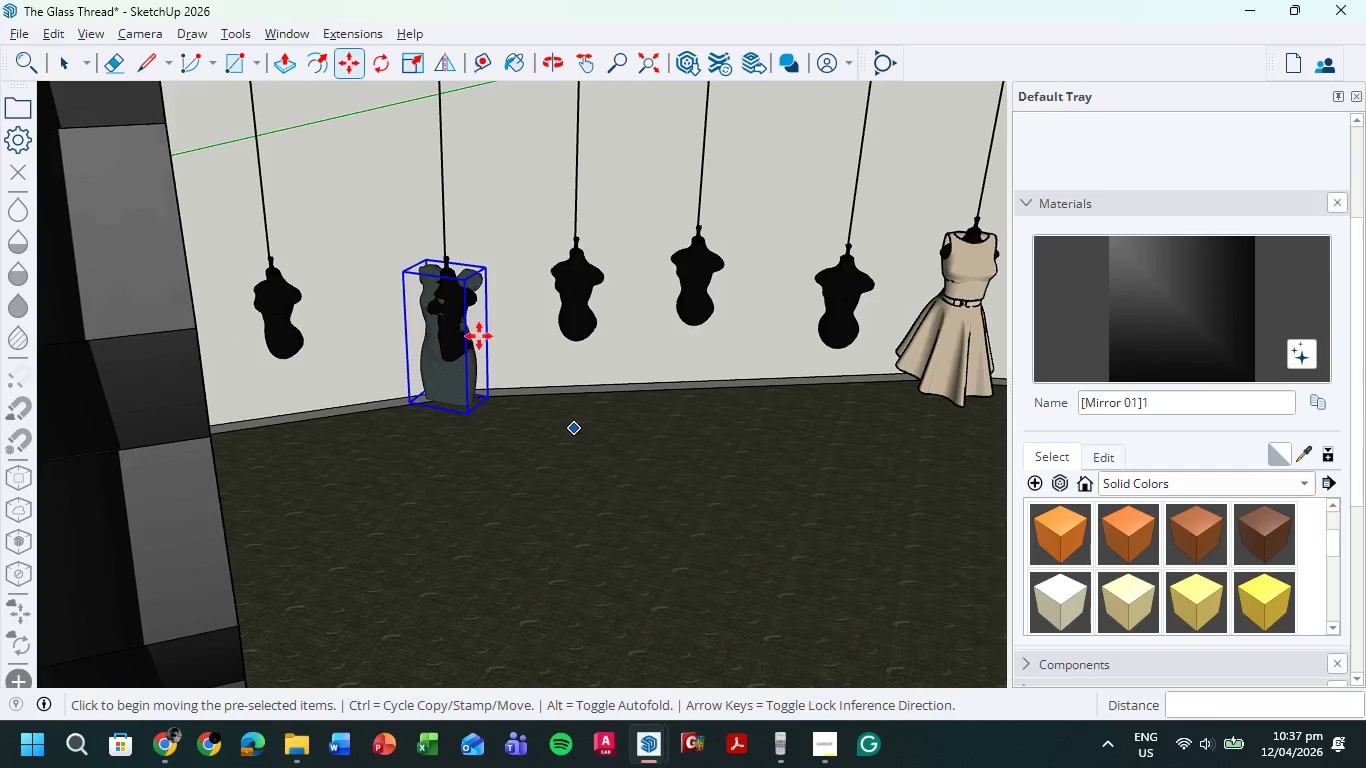 
scroll: coordinate [292, 415], scroll_direction: down, amount: 11.0
 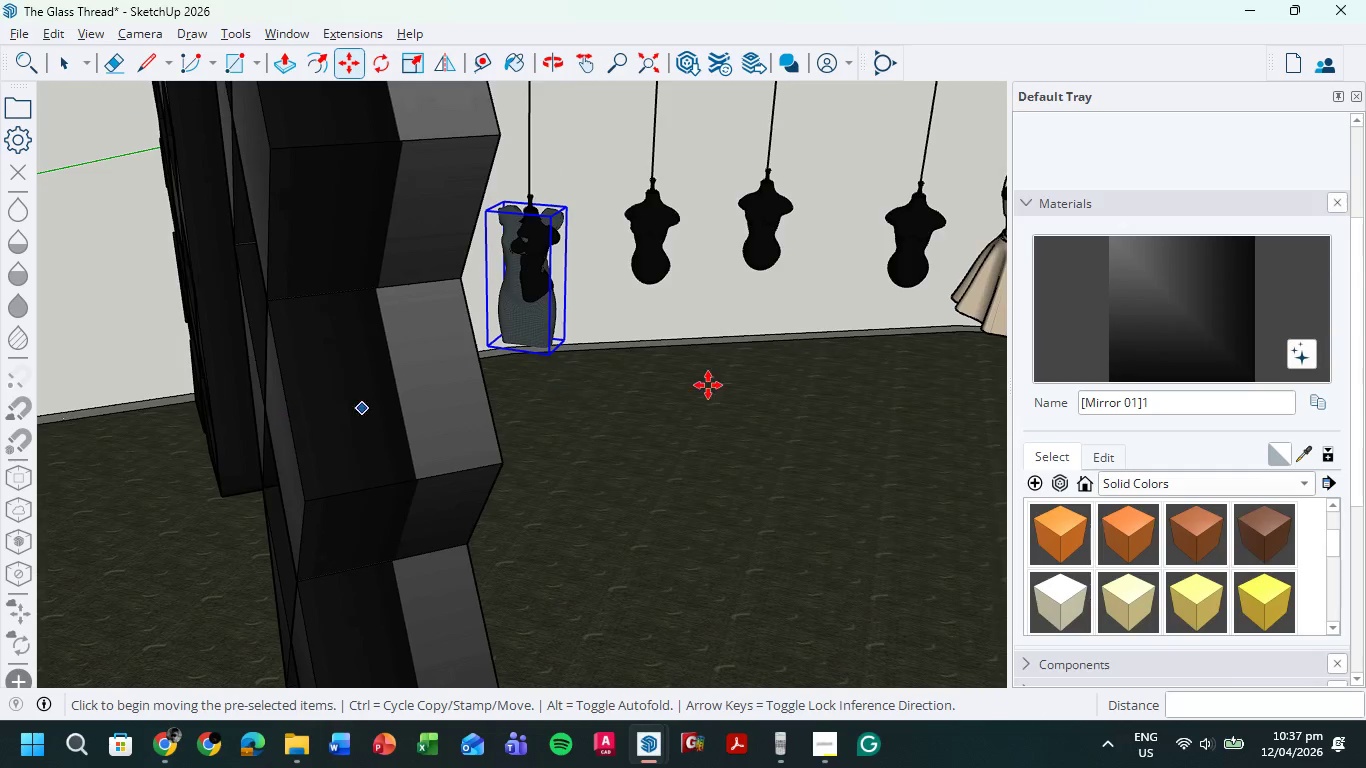 
scroll: coordinate [450, 295], scroll_direction: up, amount: 24.0
 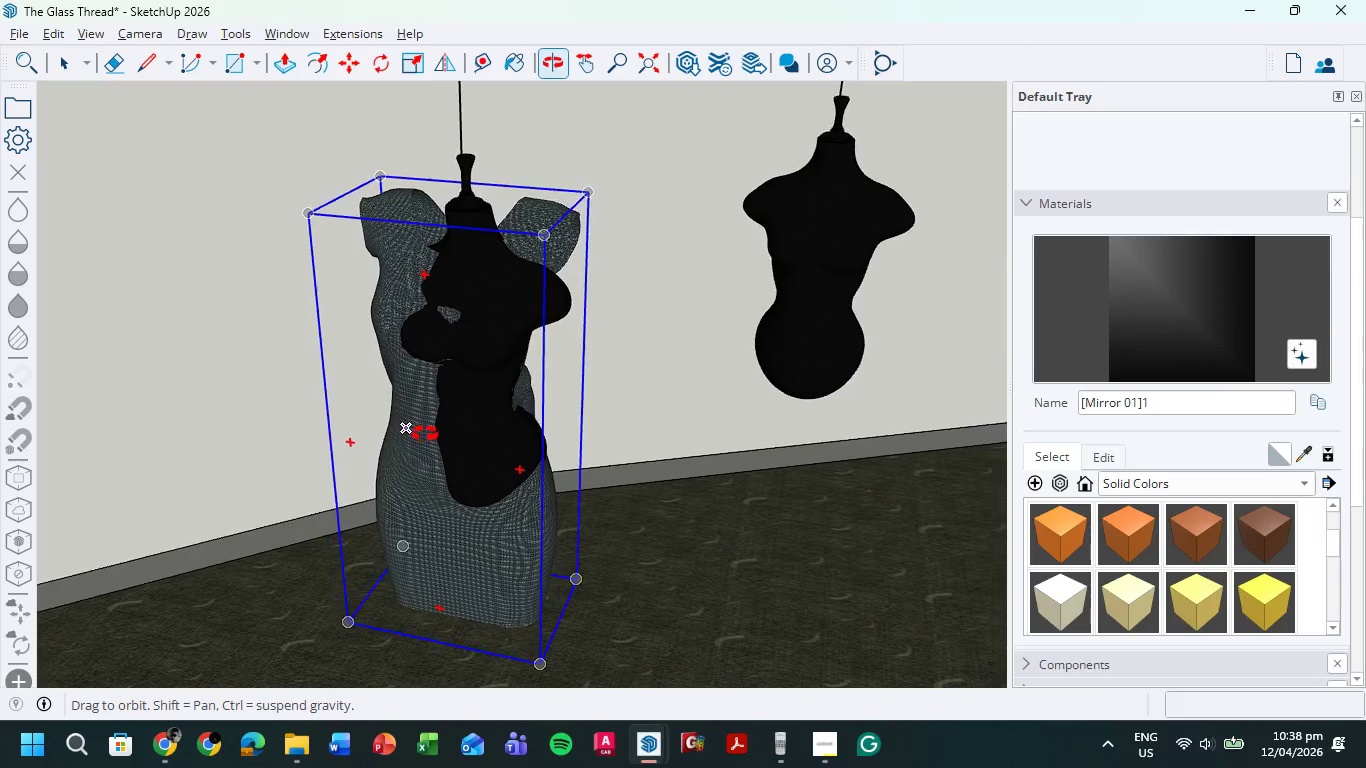 
left_click([442, 370])
 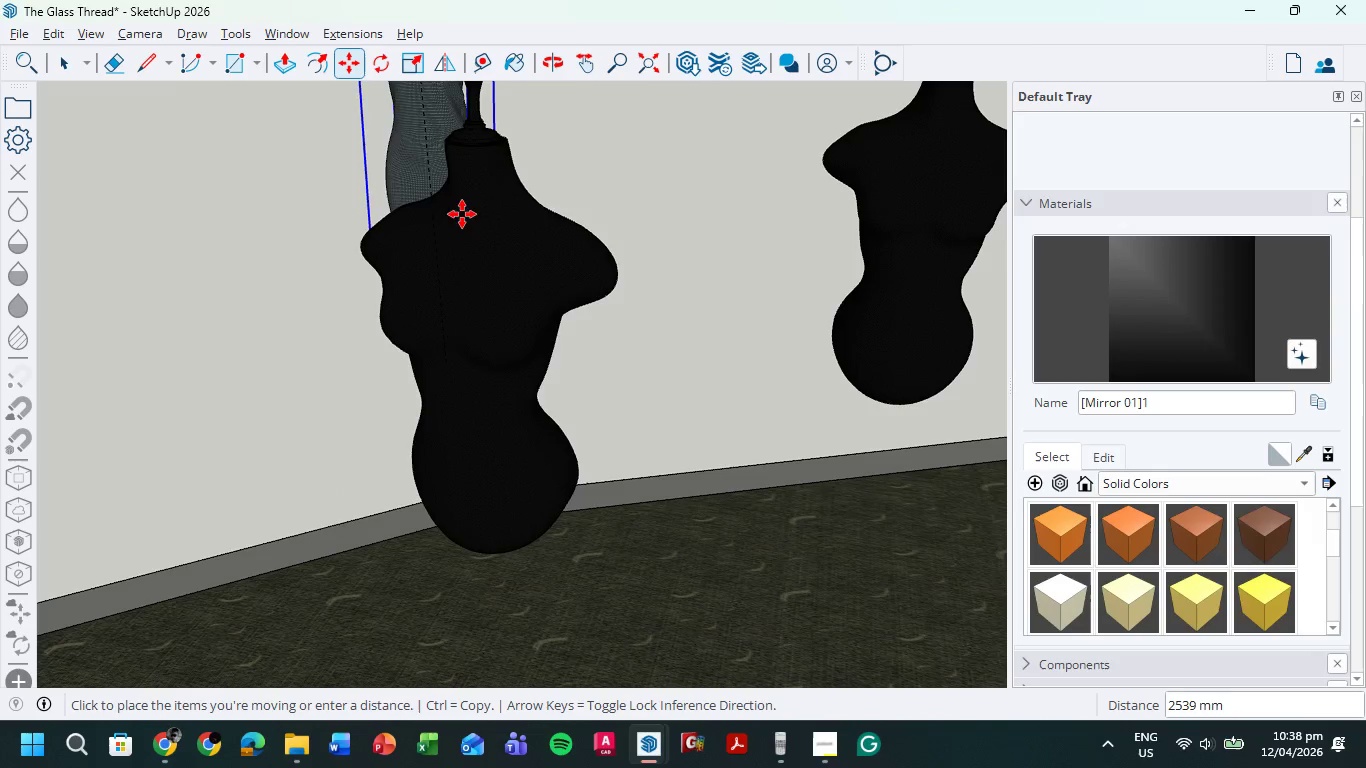 
scroll: coordinate [447, 376], scroll_direction: up, amount: 3.0
 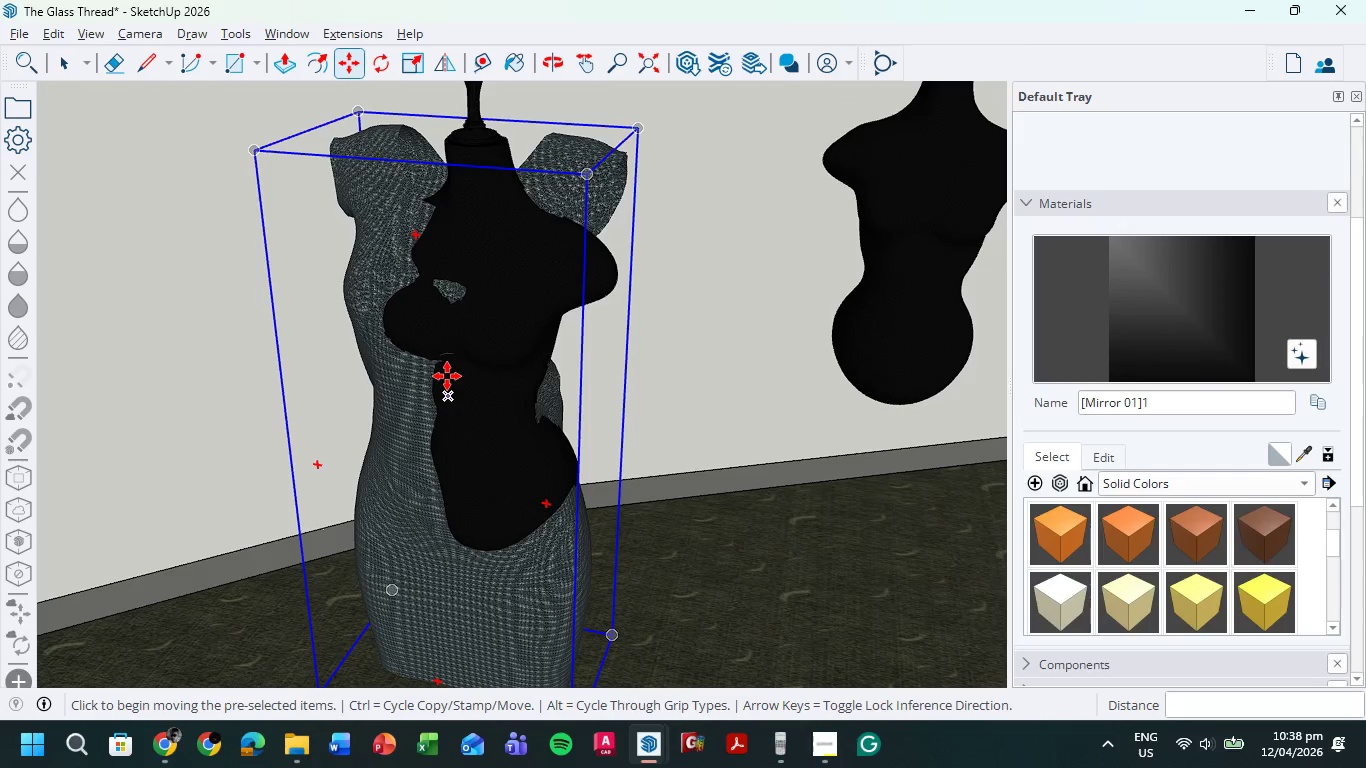 
key(Escape)
 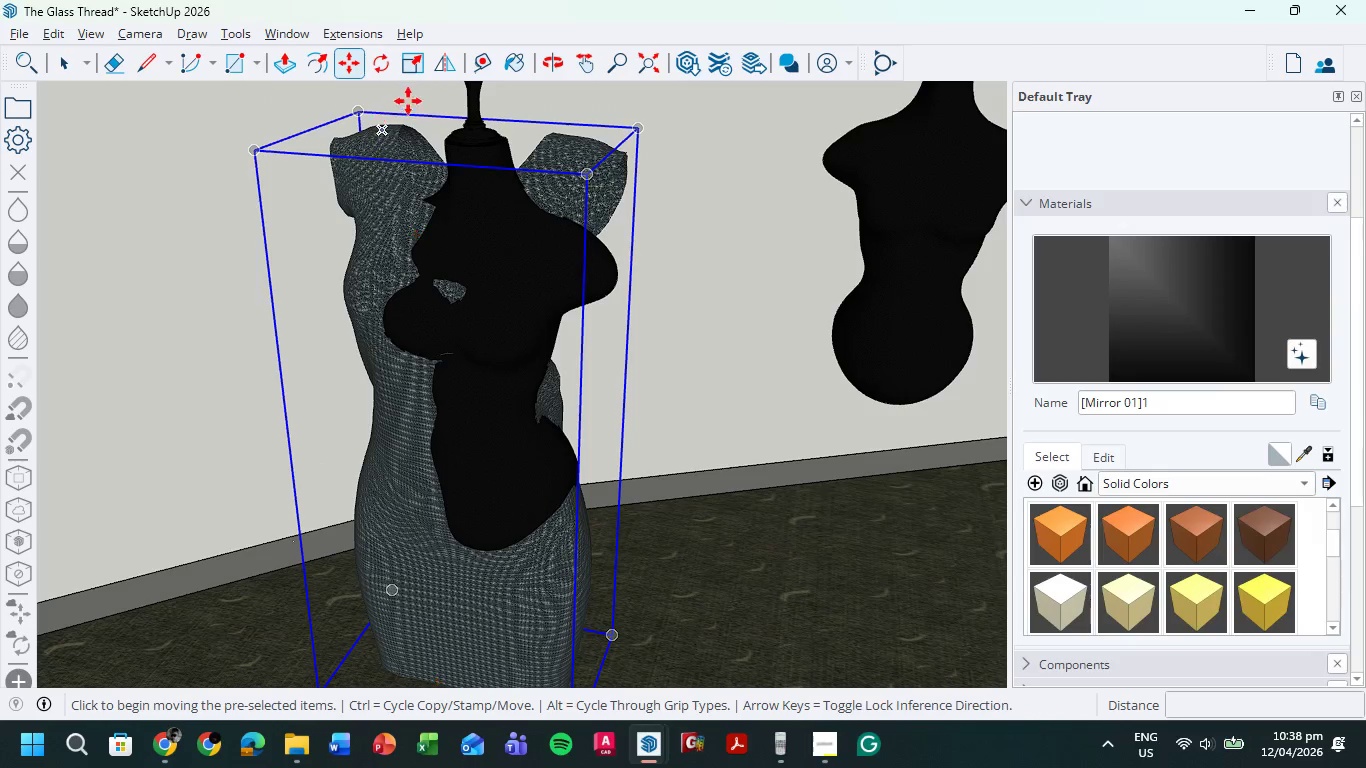 
left_click([420, 75])
 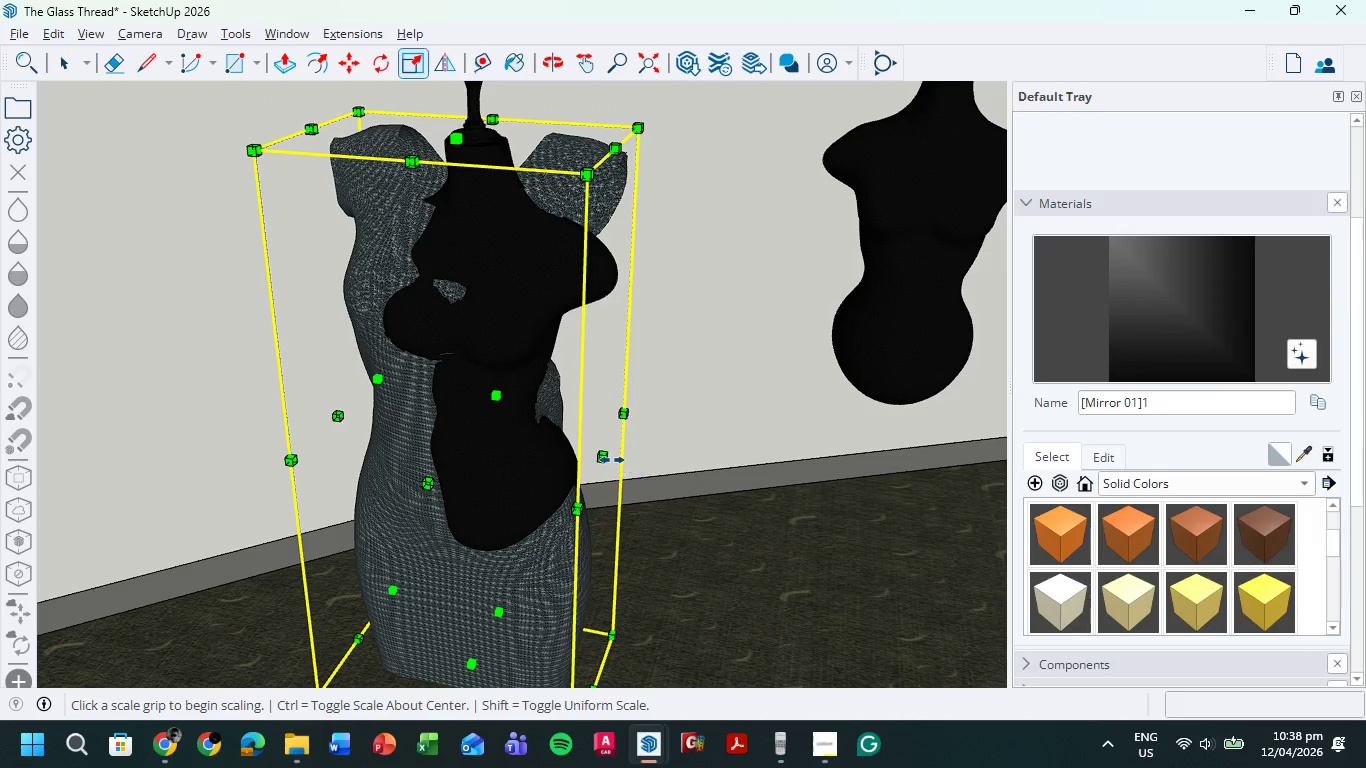 
left_click_drag(start_coordinate=[603, 460], to_coordinate=[625, 469])
 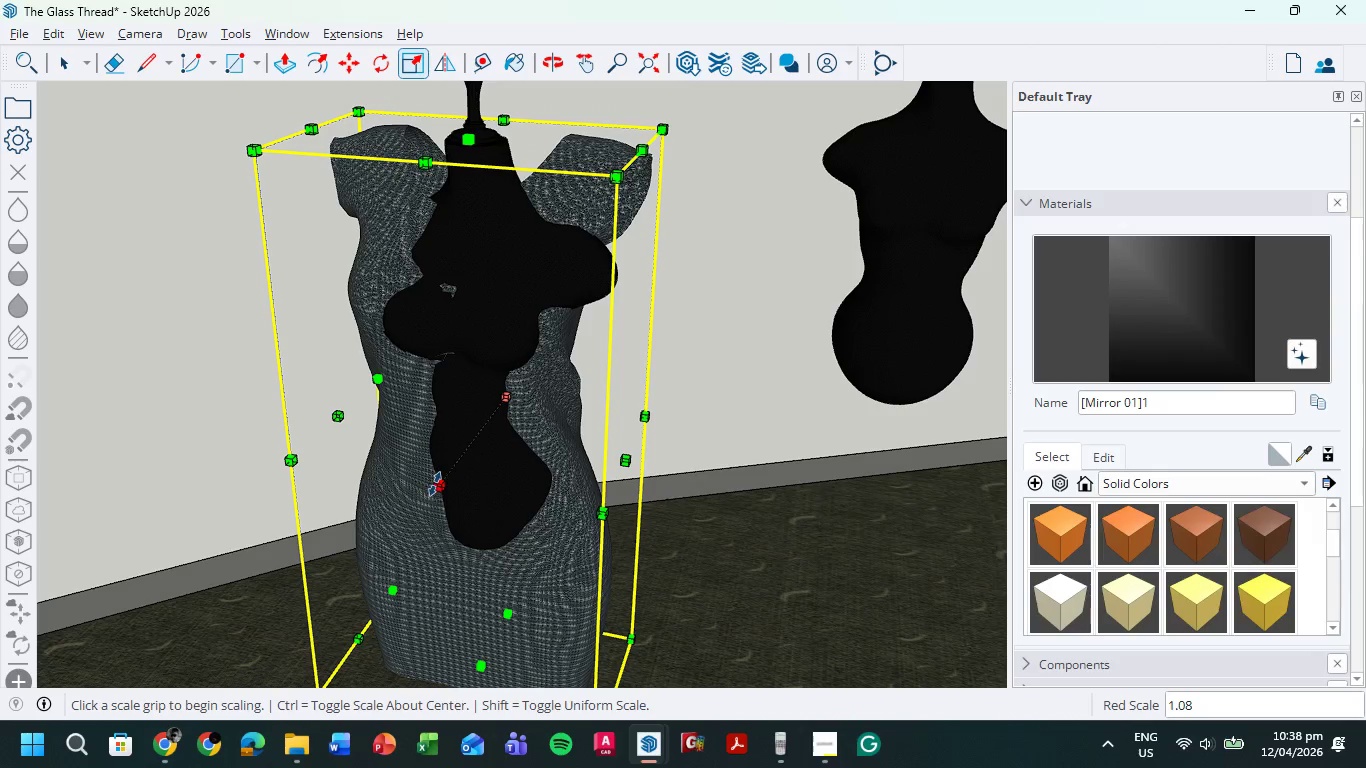 
left_click_drag(start_coordinate=[440, 484], to_coordinate=[434, 506])
 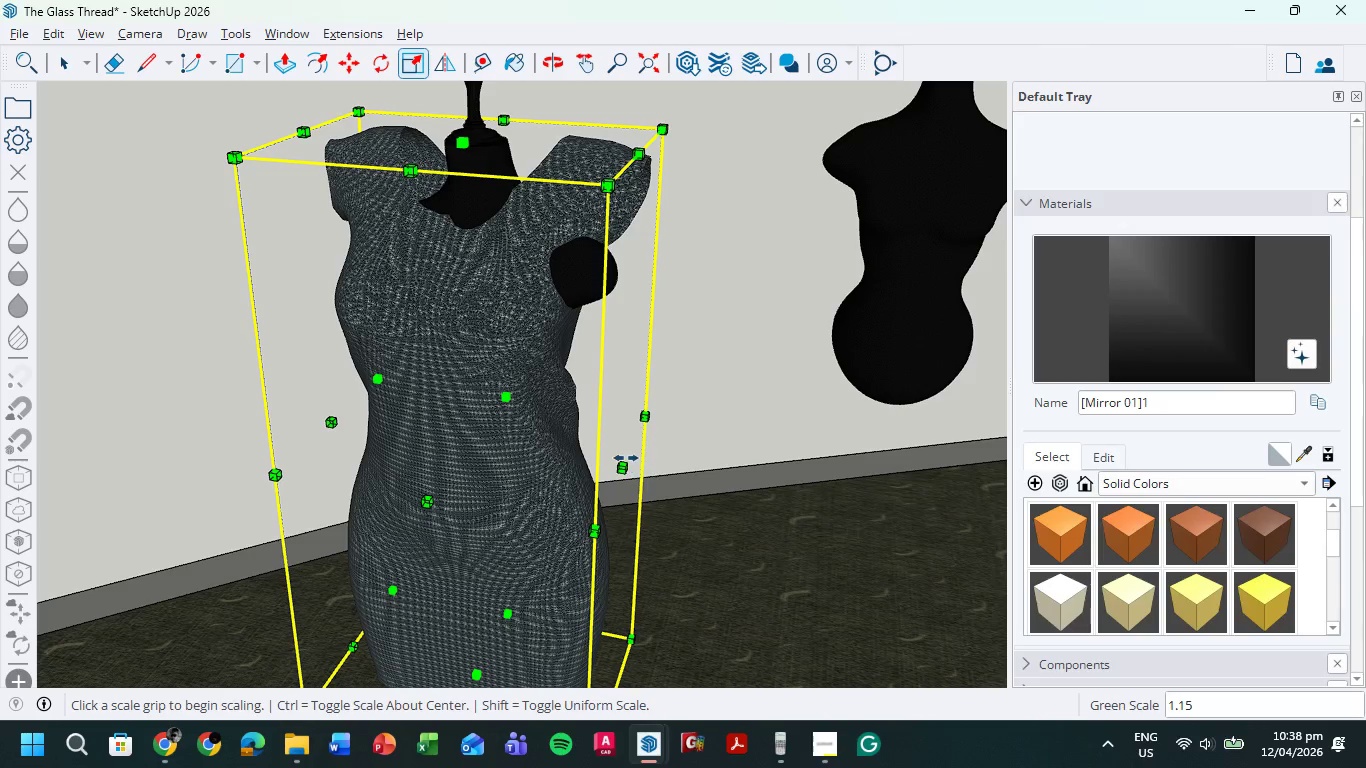 
left_click_drag(start_coordinate=[627, 463], to_coordinate=[636, 478])
 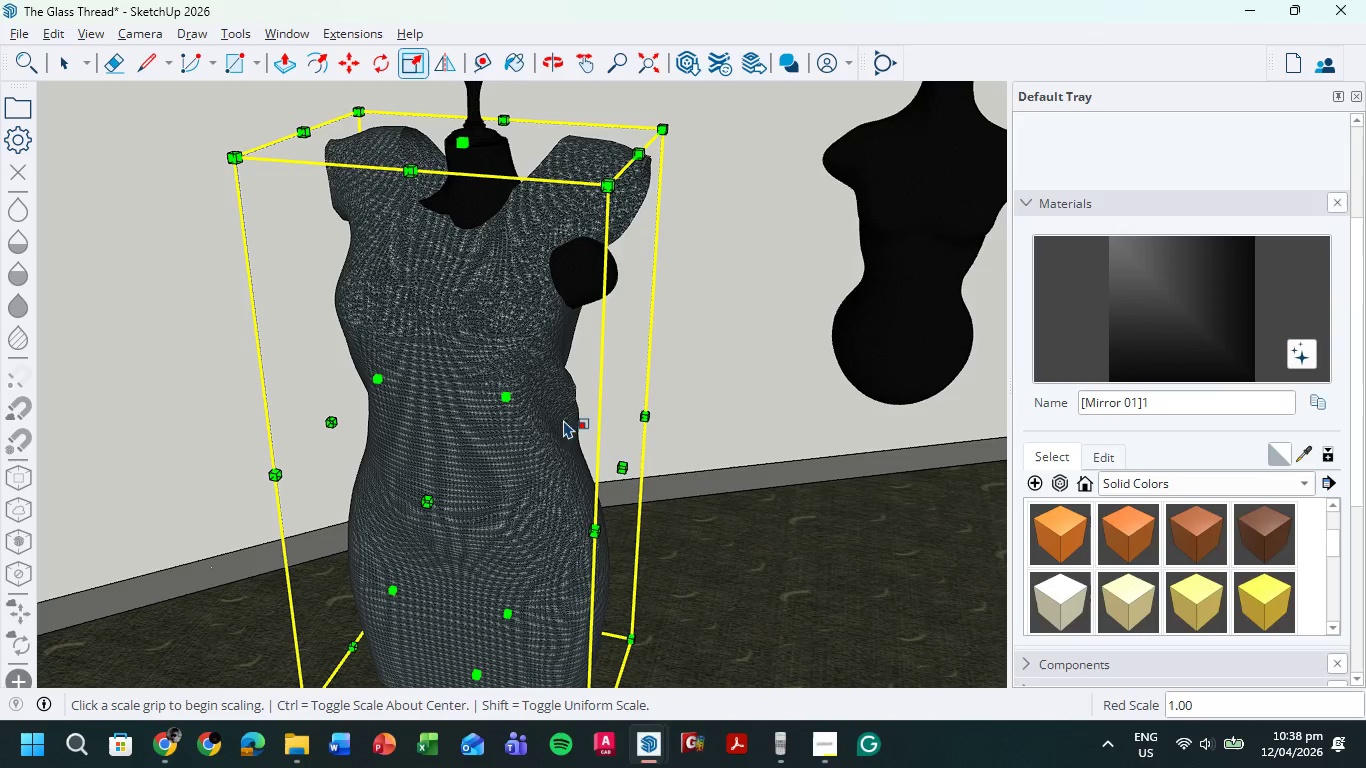 
key(M)
 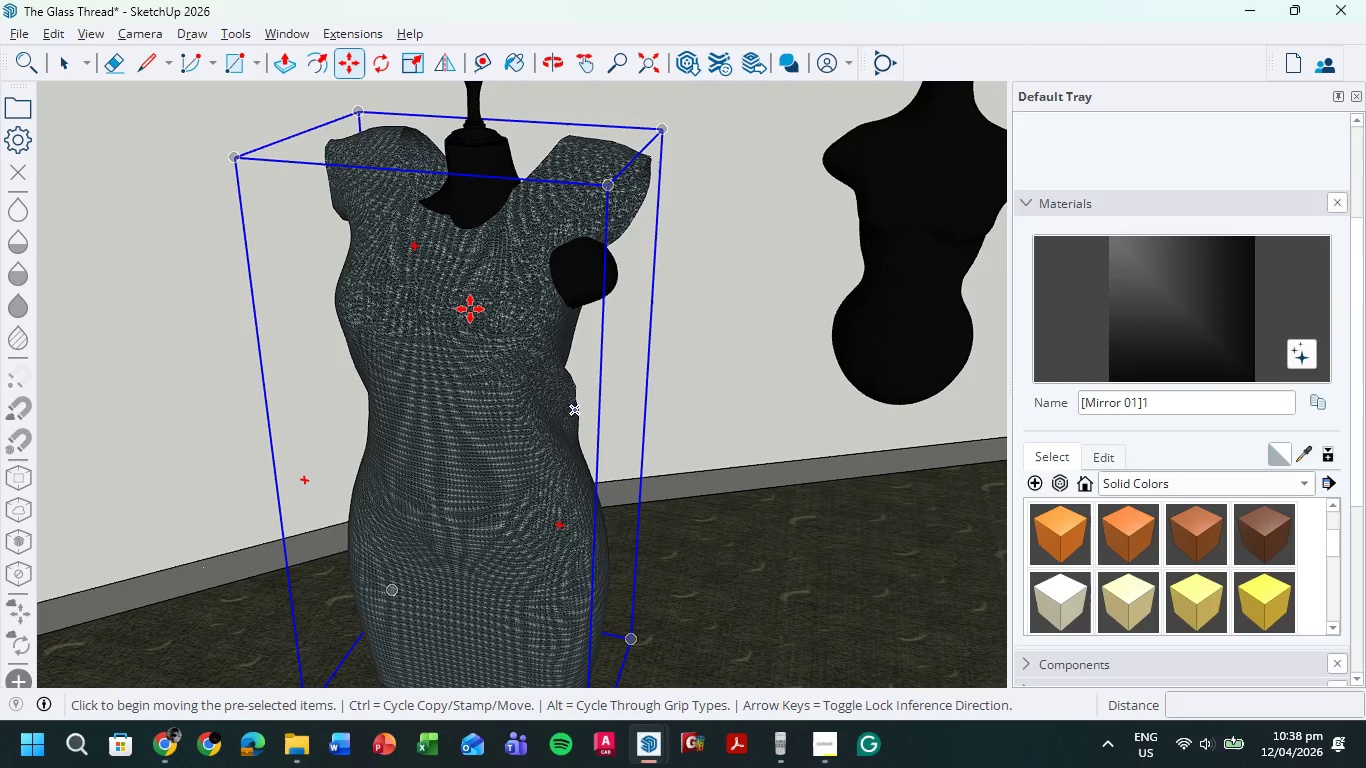 
left_click_drag(start_coordinate=[470, 308], to_coordinate=[476, 339])
 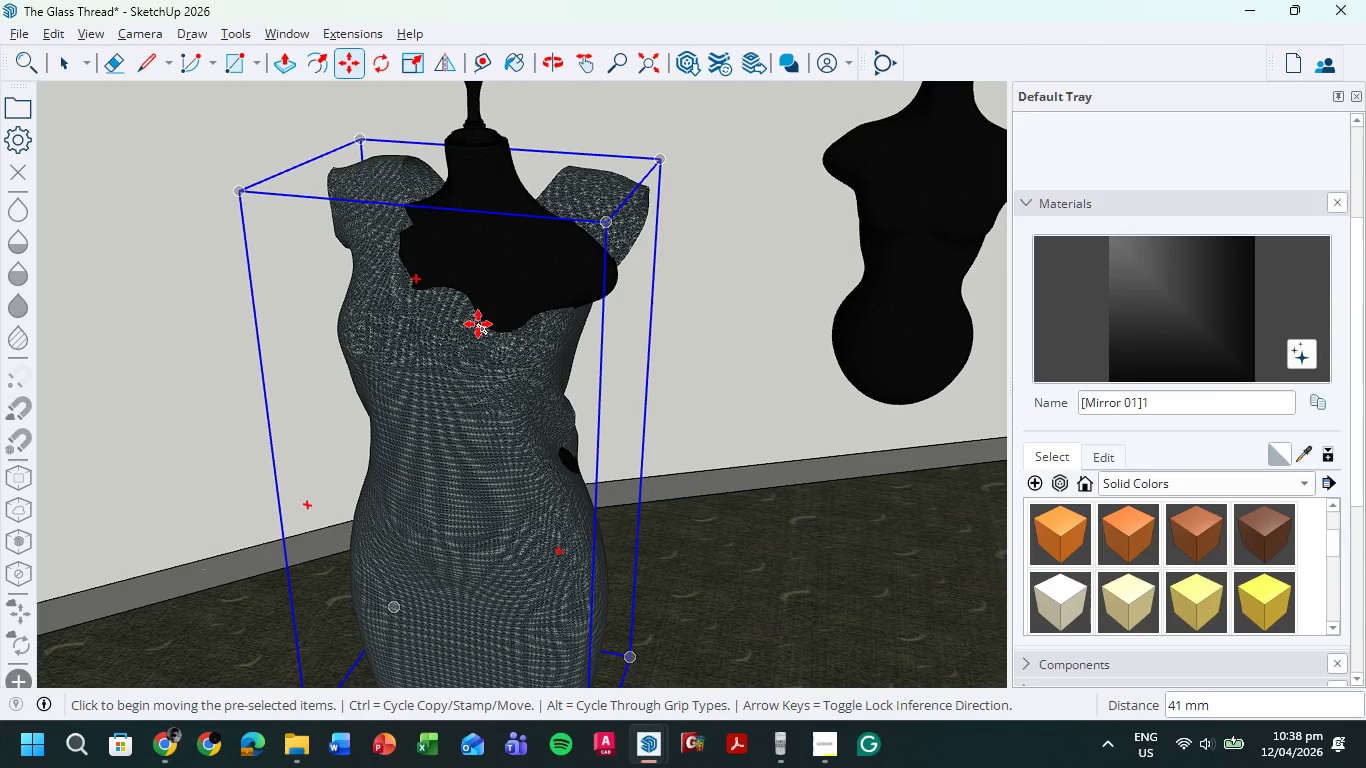 
key(S)
 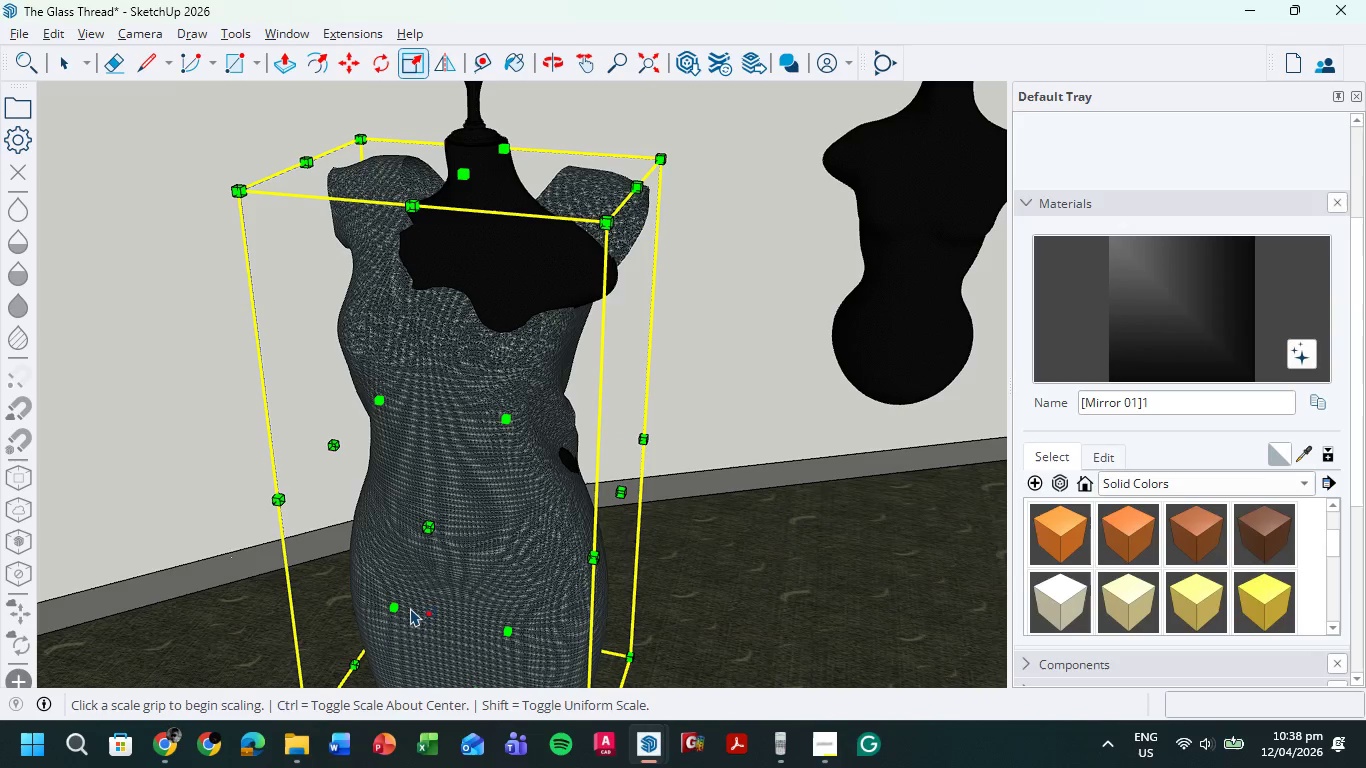 
left_click_drag(start_coordinate=[433, 531], to_coordinate=[370, 573])
 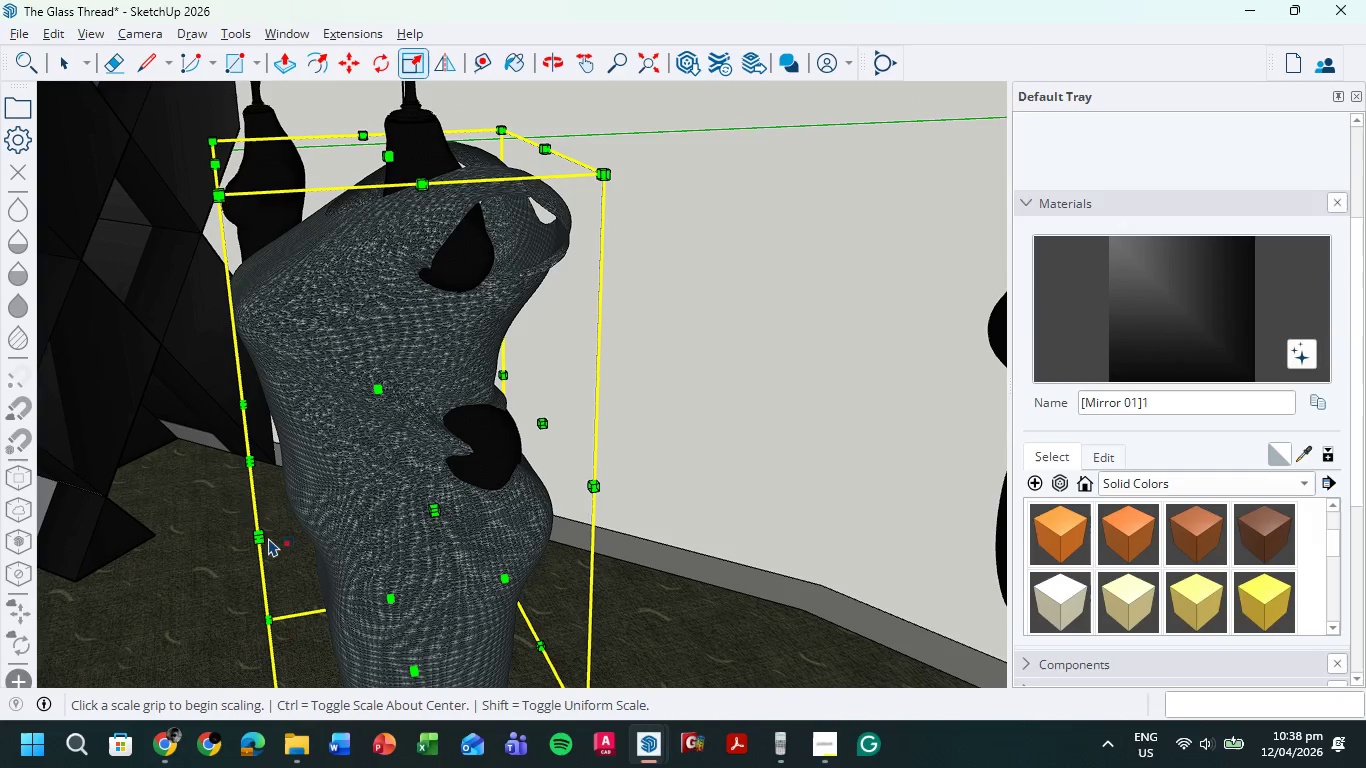 
left_click_drag(start_coordinate=[254, 463], to_coordinate=[320, 461])
 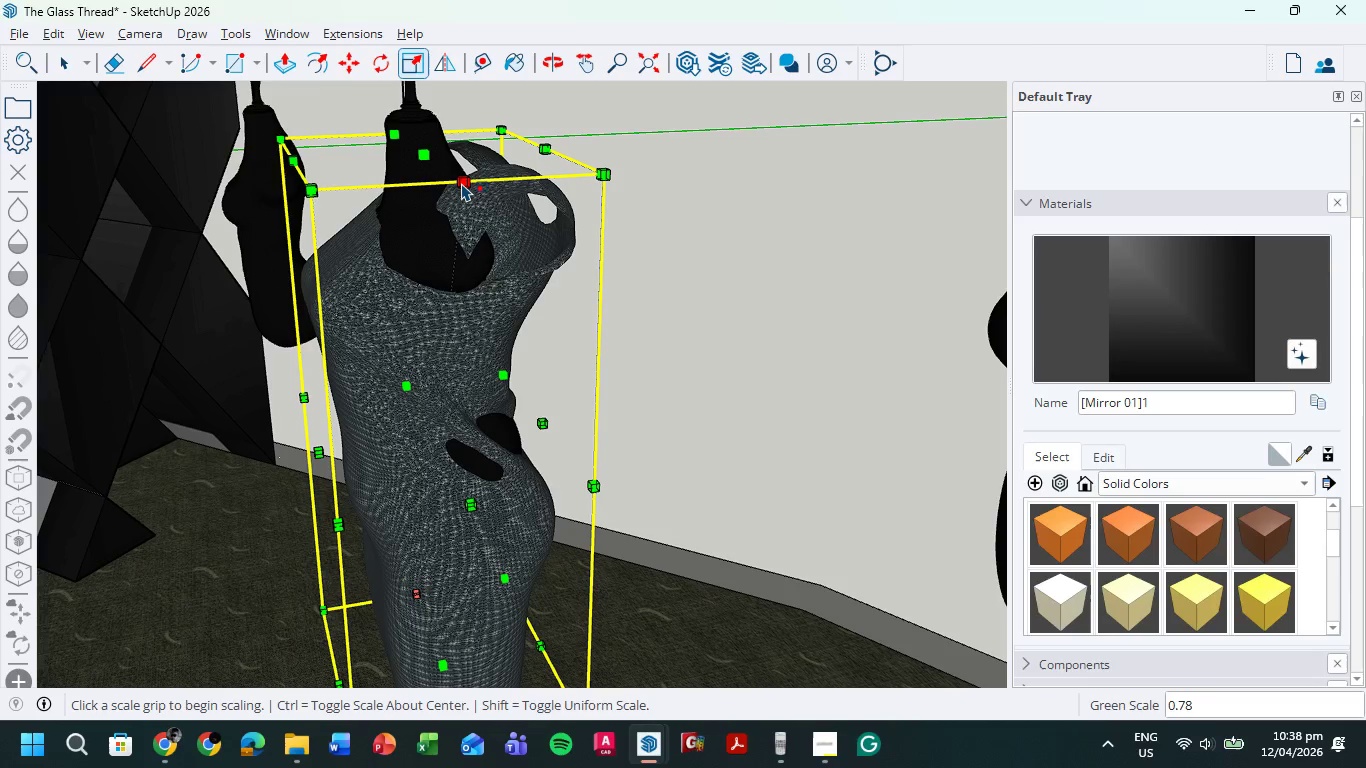 
left_click_drag(start_coordinate=[463, 183], to_coordinate=[476, 160])
 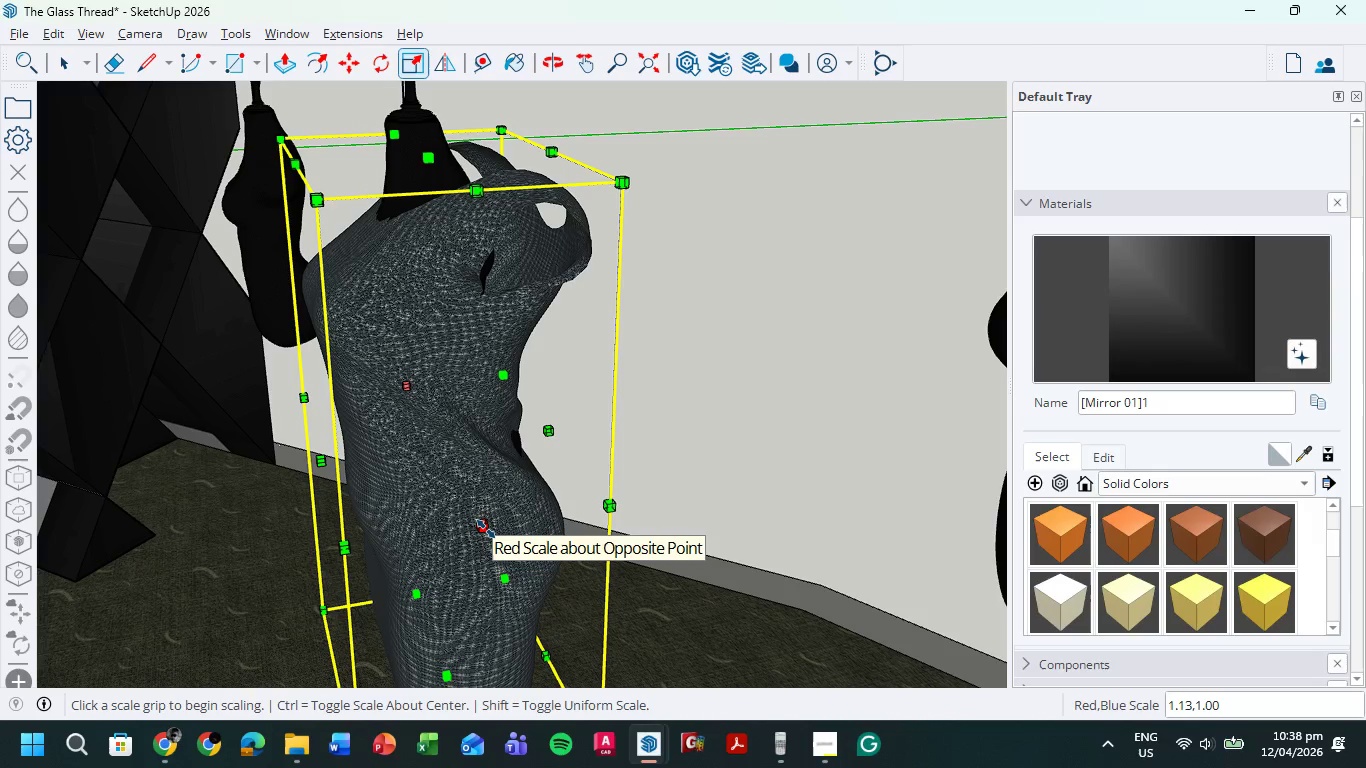 
left_click_drag(start_coordinate=[486, 529], to_coordinate=[469, 491])
 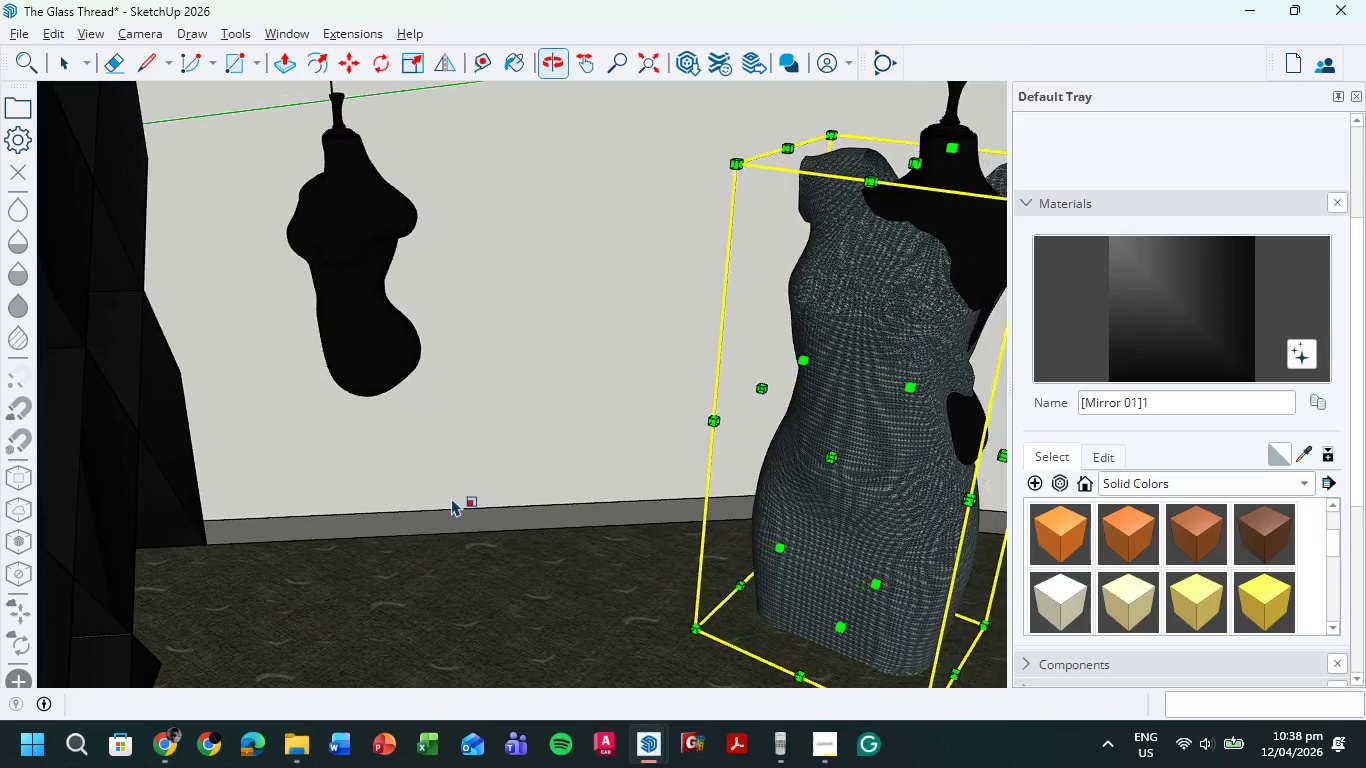 
hold_key(key=ShiftLeft, duration=0.47)
 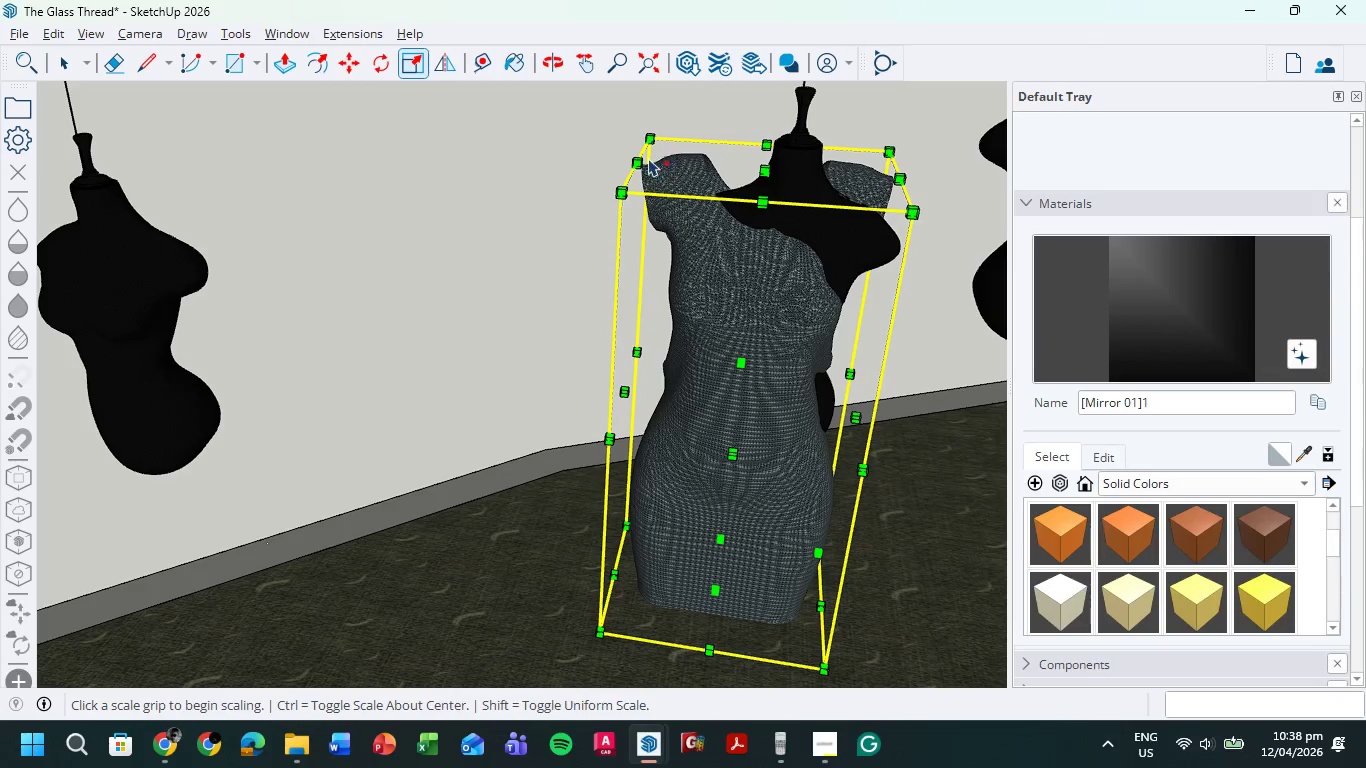 
left_click_drag(start_coordinate=[637, 163], to_coordinate=[673, 169])
 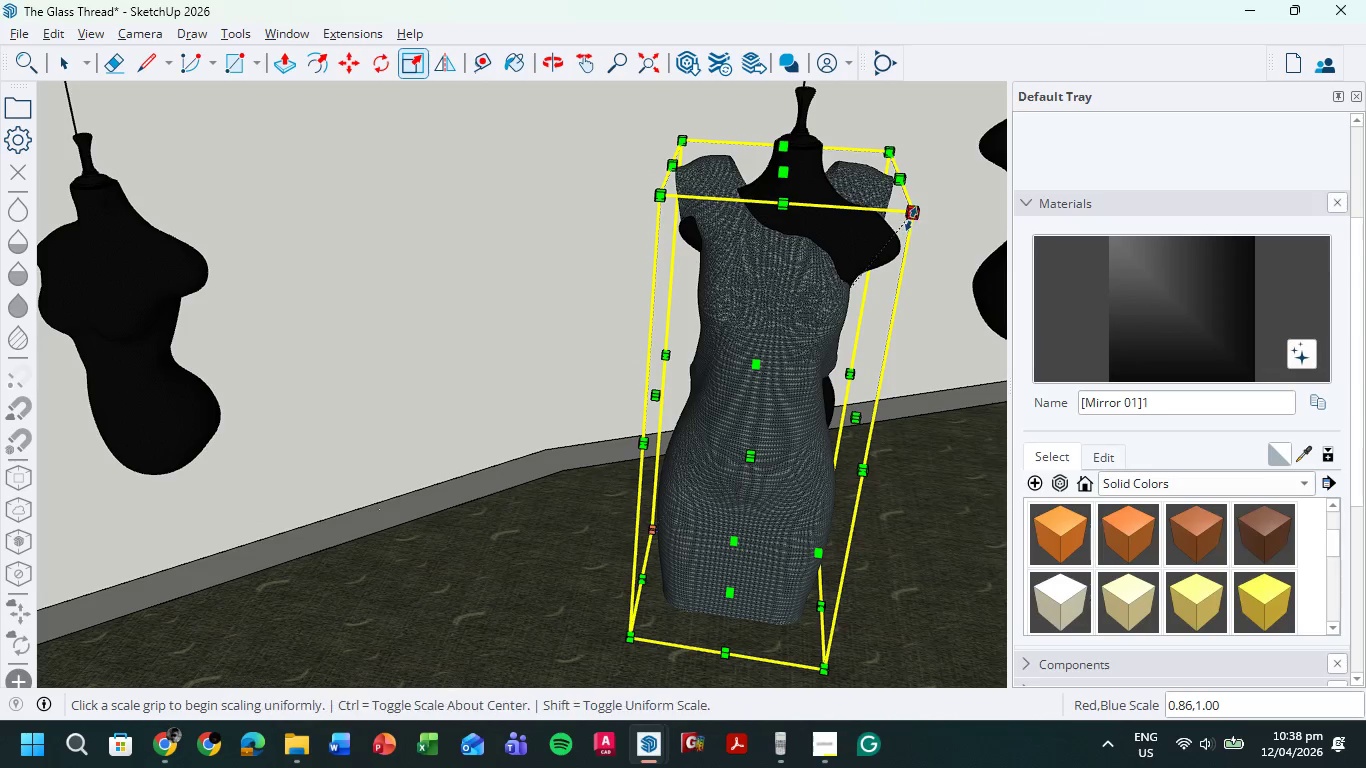 
left_click_drag(start_coordinate=[914, 213], to_coordinate=[922, 216])
 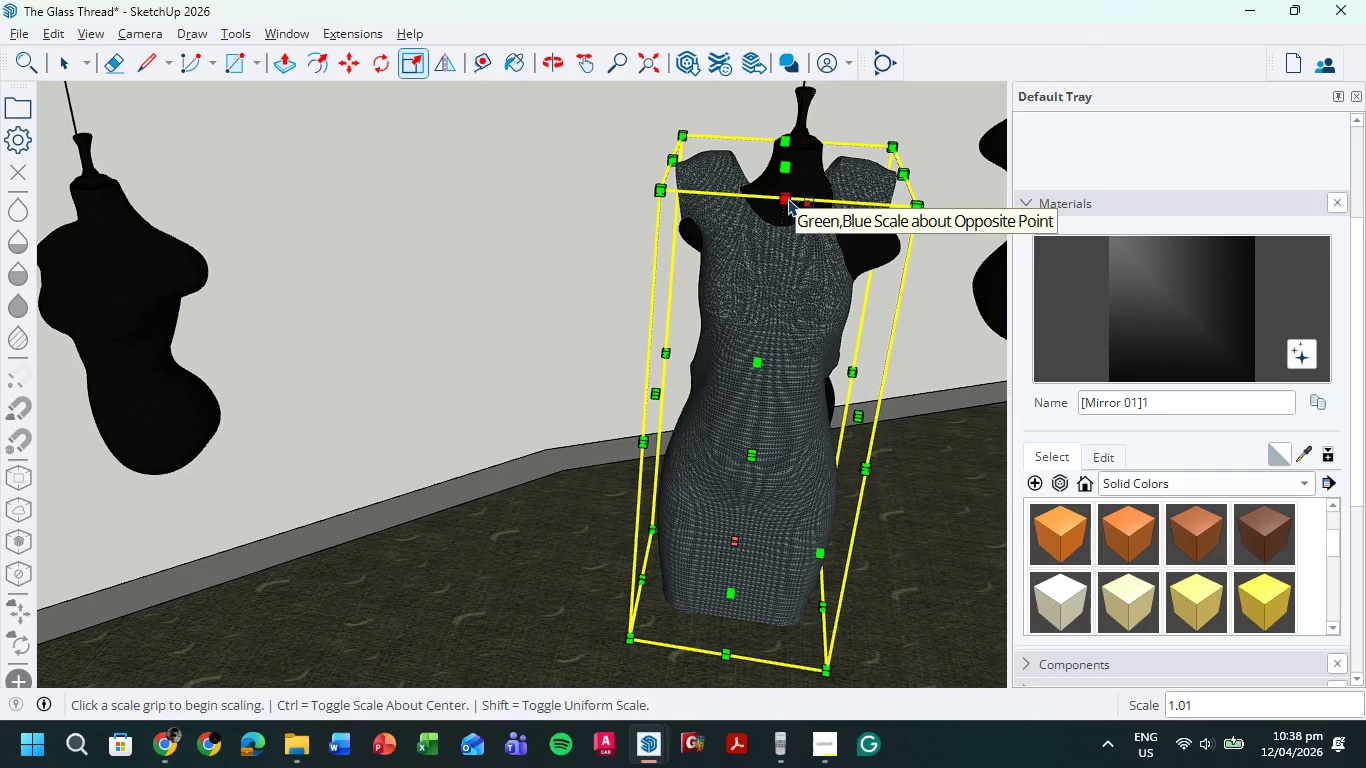 
left_click_drag(start_coordinate=[788, 198], to_coordinate=[789, 232])
 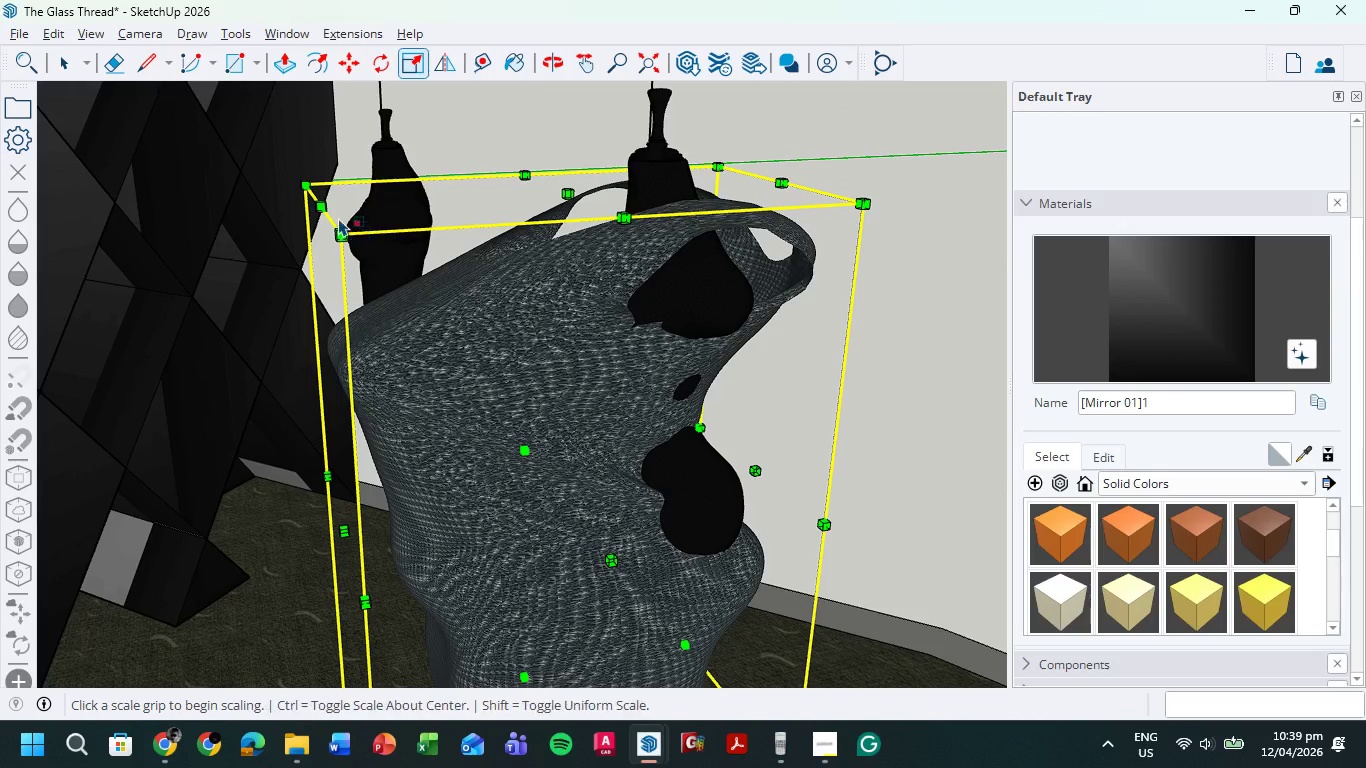 
left_click_drag(start_coordinate=[321, 206], to_coordinate=[566, 203])
 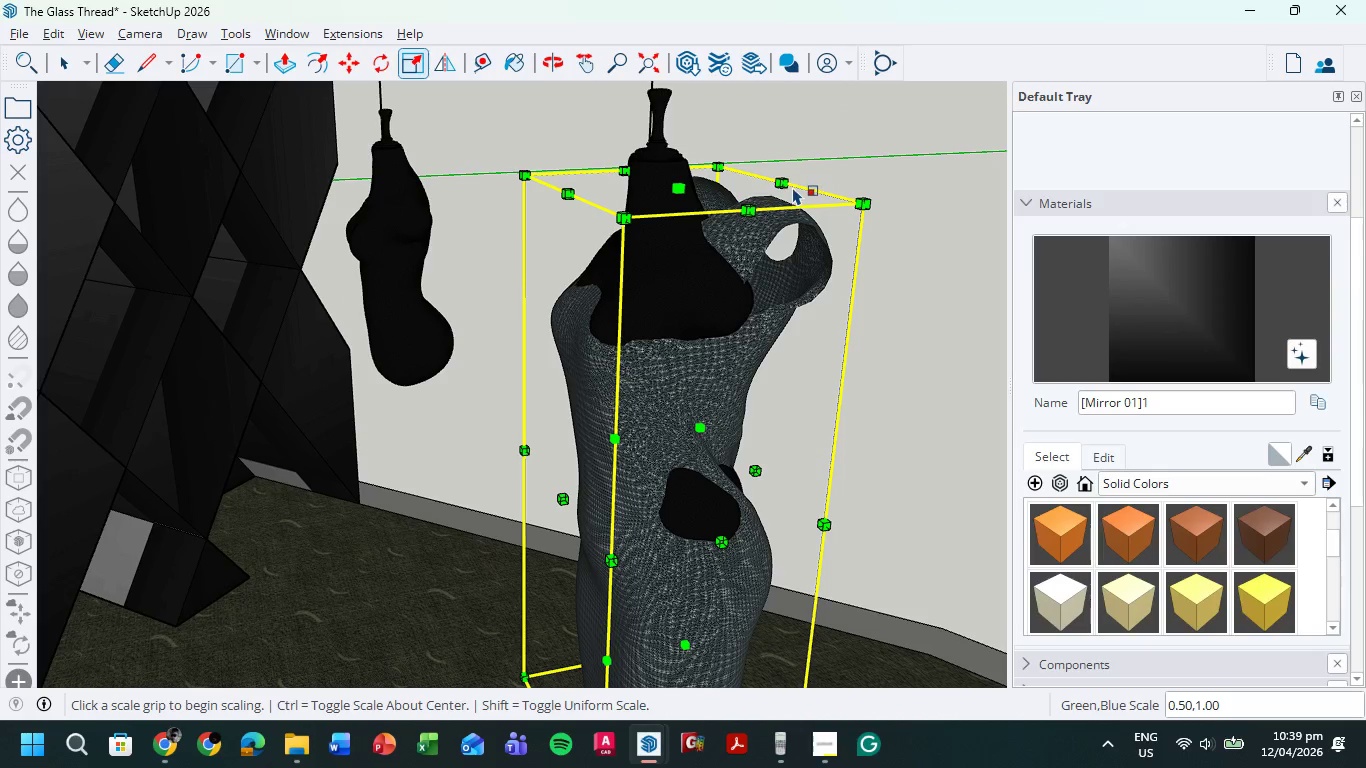 
left_click_drag(start_coordinate=[786, 182], to_coordinate=[695, 210])
 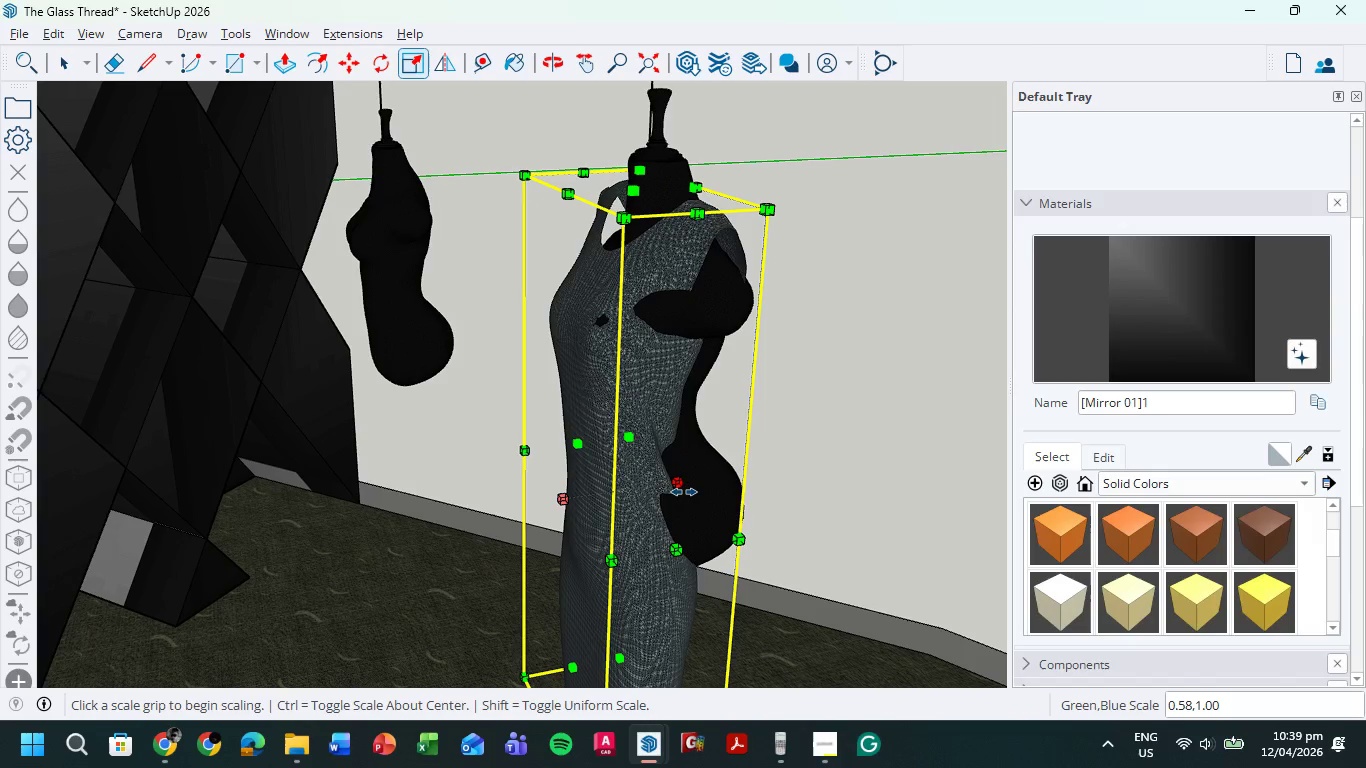 
left_click_drag(start_coordinate=[684, 491], to_coordinate=[726, 483])
 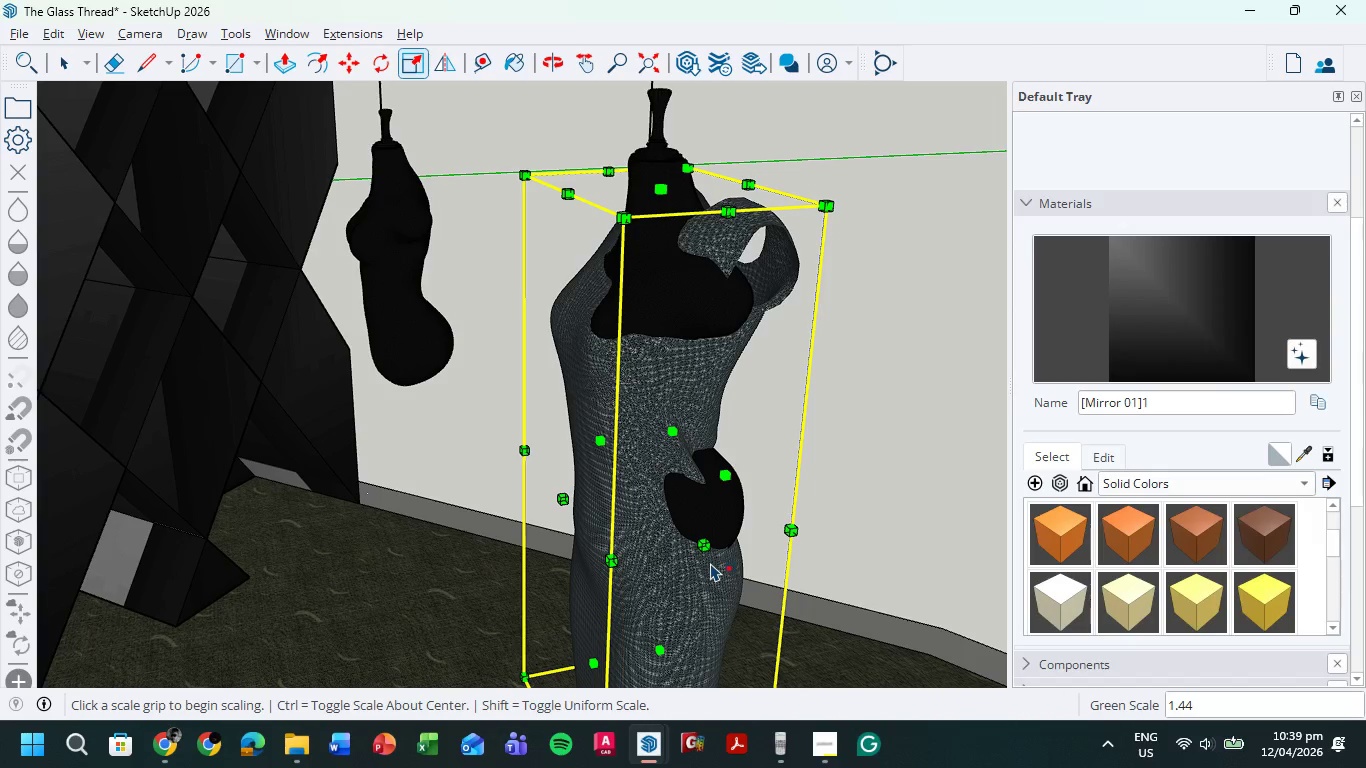 
left_click_drag(start_coordinate=[710, 550], to_coordinate=[726, 557])
 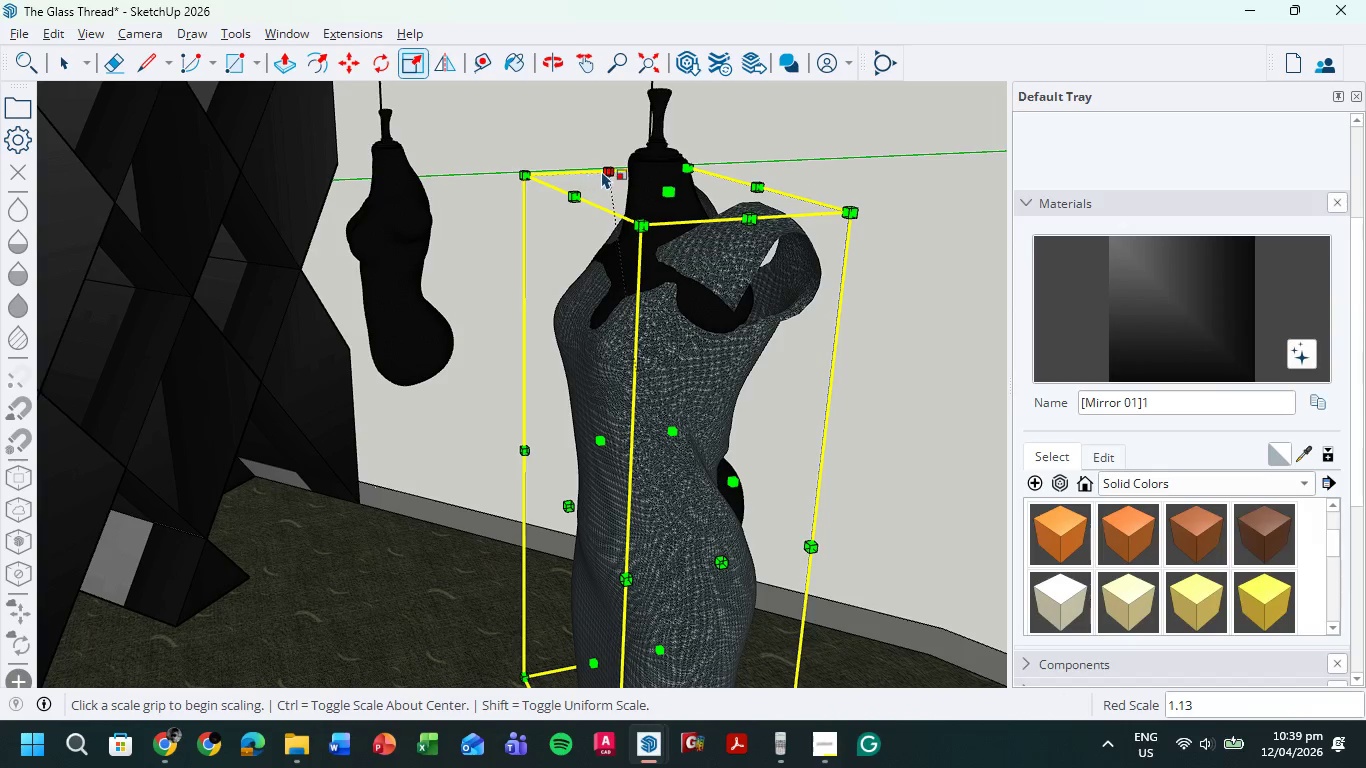 
left_click_drag(start_coordinate=[606, 168], to_coordinate=[601, 148])
 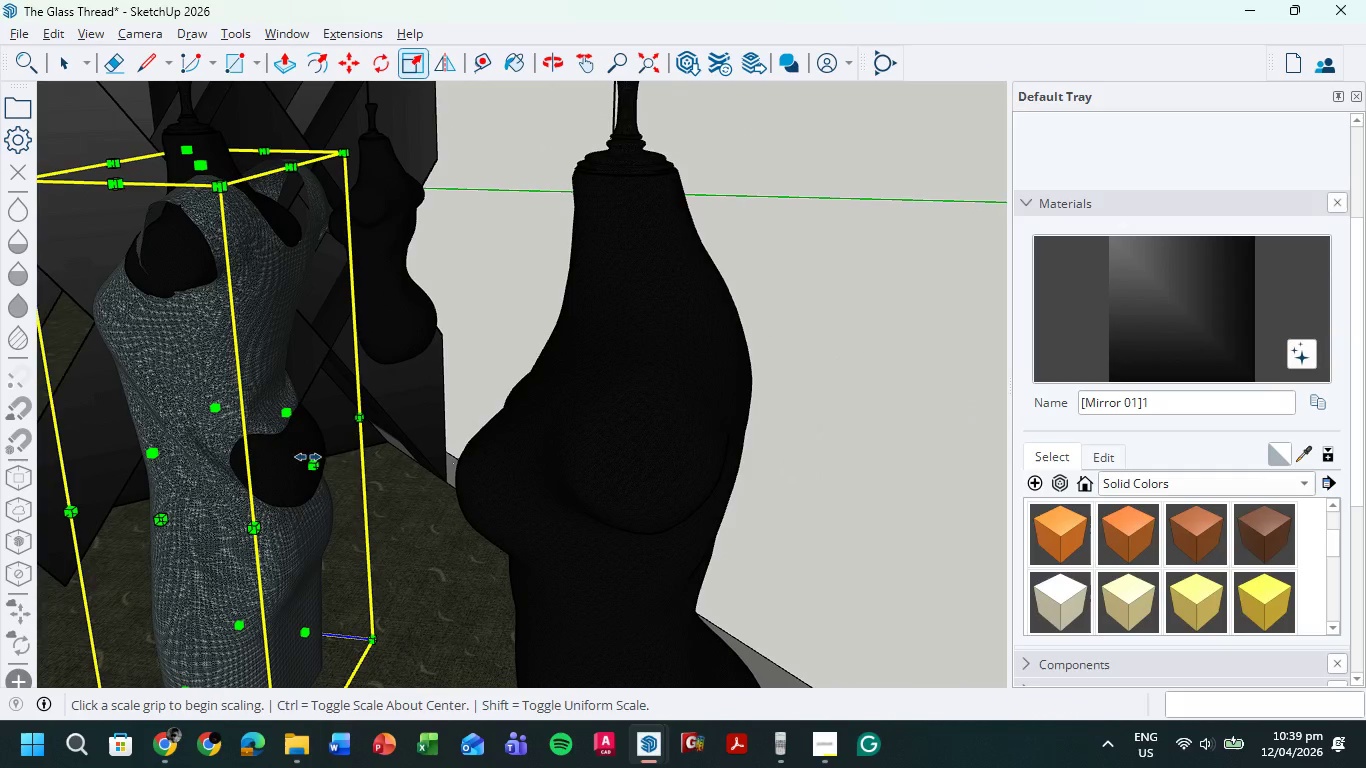 
left_click_drag(start_coordinate=[310, 468], to_coordinate=[346, 461])
 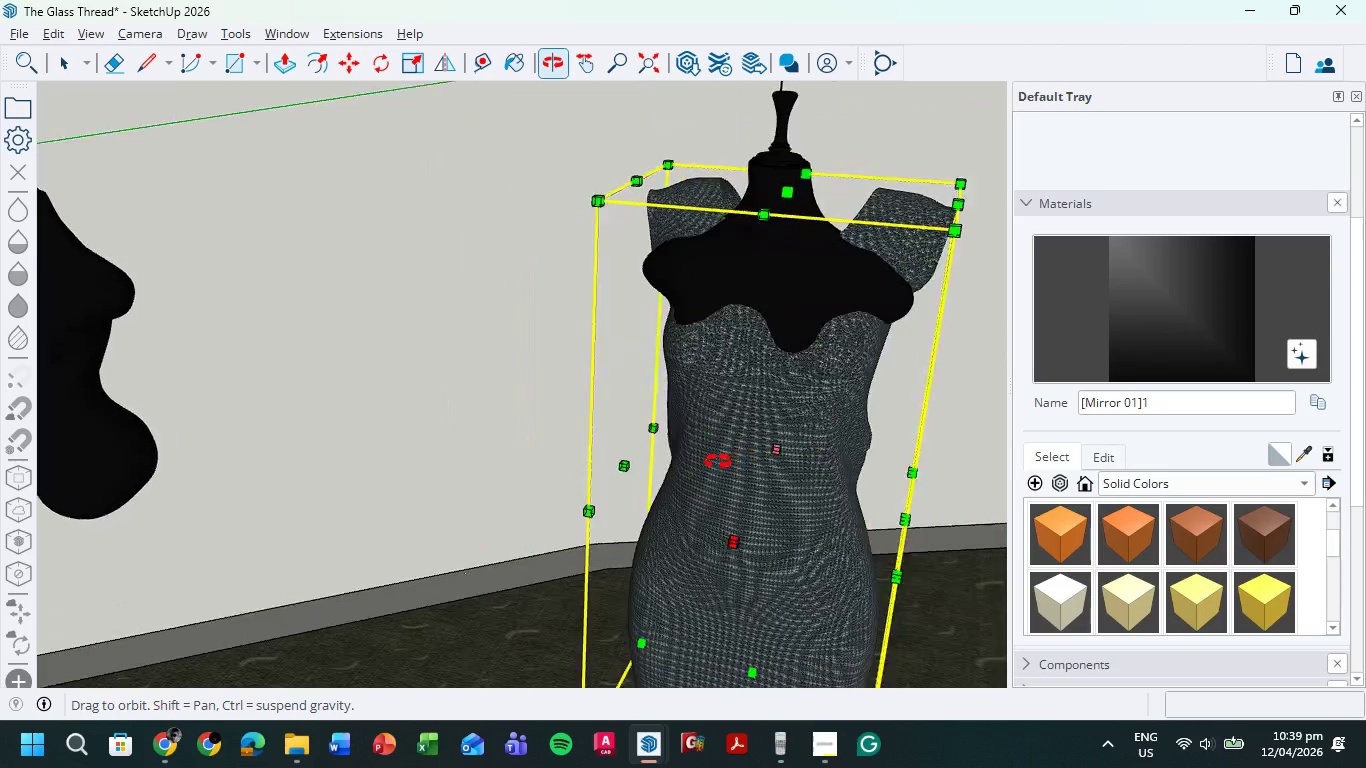 
scroll: coordinate [833, 394], scroll_direction: up, amount: 1.0
 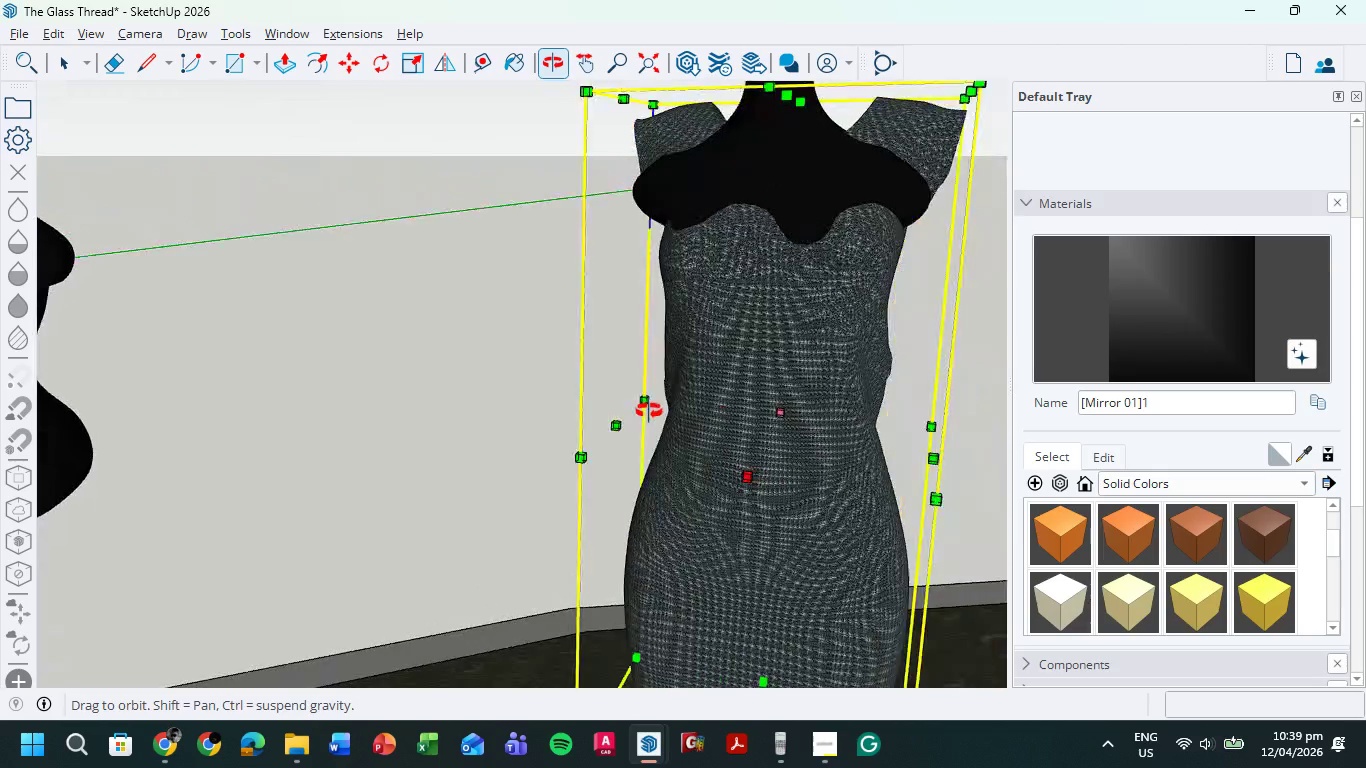 
scroll: coordinate [538, 410], scroll_direction: down, amount: 7.0
 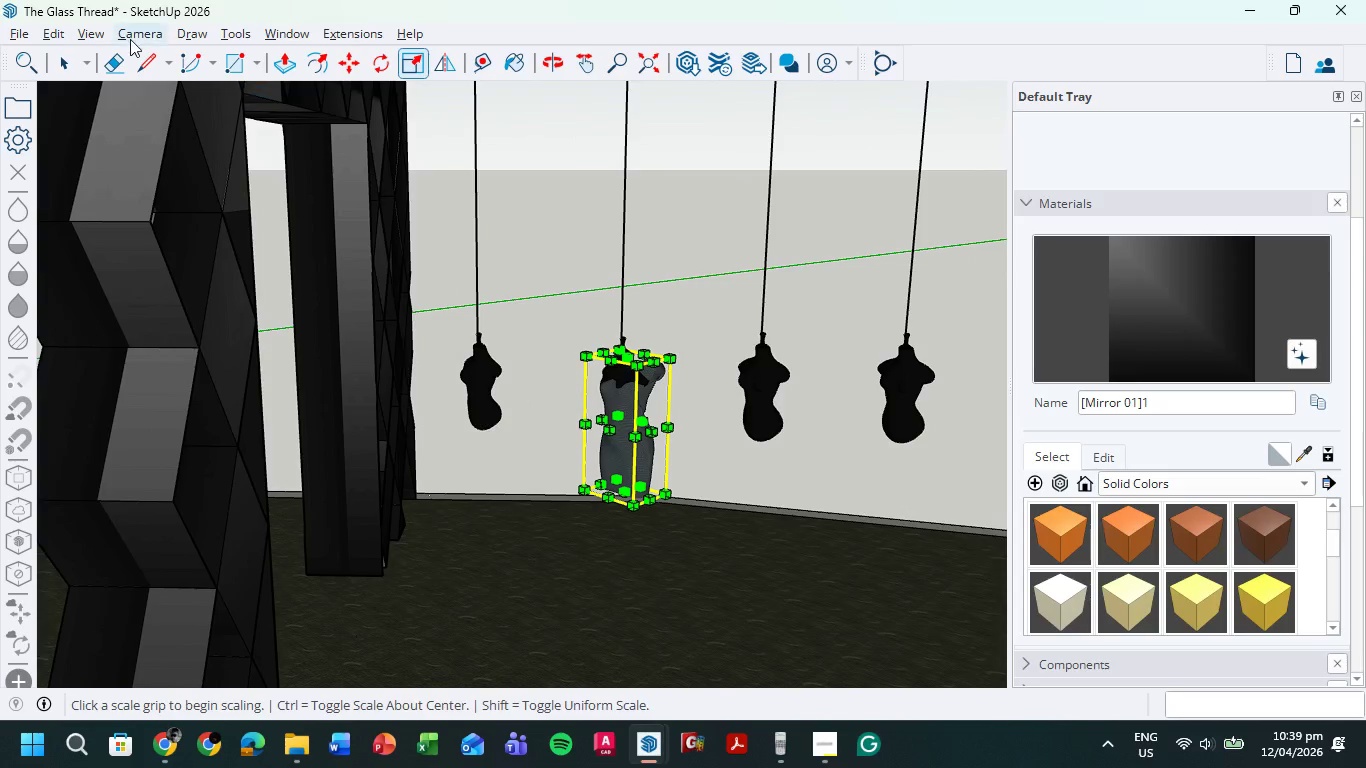 
left_click([72, 68])
 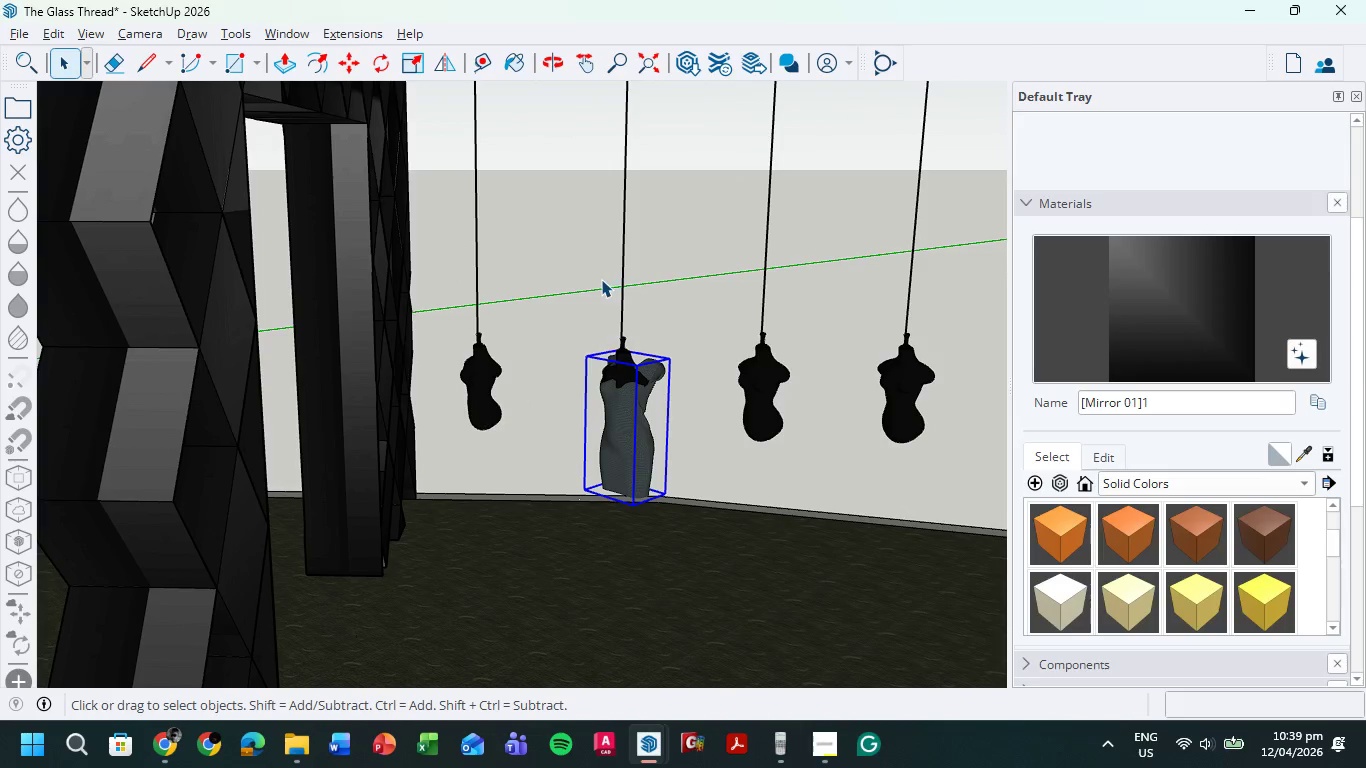 
double_click([601, 279])
 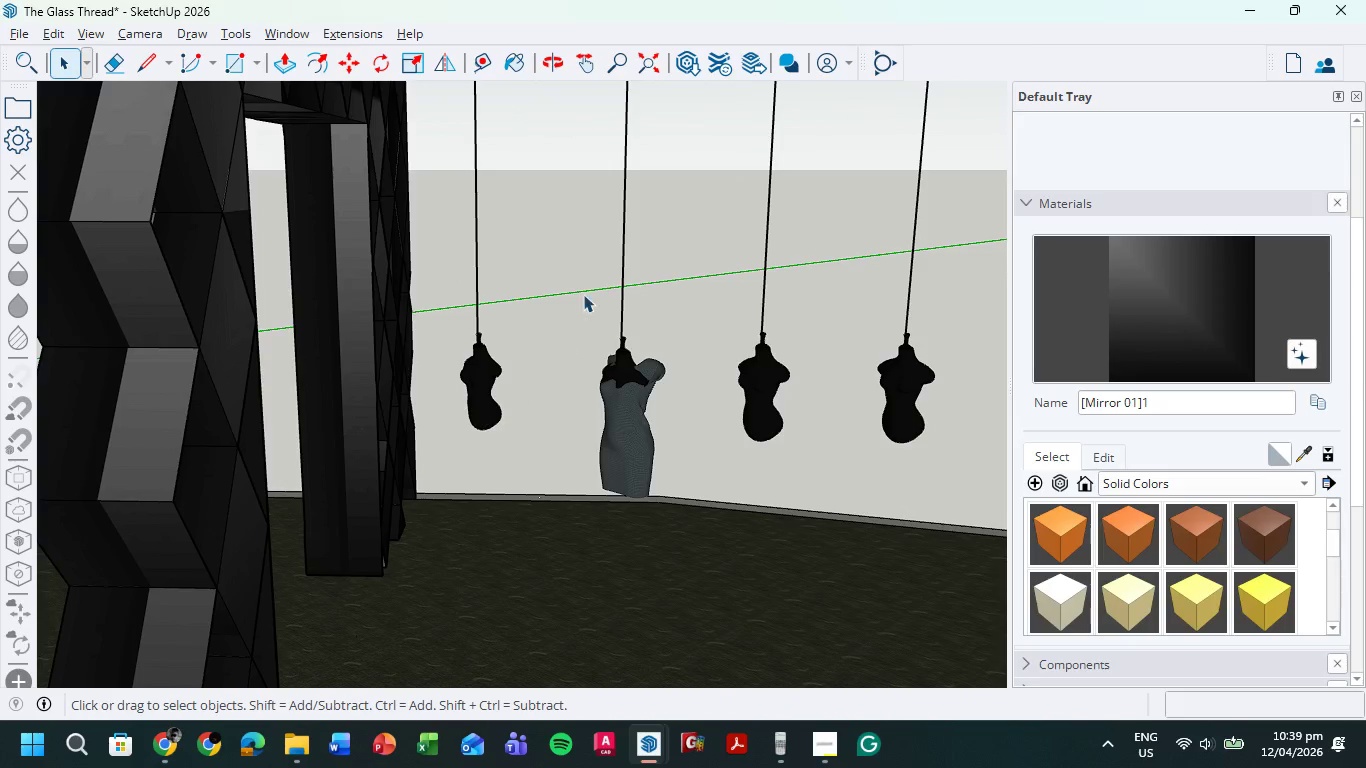 
left_click_drag(start_coordinate=[582, 293], to_coordinate=[684, 524])
 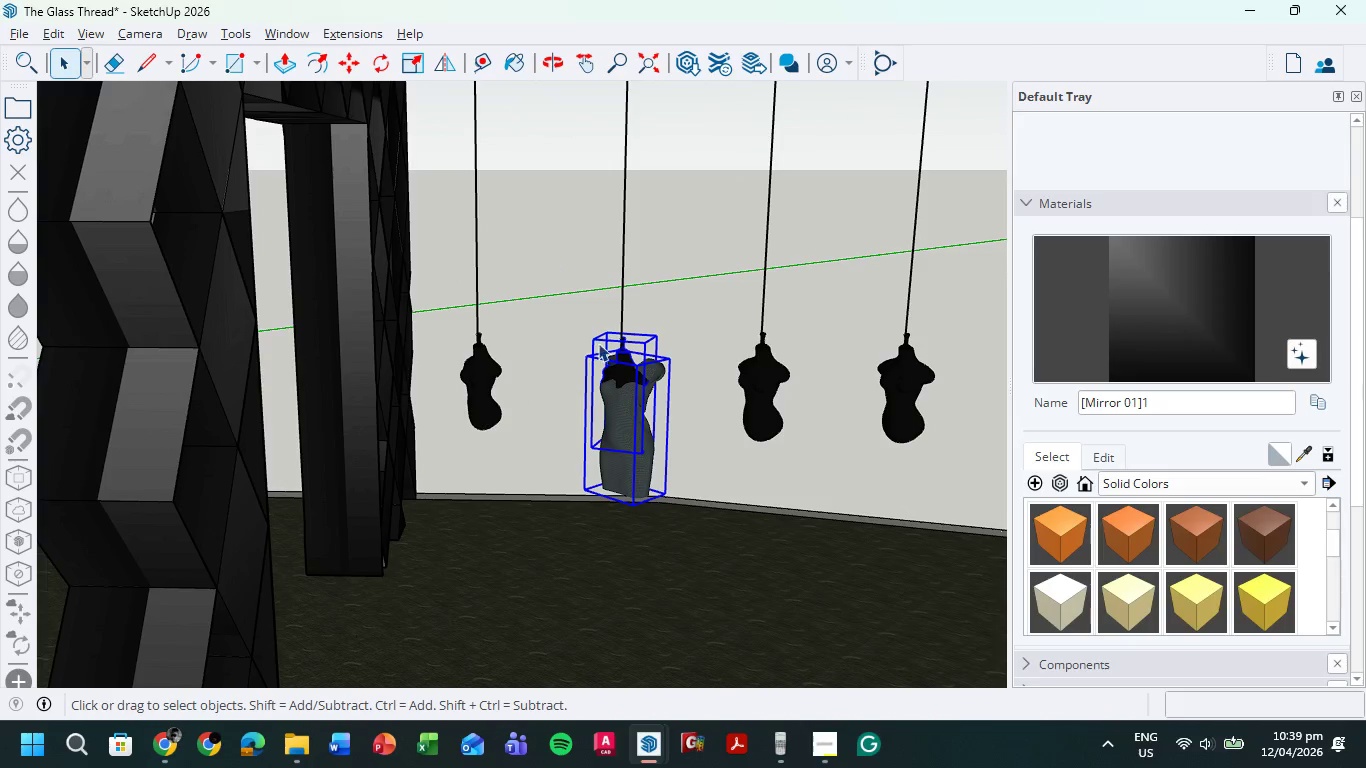 
scroll: coordinate [635, 337], scroll_direction: up, amount: 4.0
 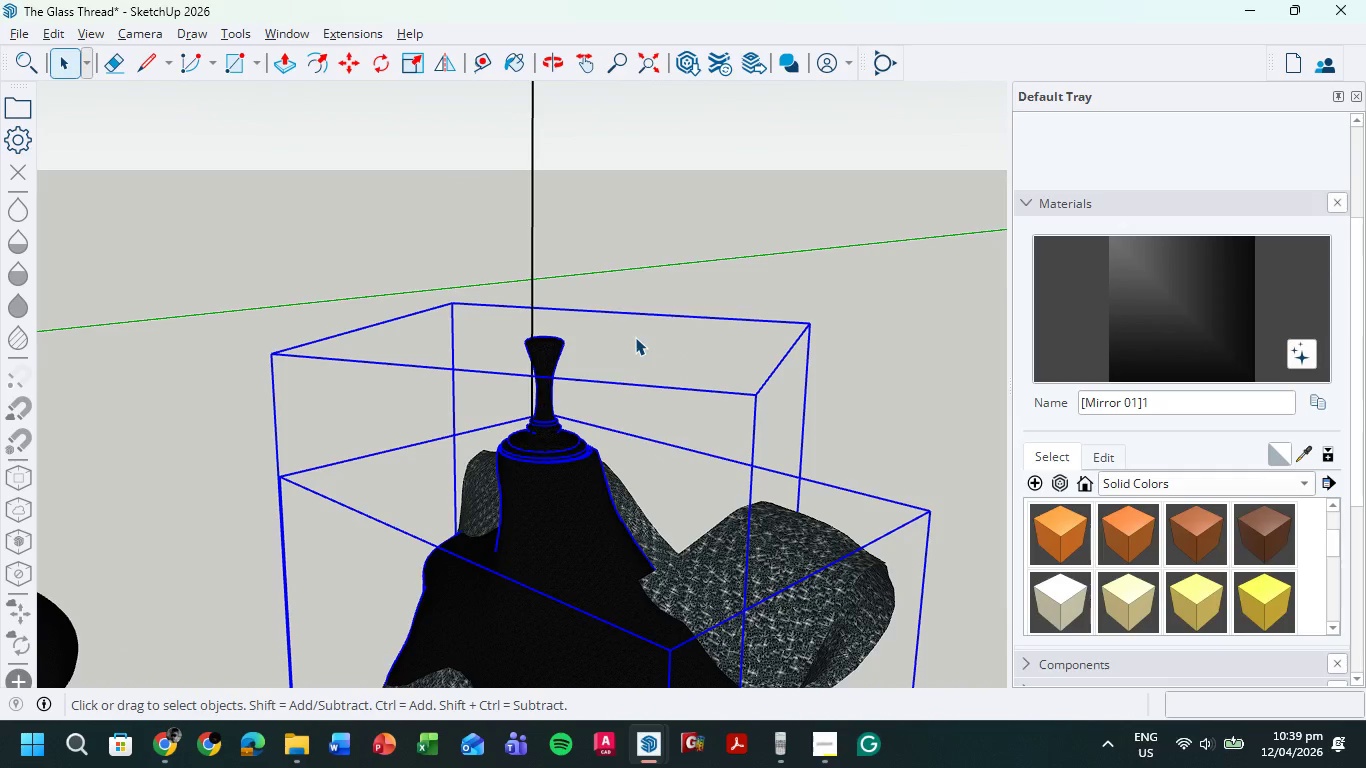 
scroll: coordinate [635, 337], scroll_direction: down, amount: 1.0
 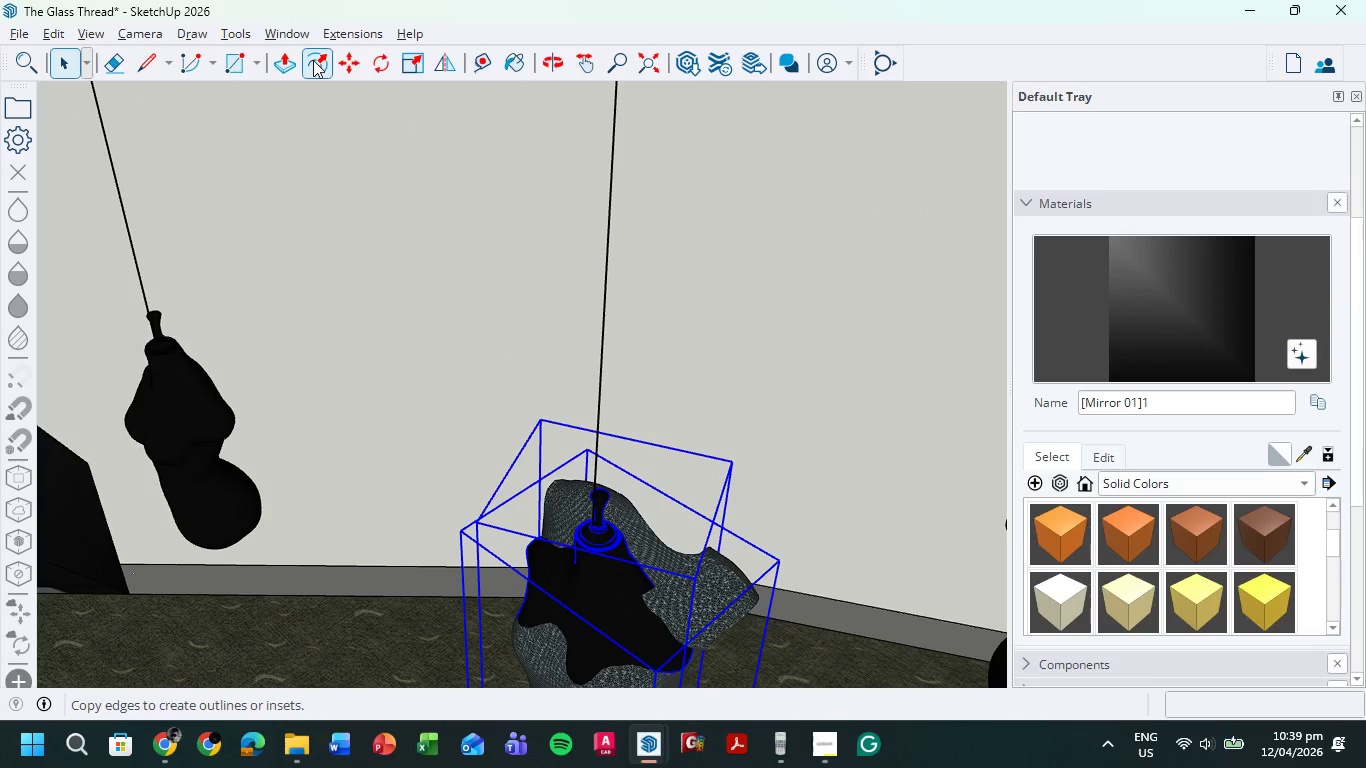 
left_click([373, 61])
 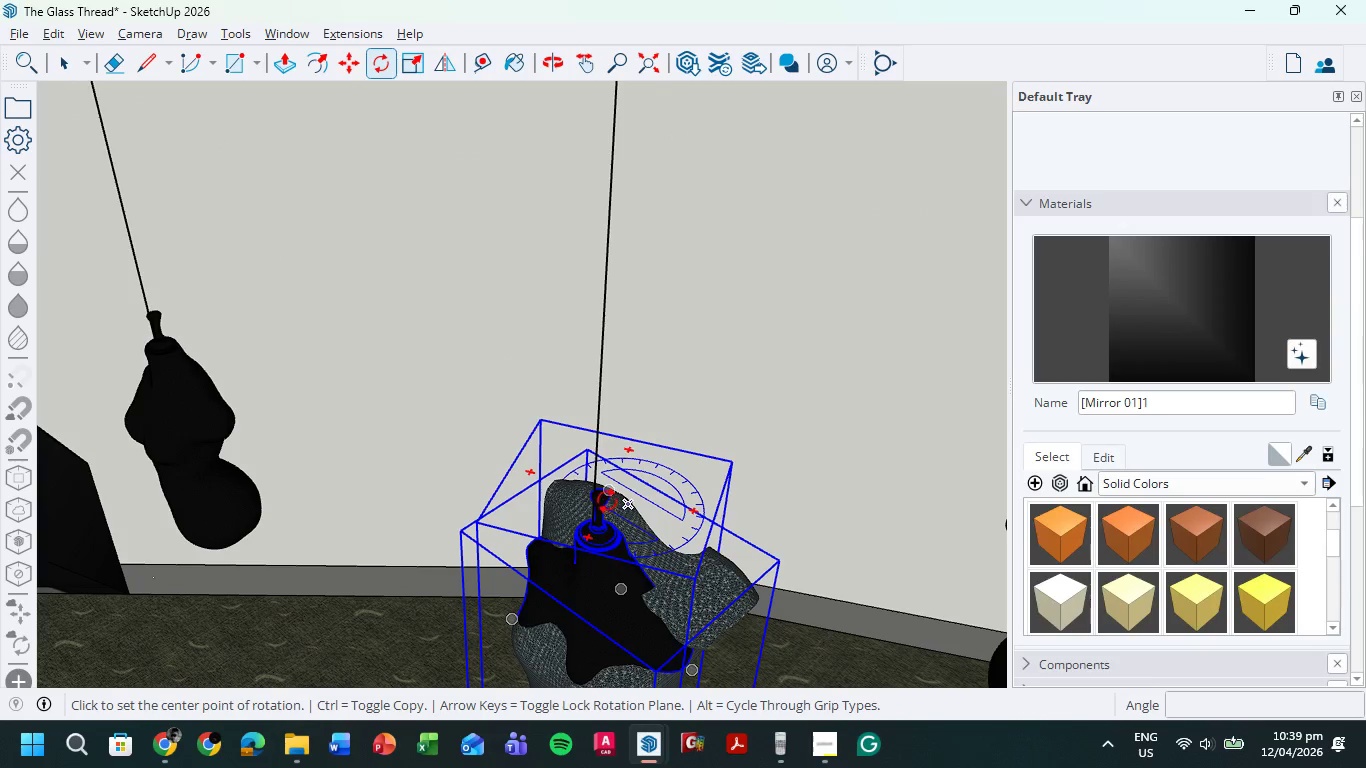 
left_click([606, 493])
 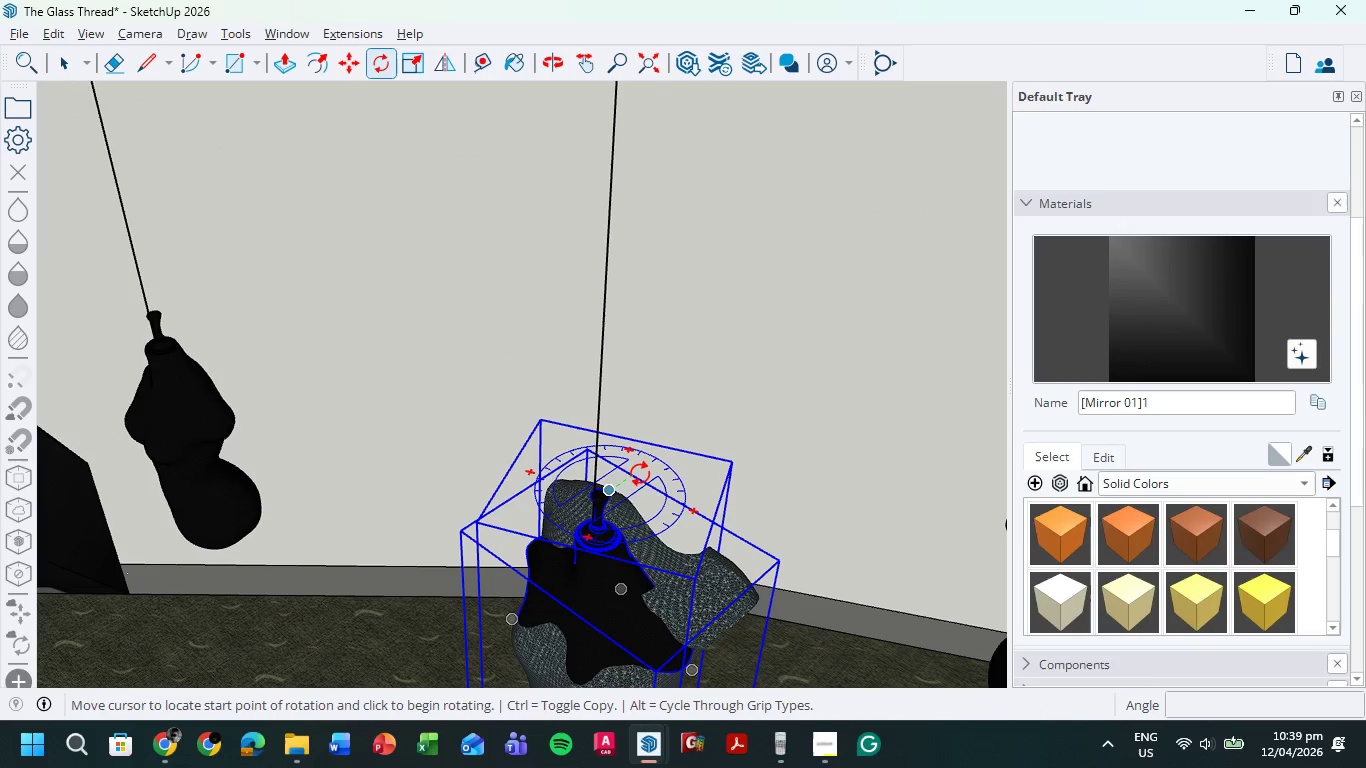 
left_click([640, 473])
 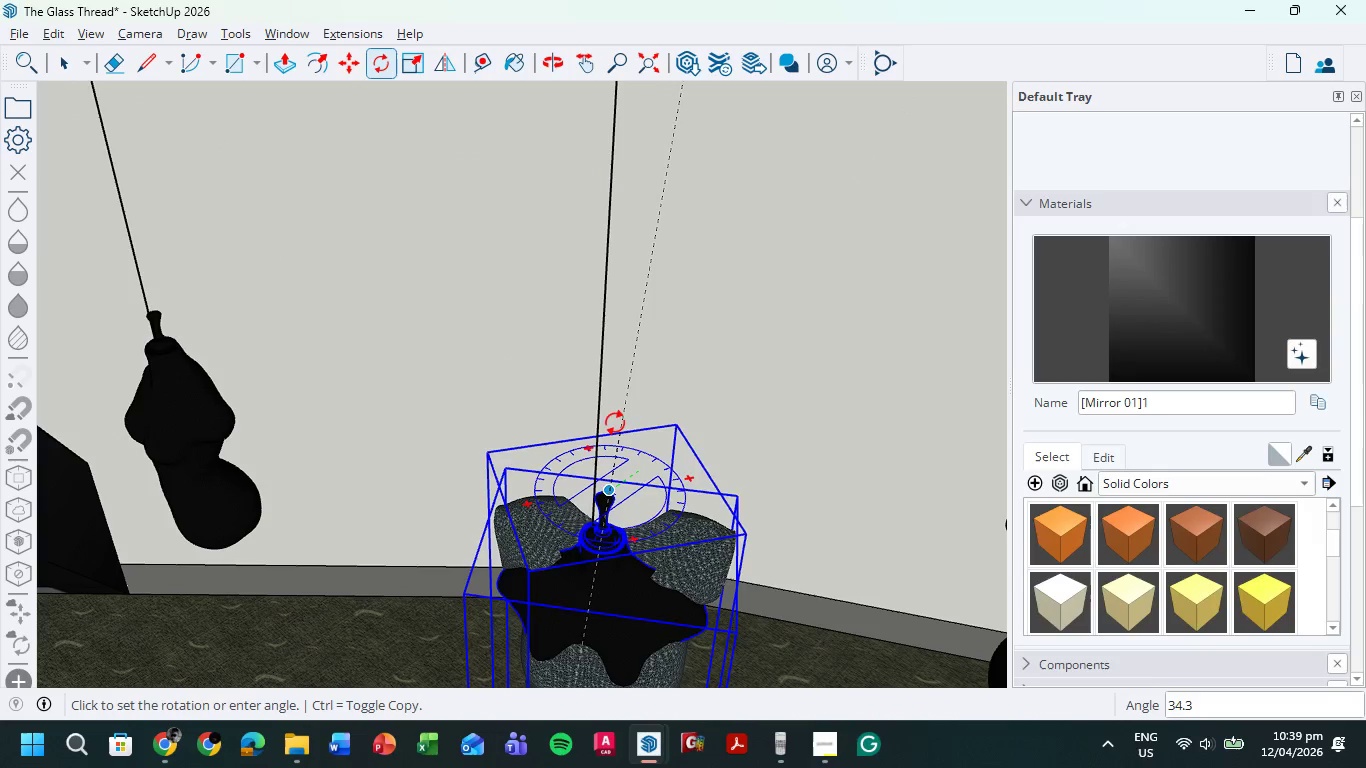 
left_click([613, 420])
 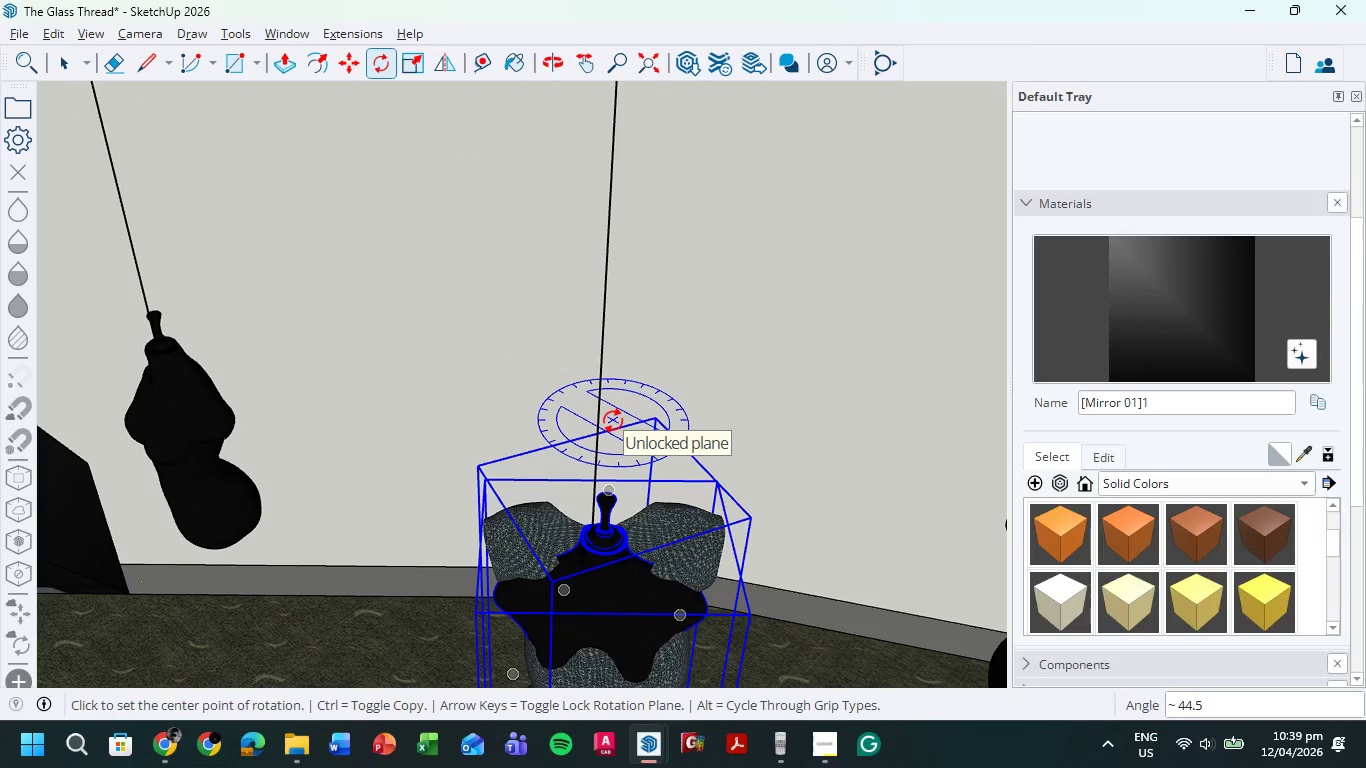 
key(M)
 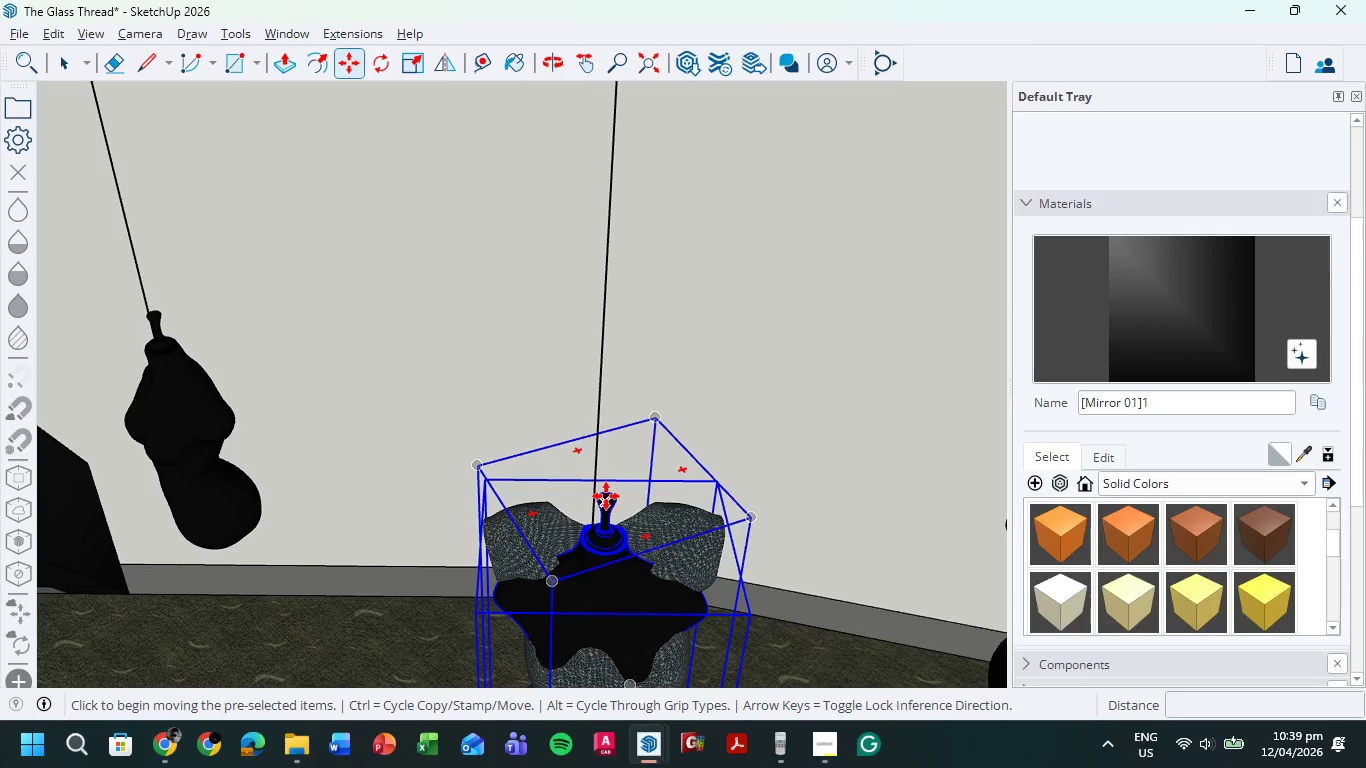 
left_click([607, 494])
 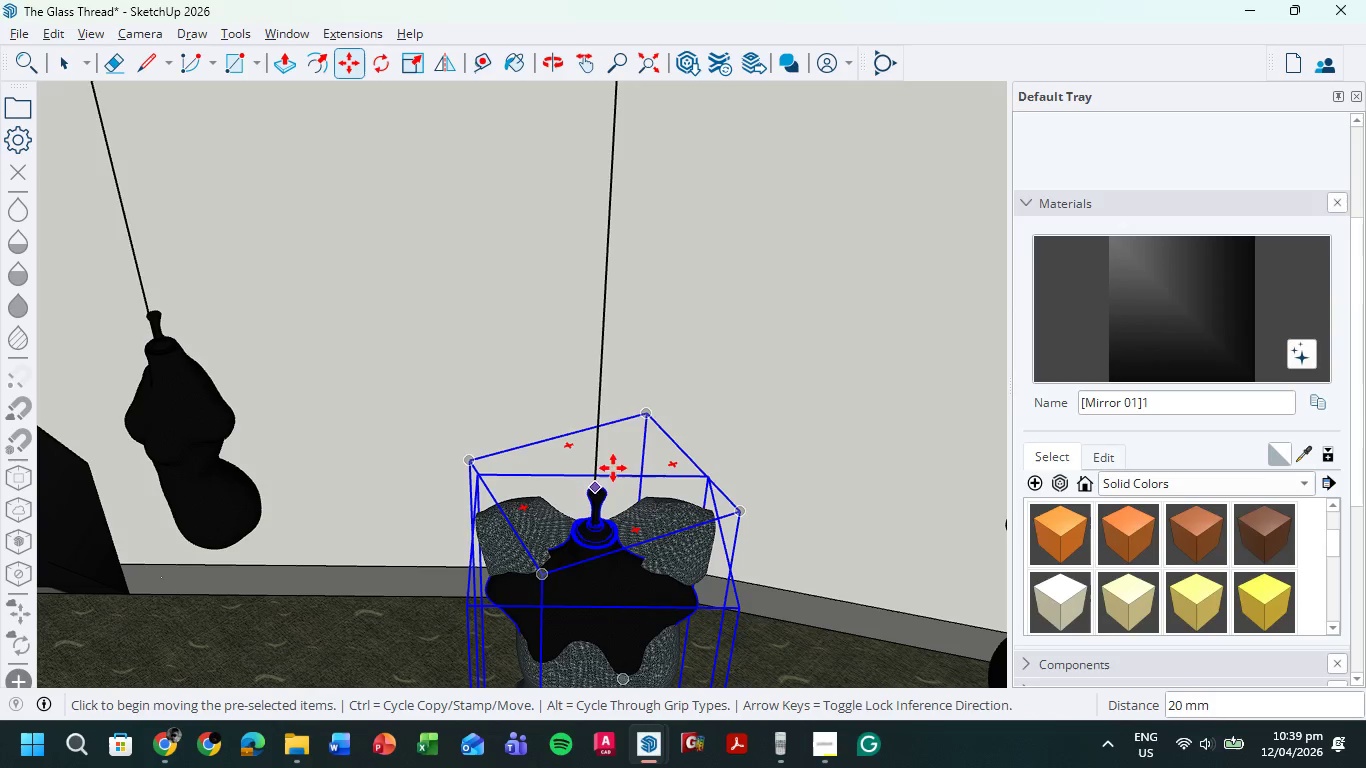 
scroll: coordinate [474, 351], scroll_direction: down, amount: 6.0
 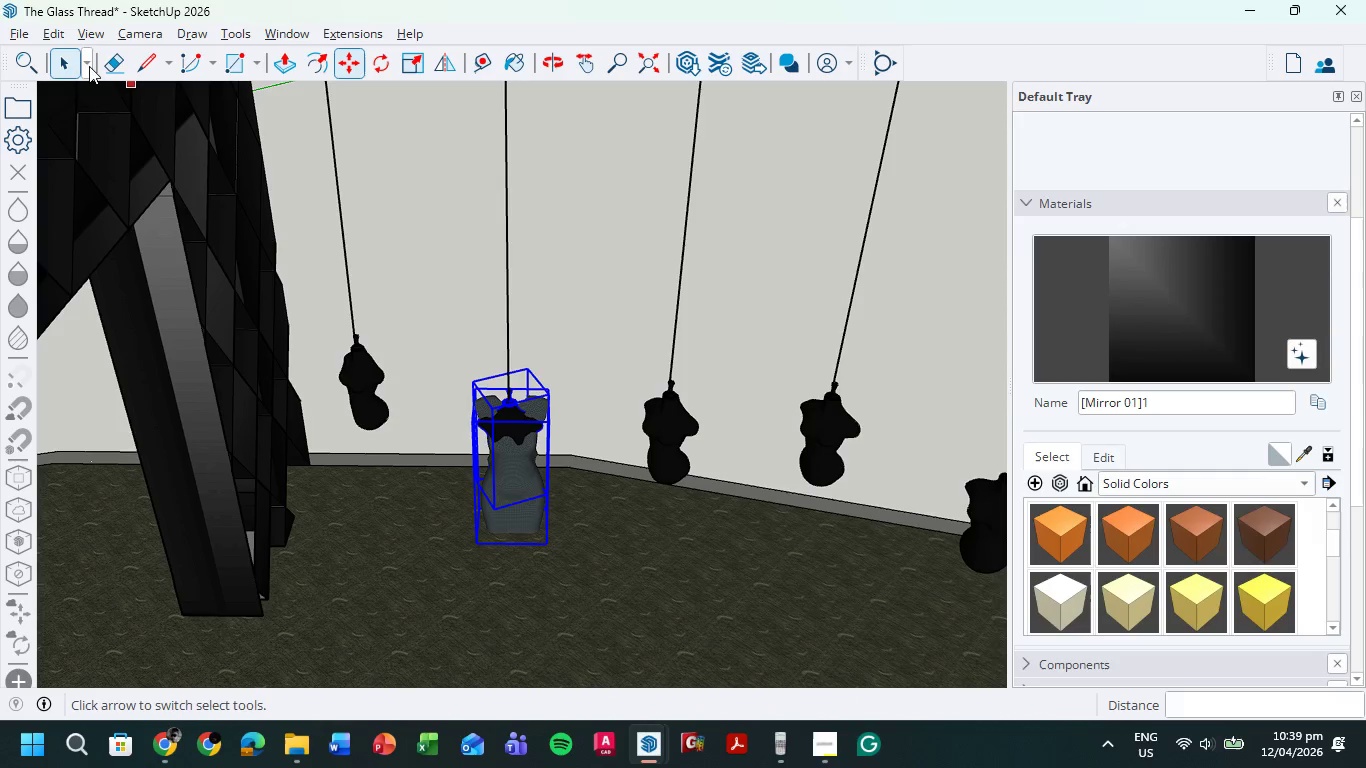 
left_click([58, 61])
 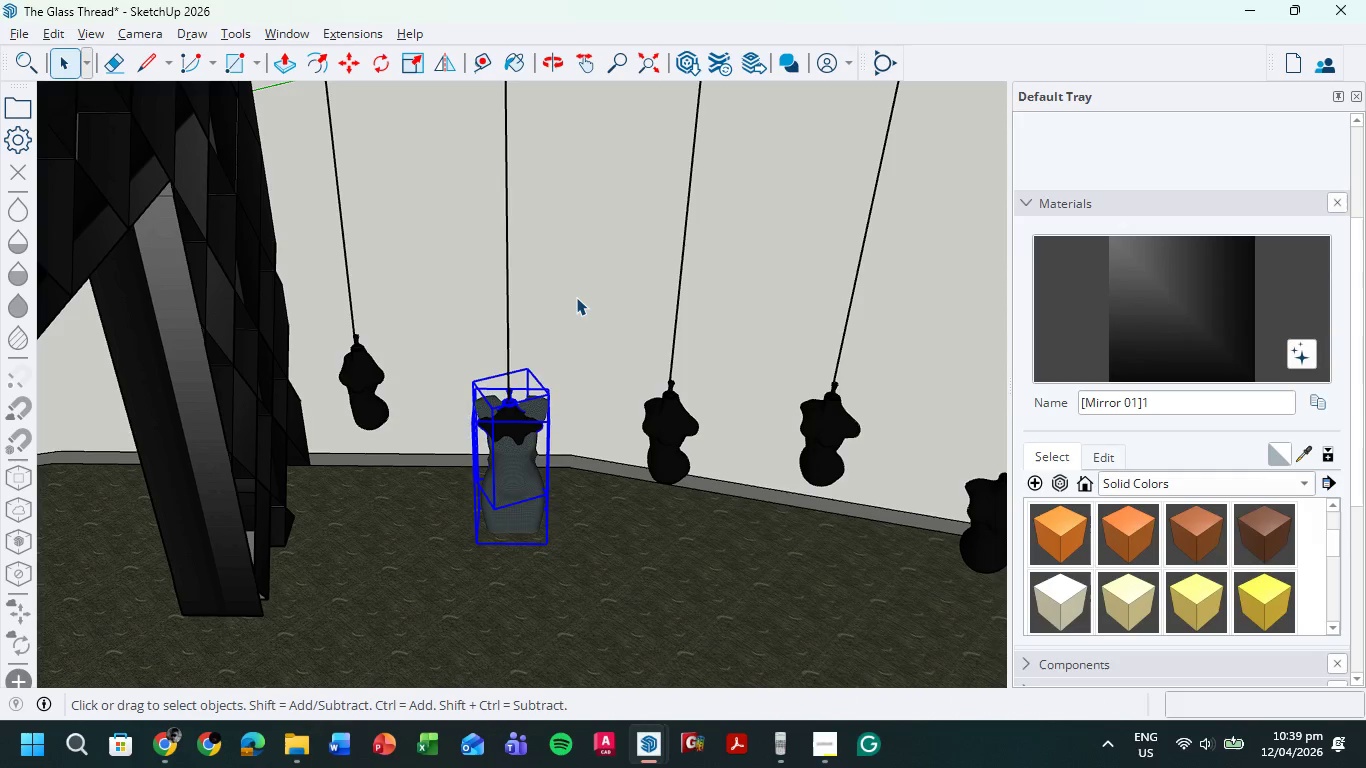 
double_click([576, 297])
 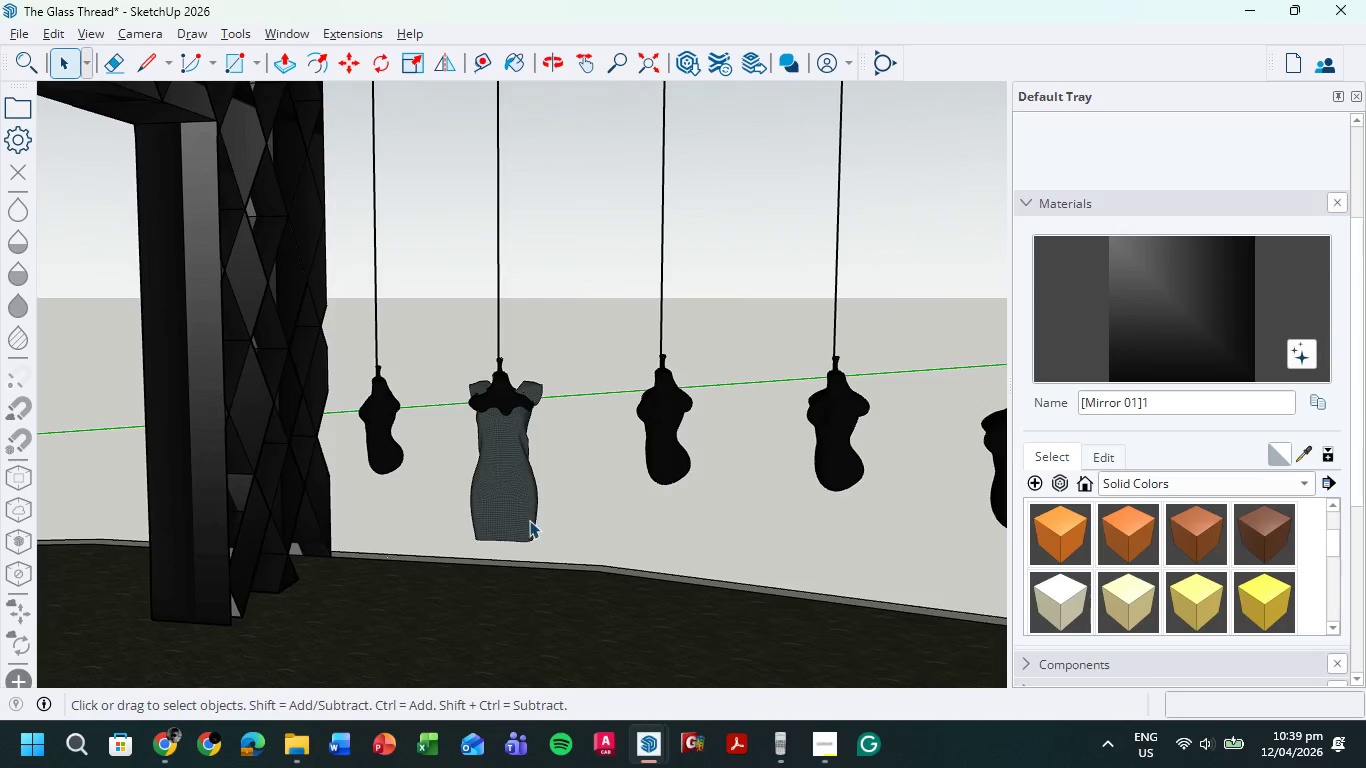 
double_click([518, 523])
 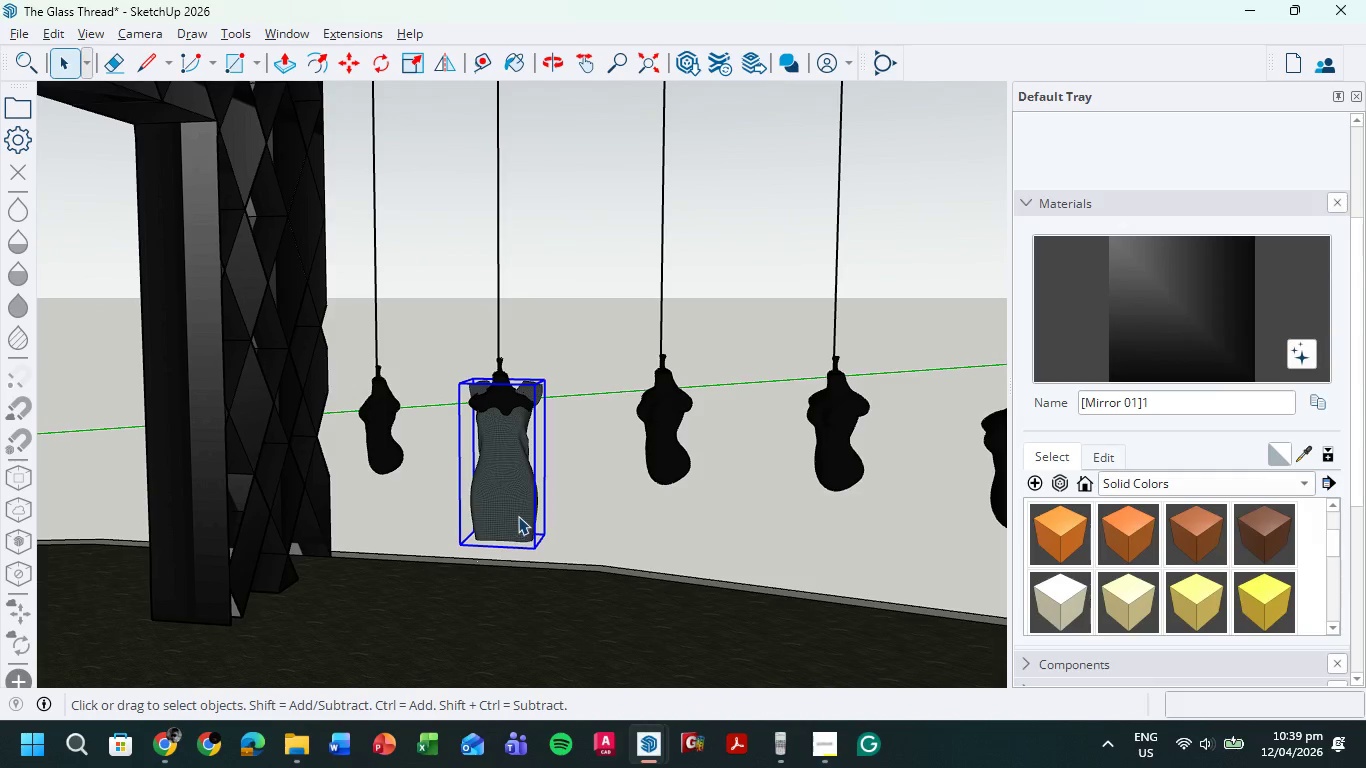 
double_click([518, 515])
 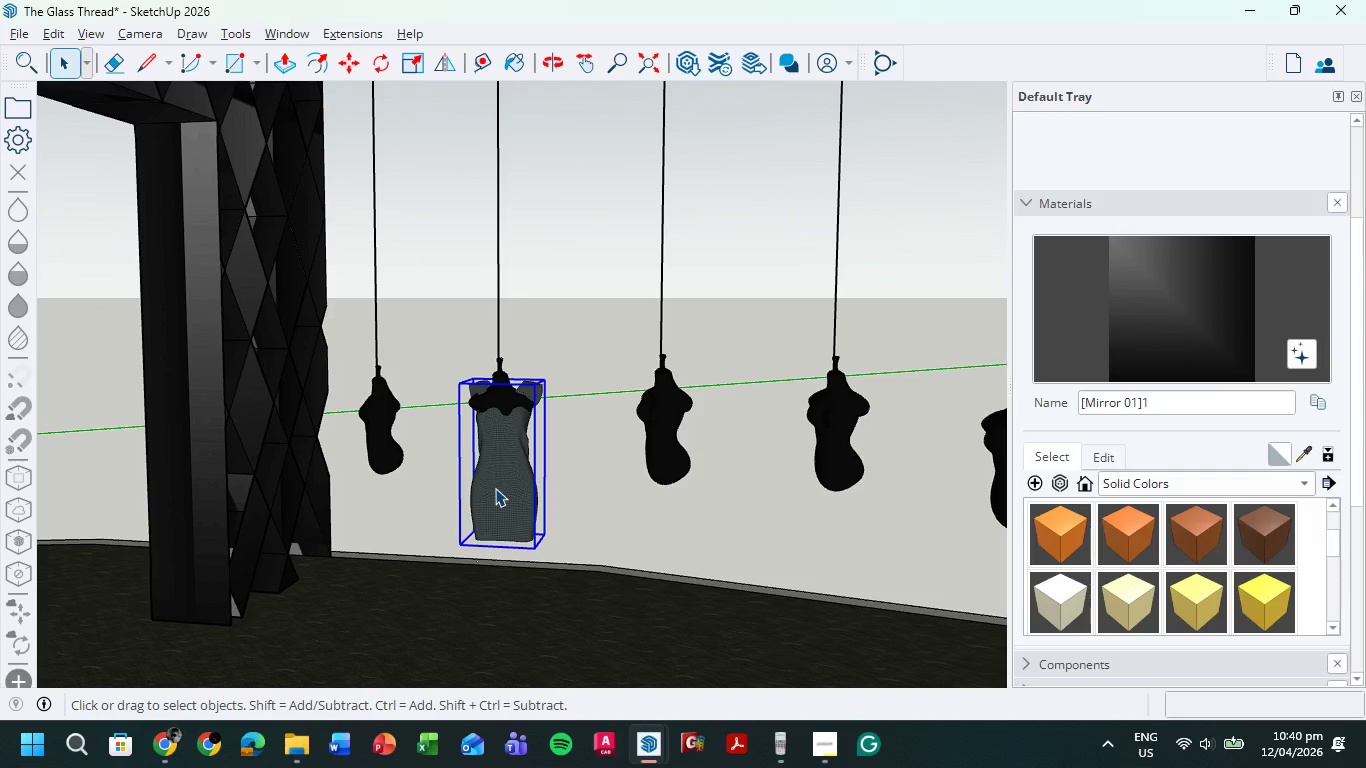 
double_click([495, 488])
 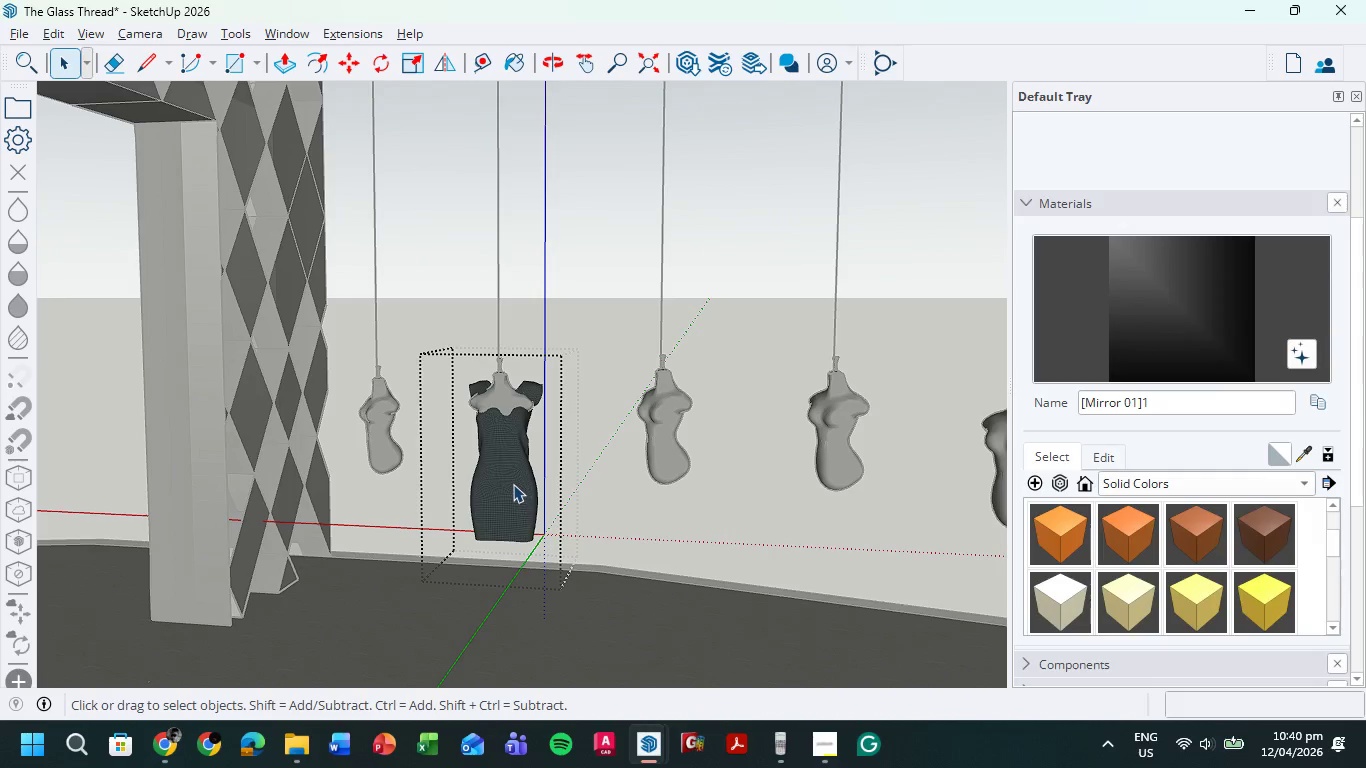 
key(Control+ControlLeft)
 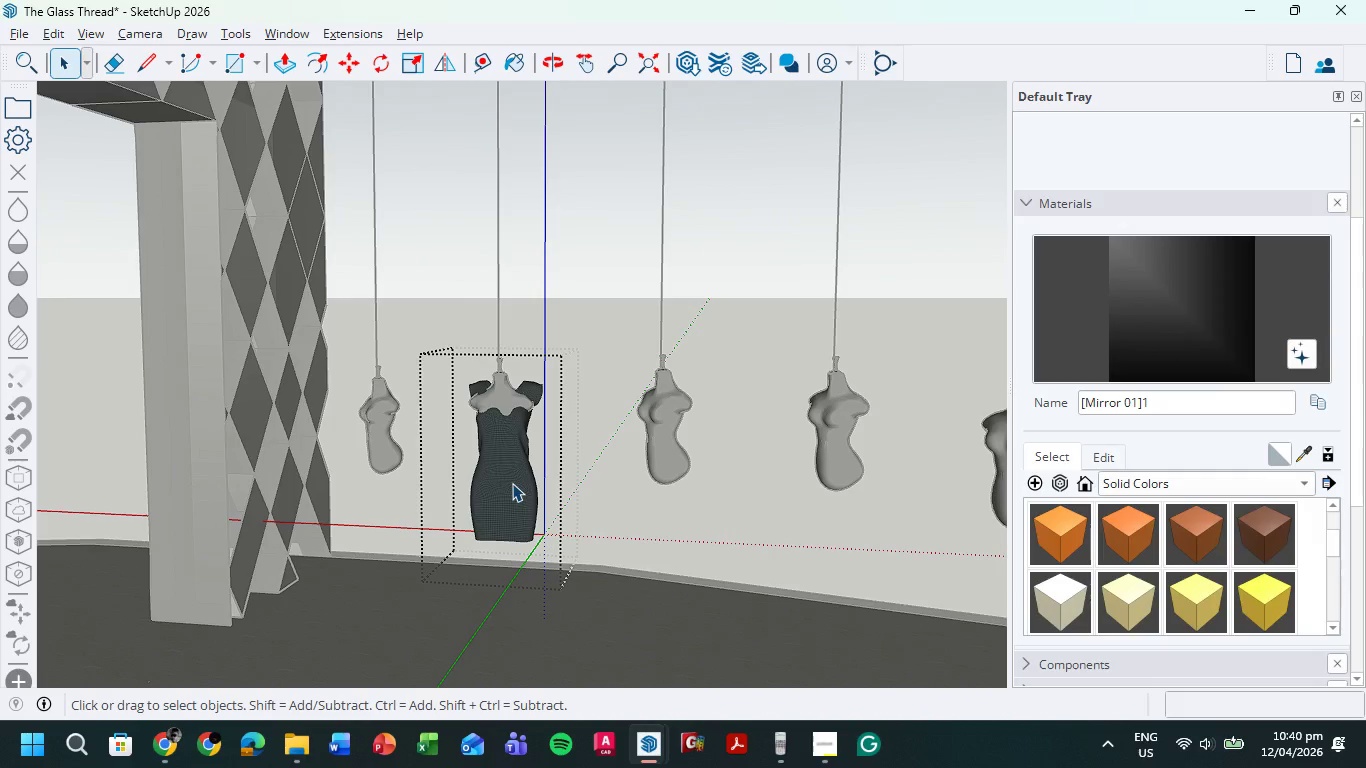 
key(Control+A)
 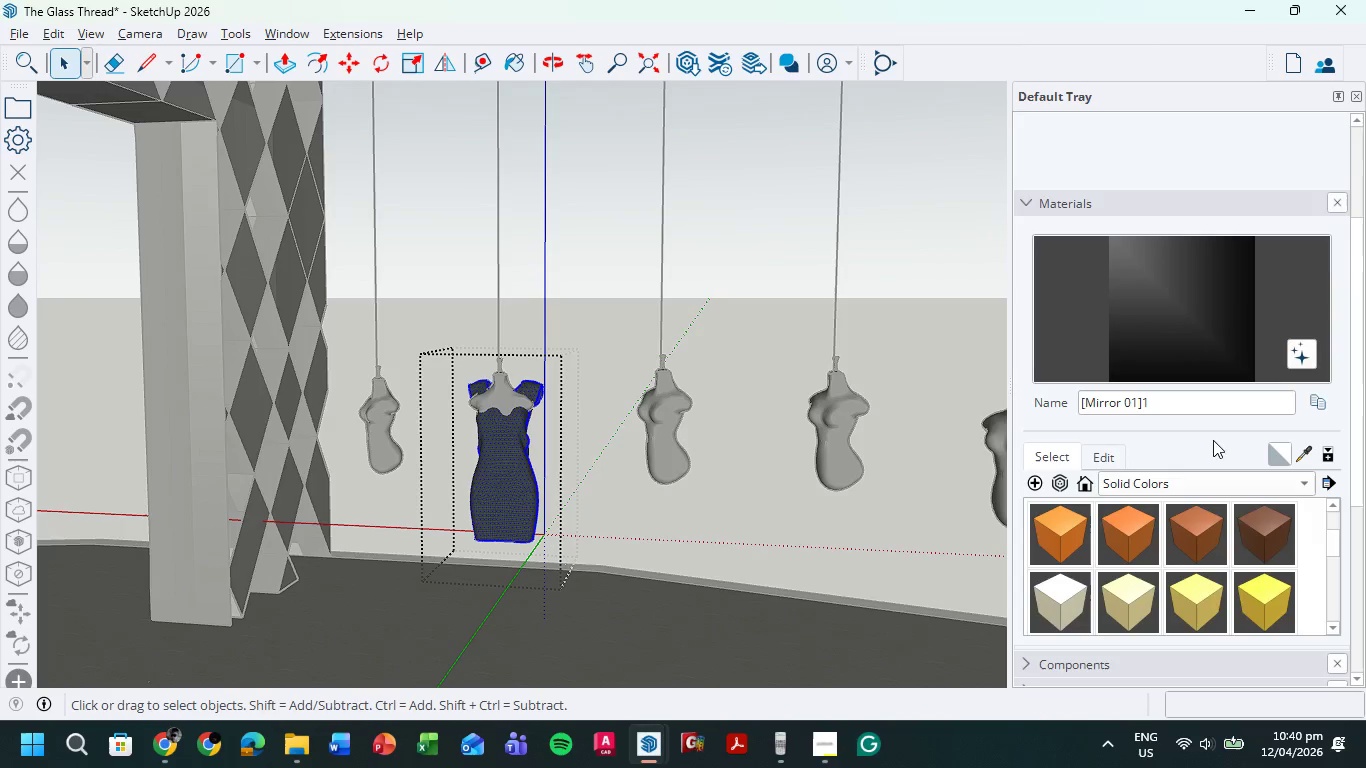 
left_click([1101, 458])
 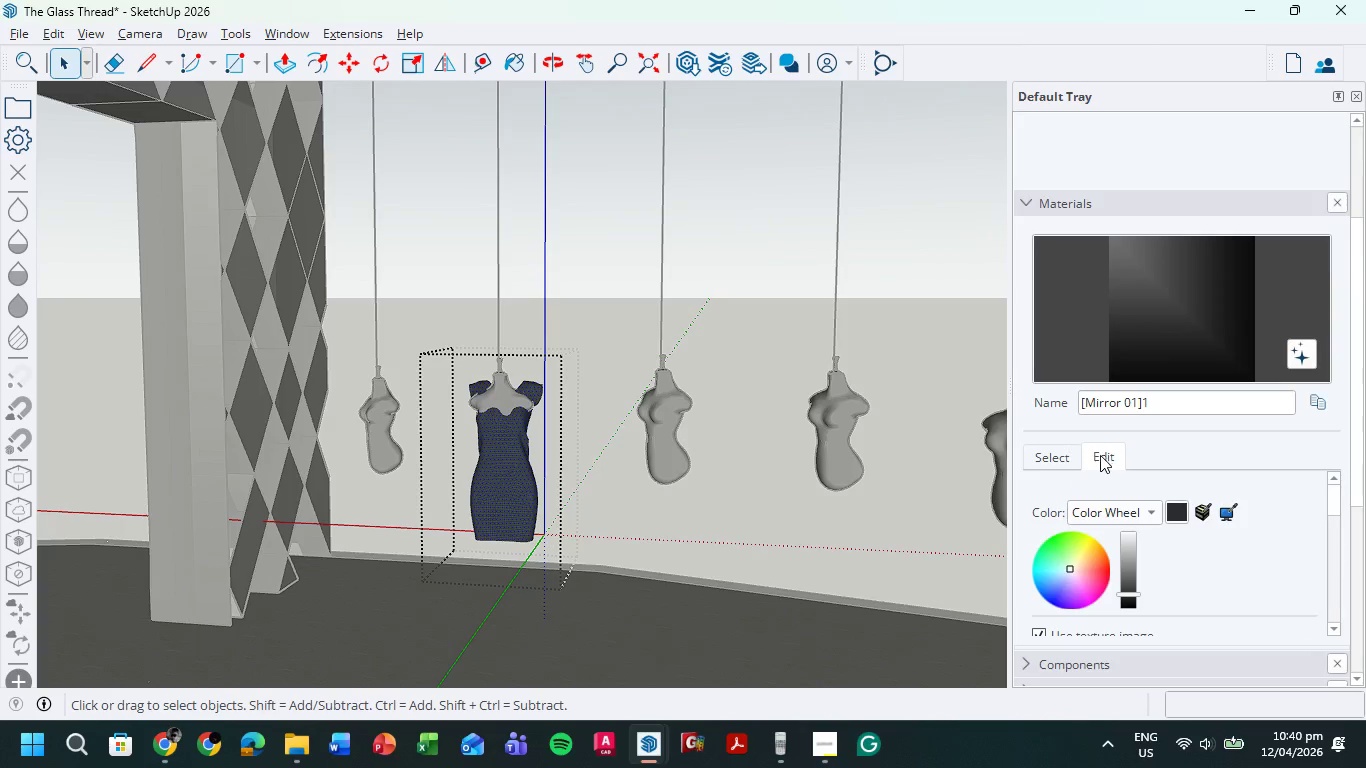 
left_click([1062, 455])
 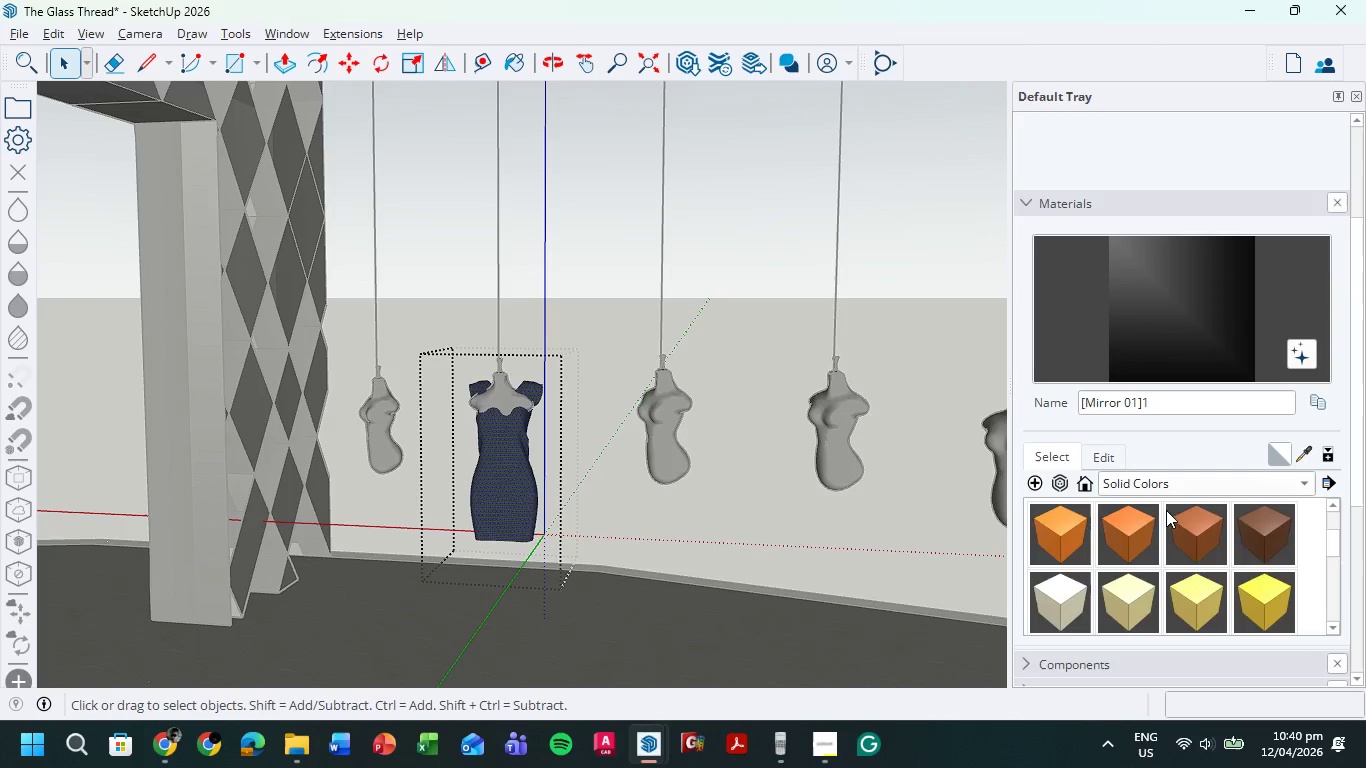 
scroll: coordinate [1206, 526], scroll_direction: down, amount: 20.0
 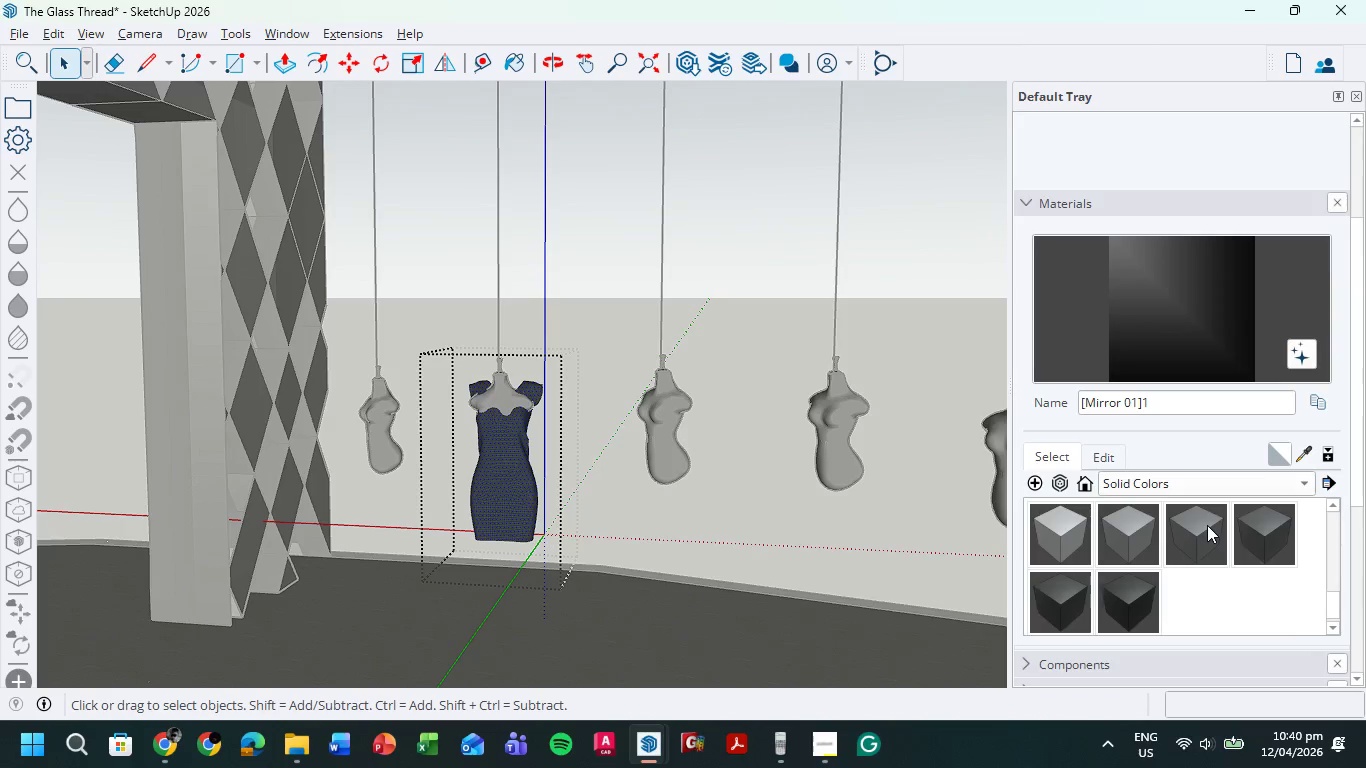 
scroll: coordinate [1208, 524], scroll_direction: up, amount: 25.0
 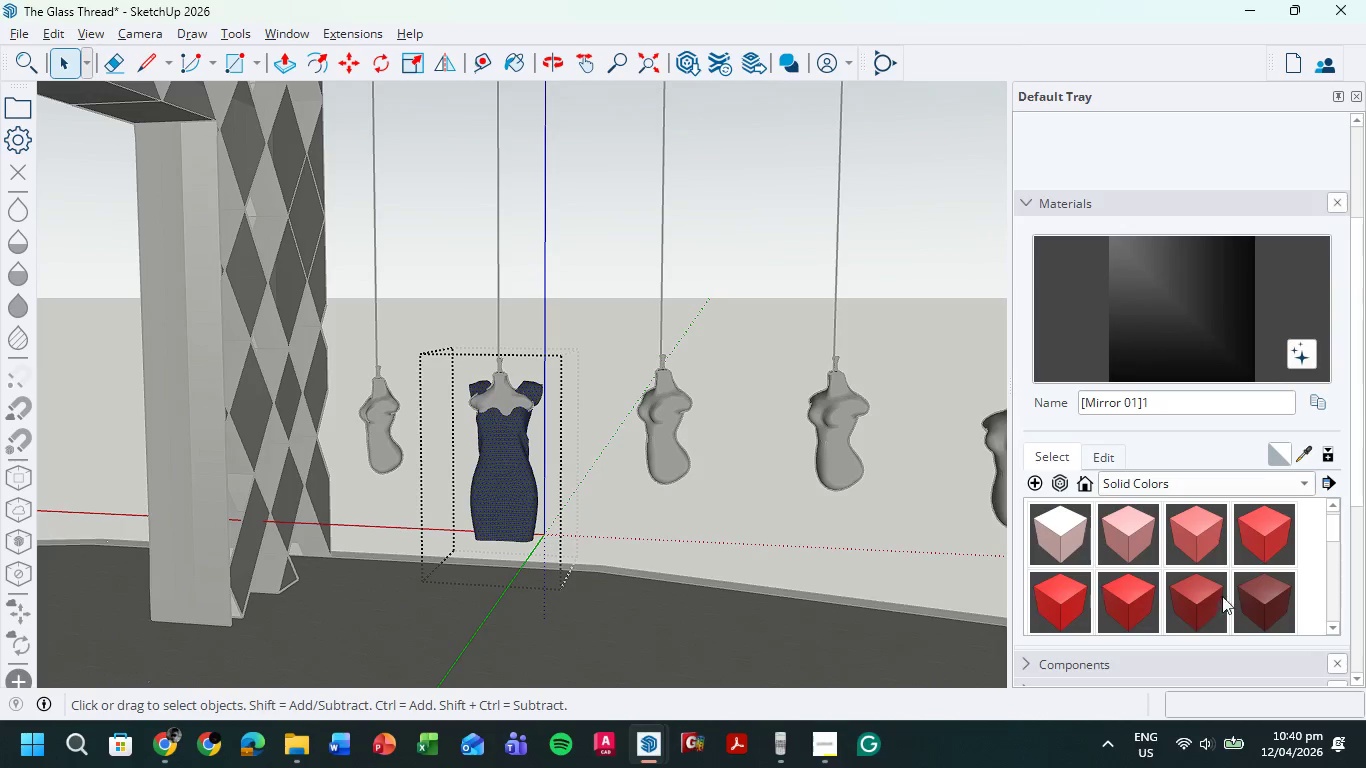 
left_click([1179, 598])
 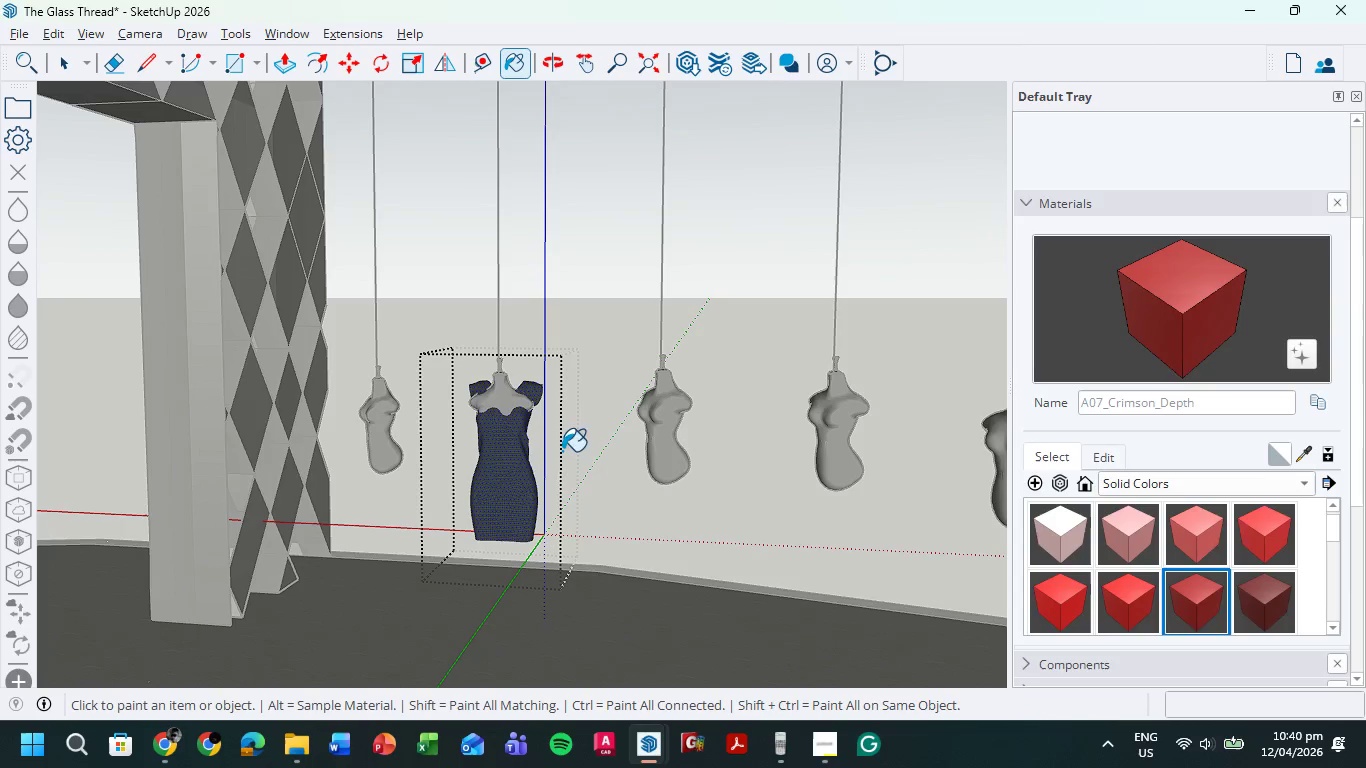 
left_click([514, 472])
 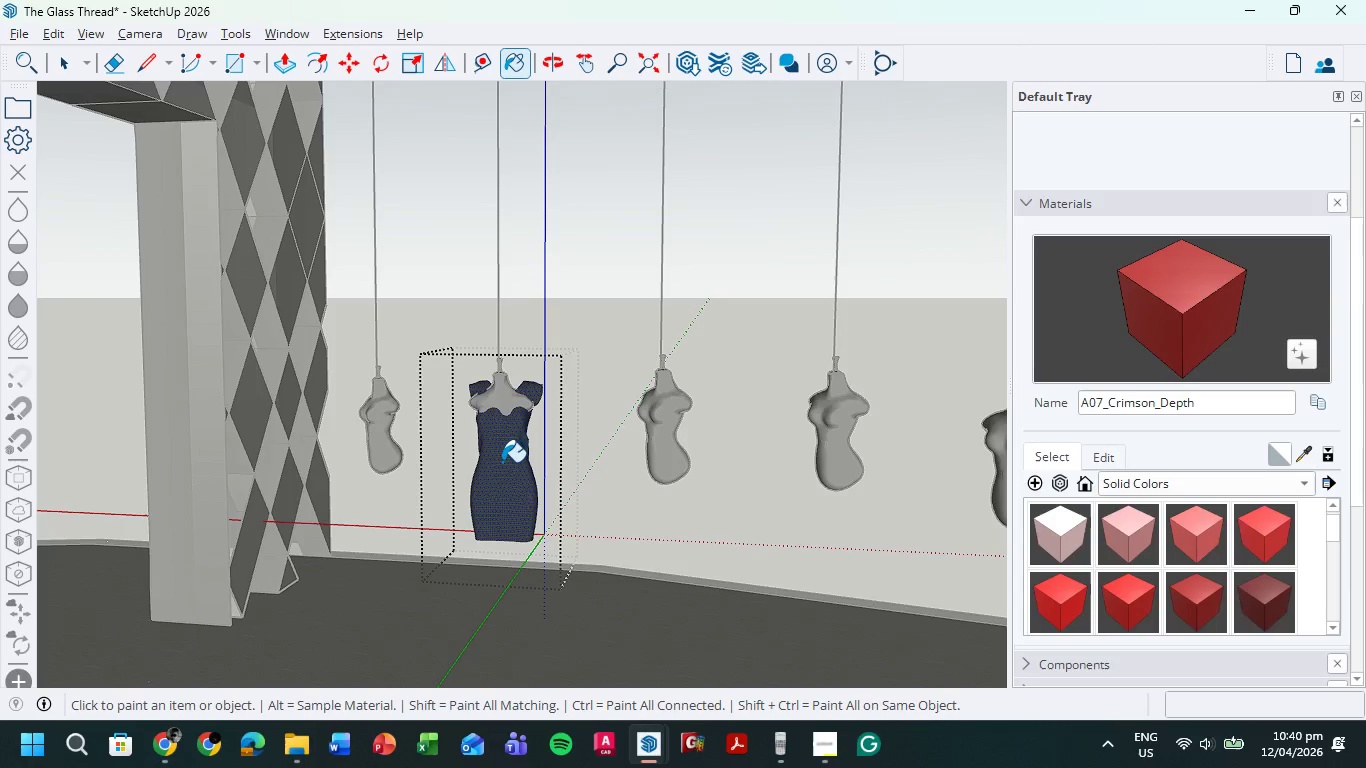 
double_click([498, 456])
 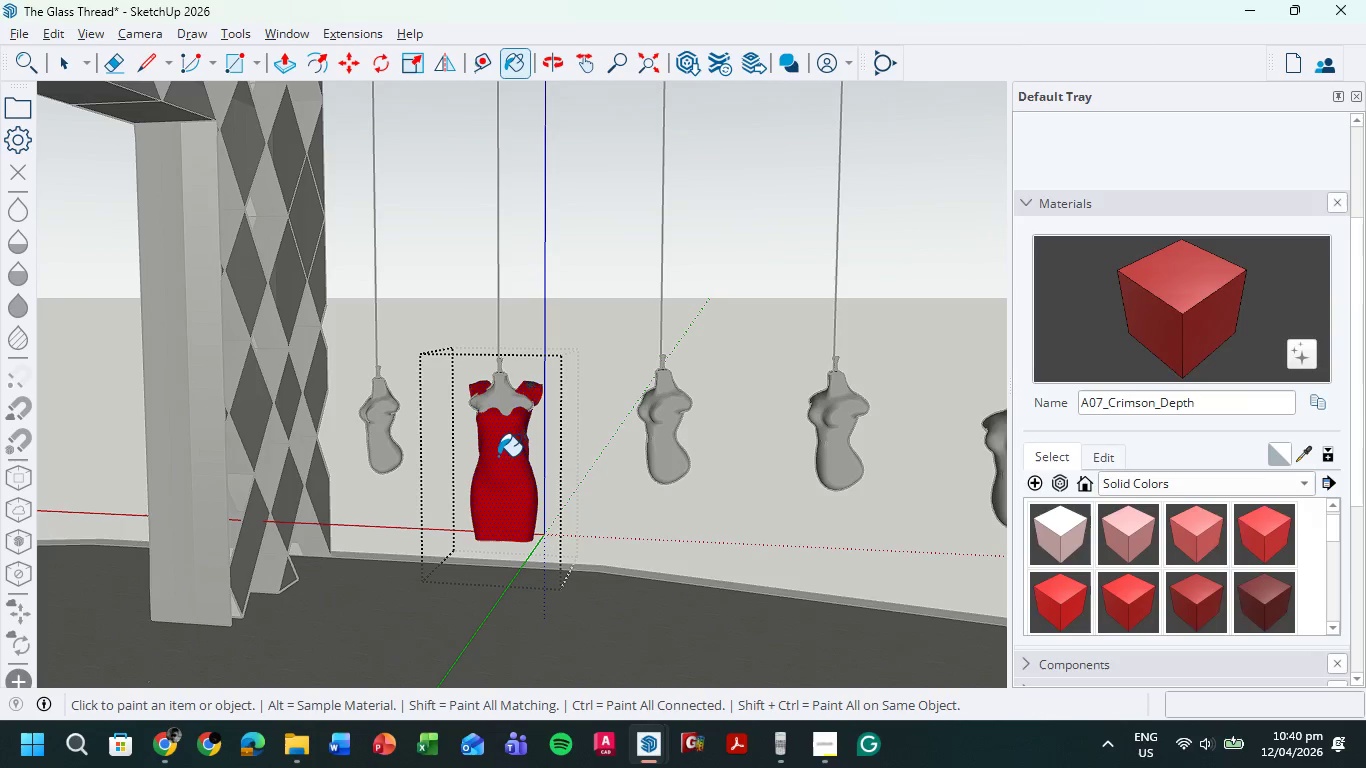 
triple_click([498, 456])
 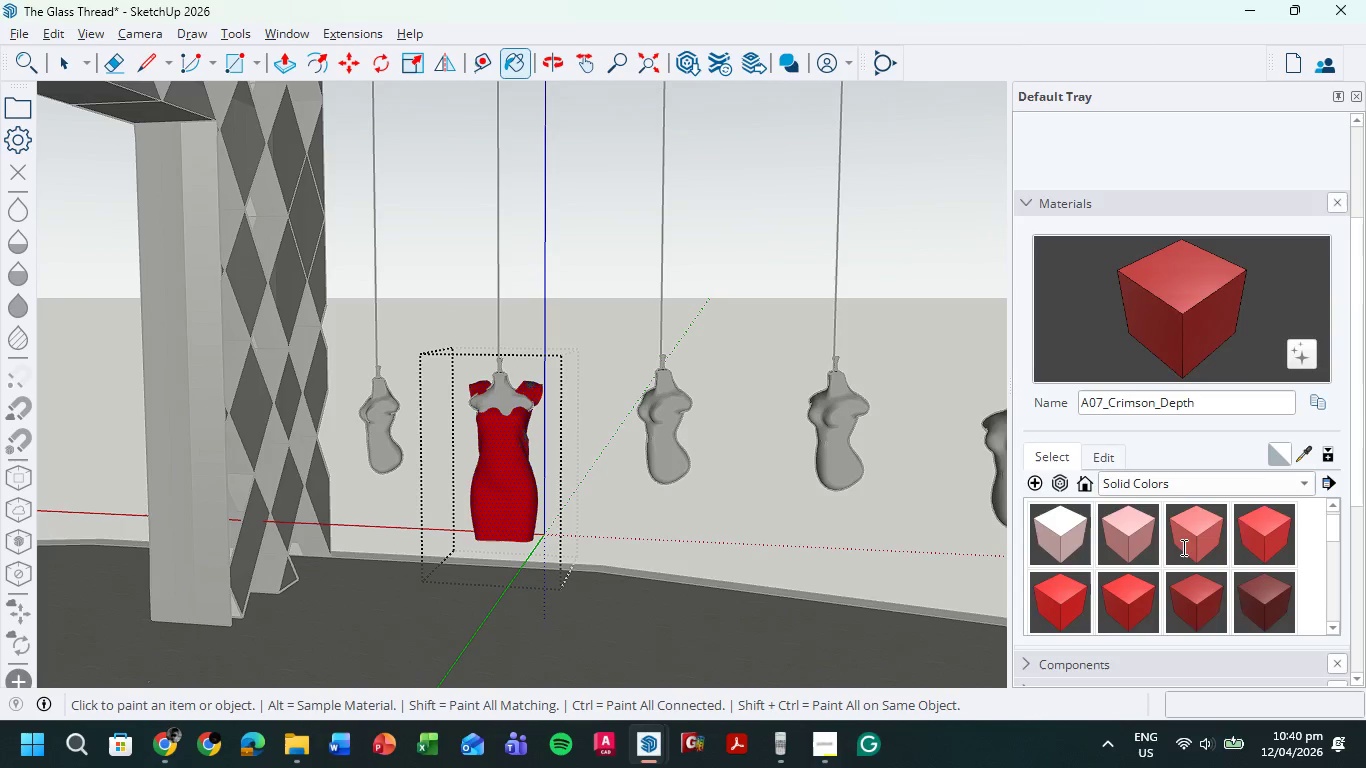 
left_click([1191, 532])
 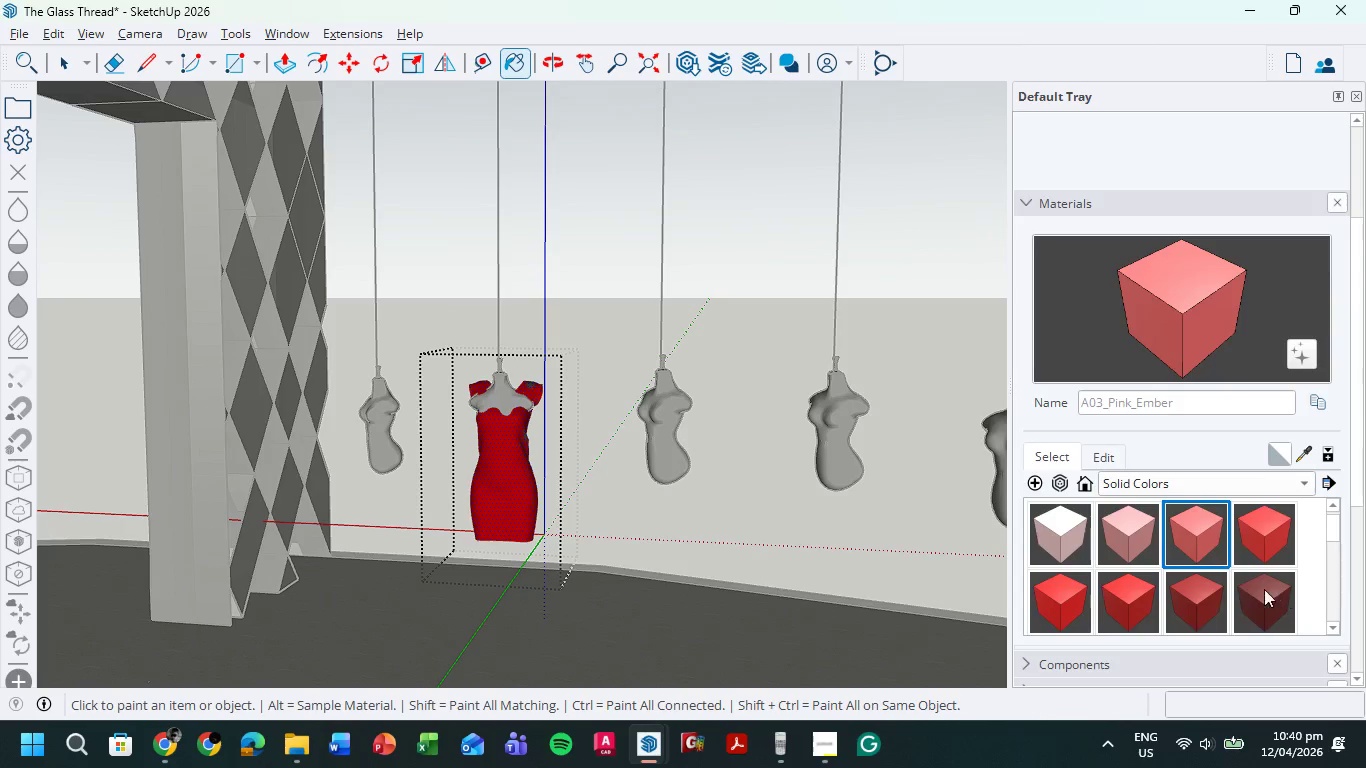 
left_click([1280, 518])
 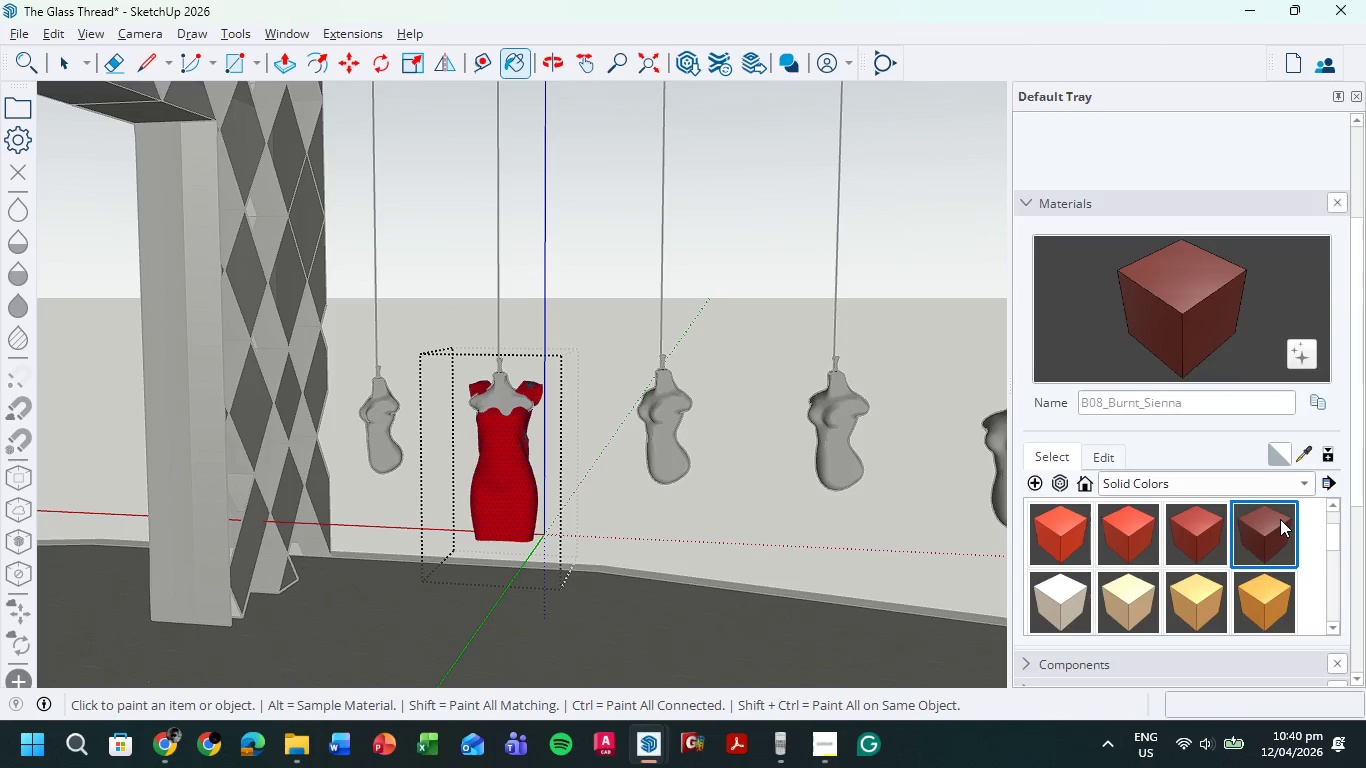 
scroll: coordinate [1245, 555], scroll_direction: down, amount: 3.0
 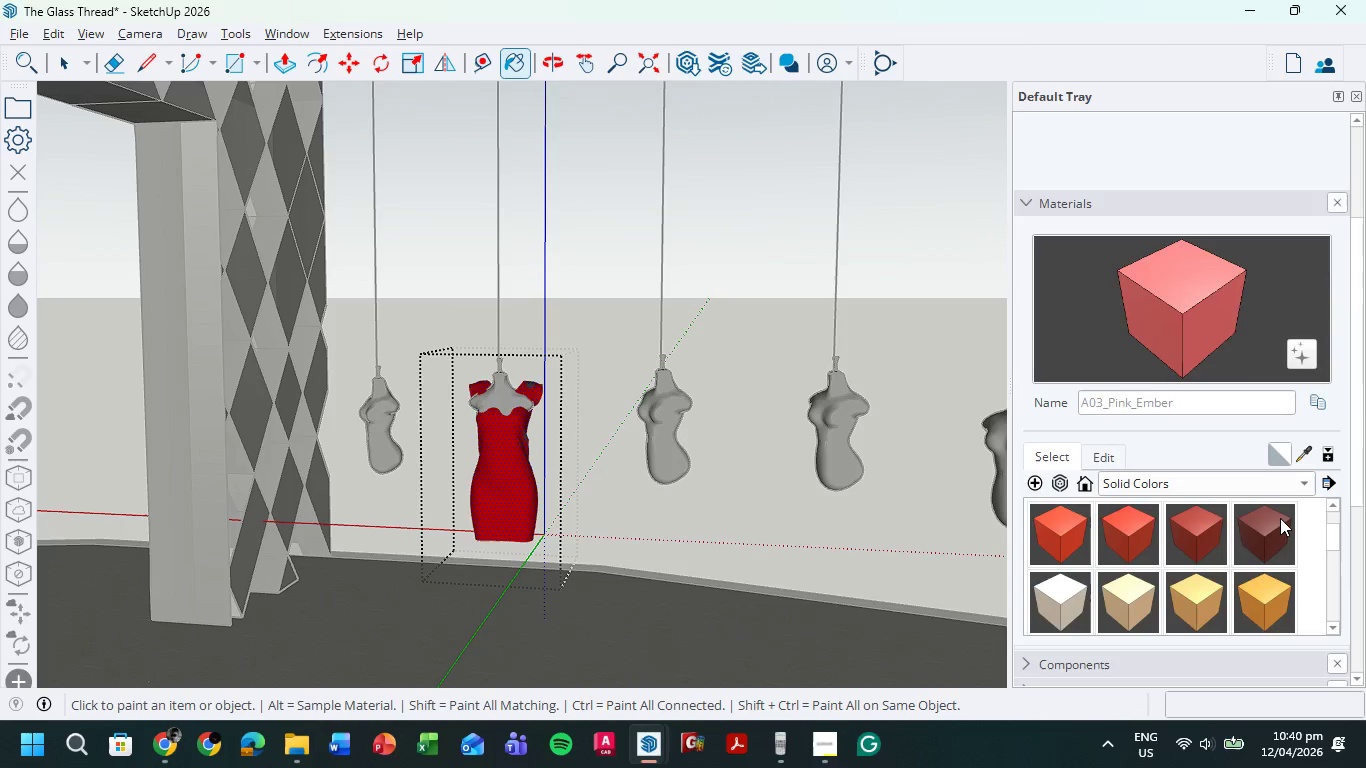 
mouse_move([1240, 526])
 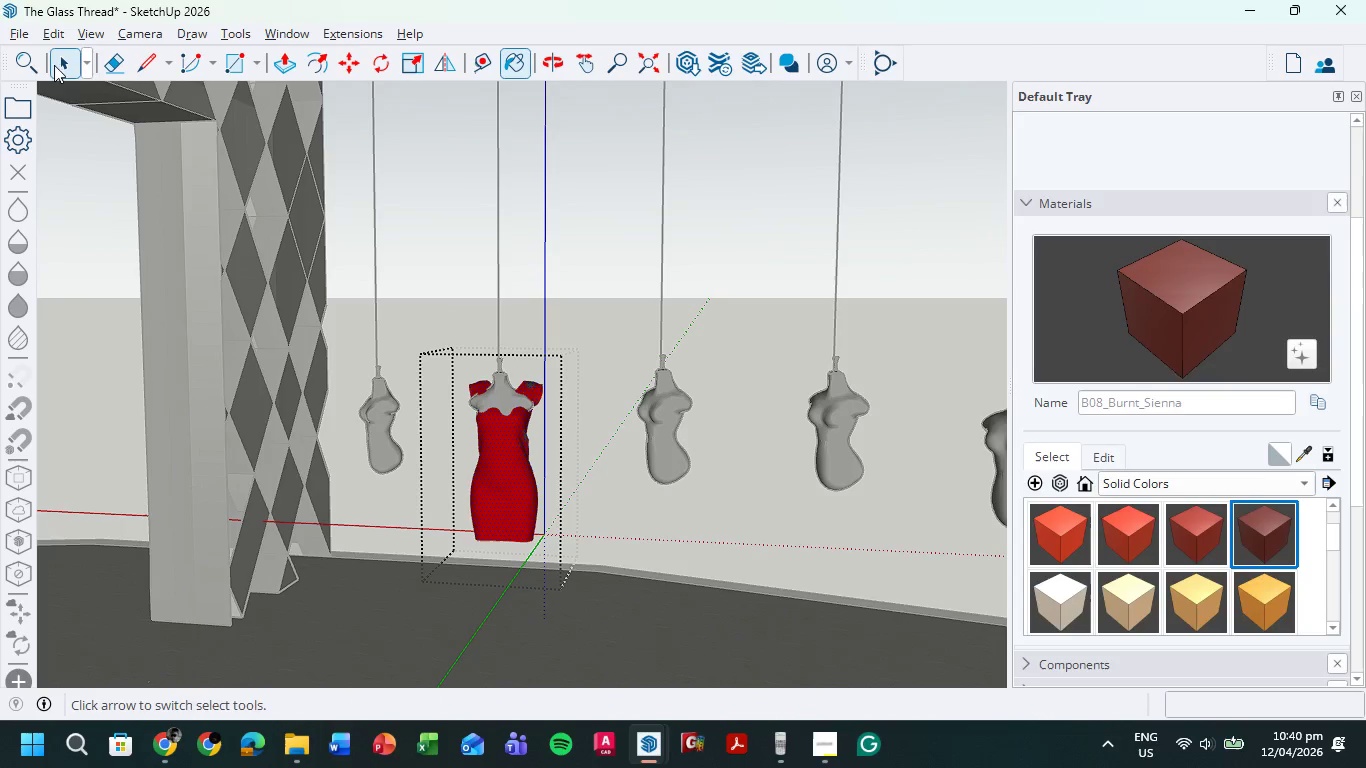 
left_click([56, 62])
 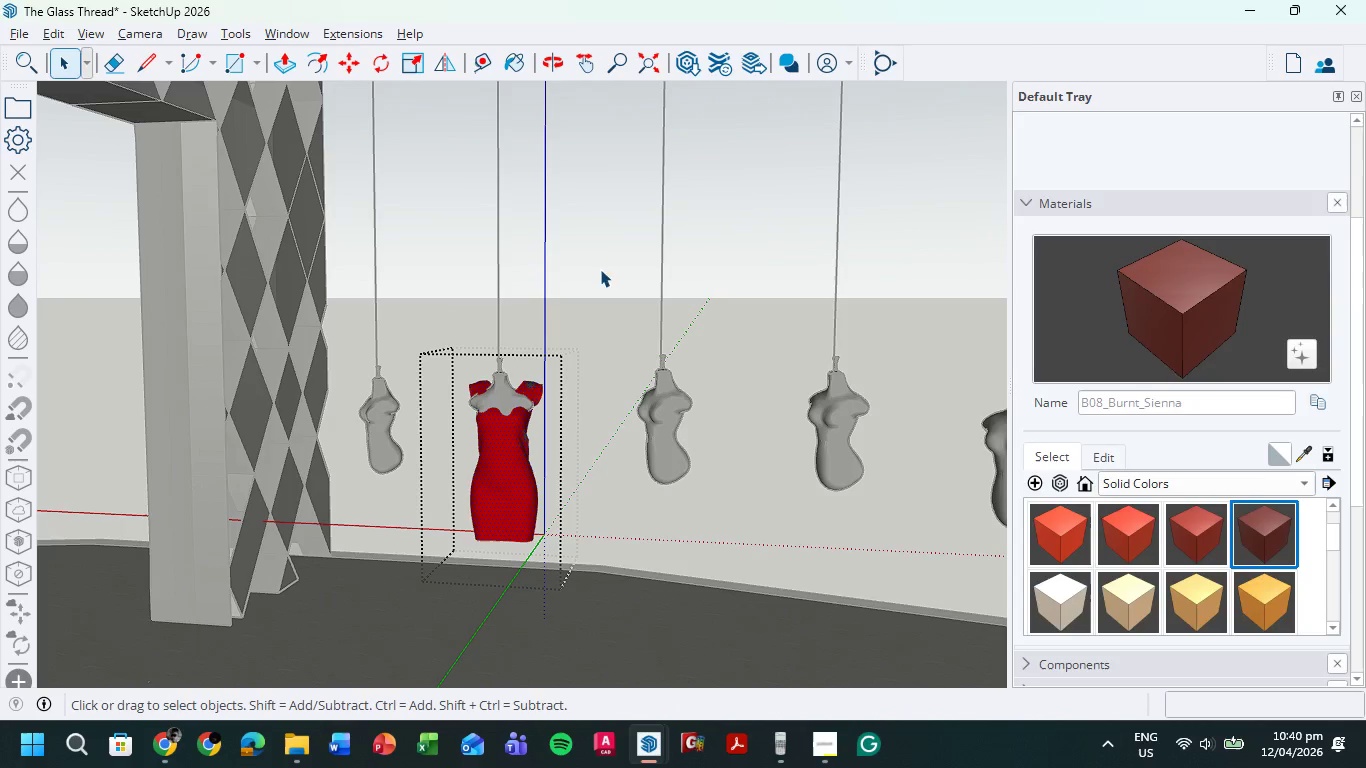 
double_click([602, 252])
 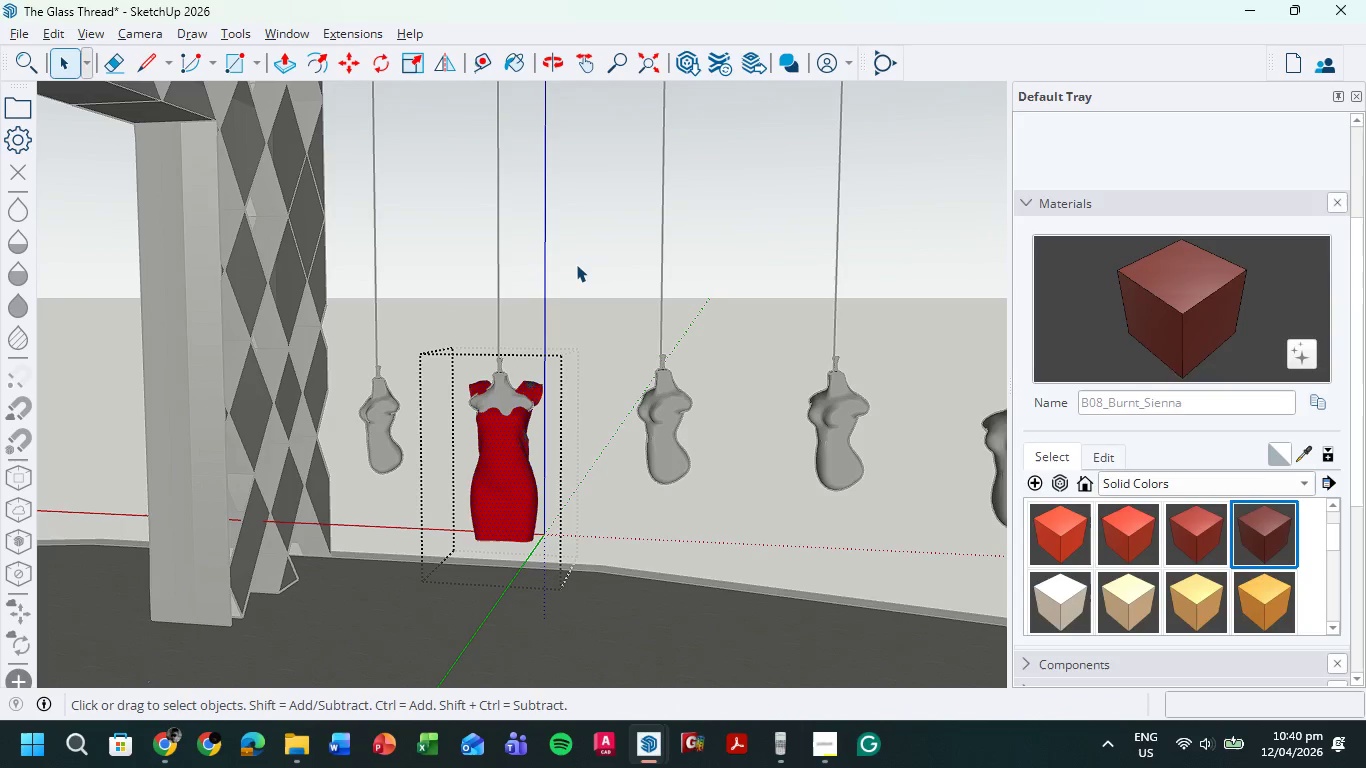 
double_click([577, 265])
 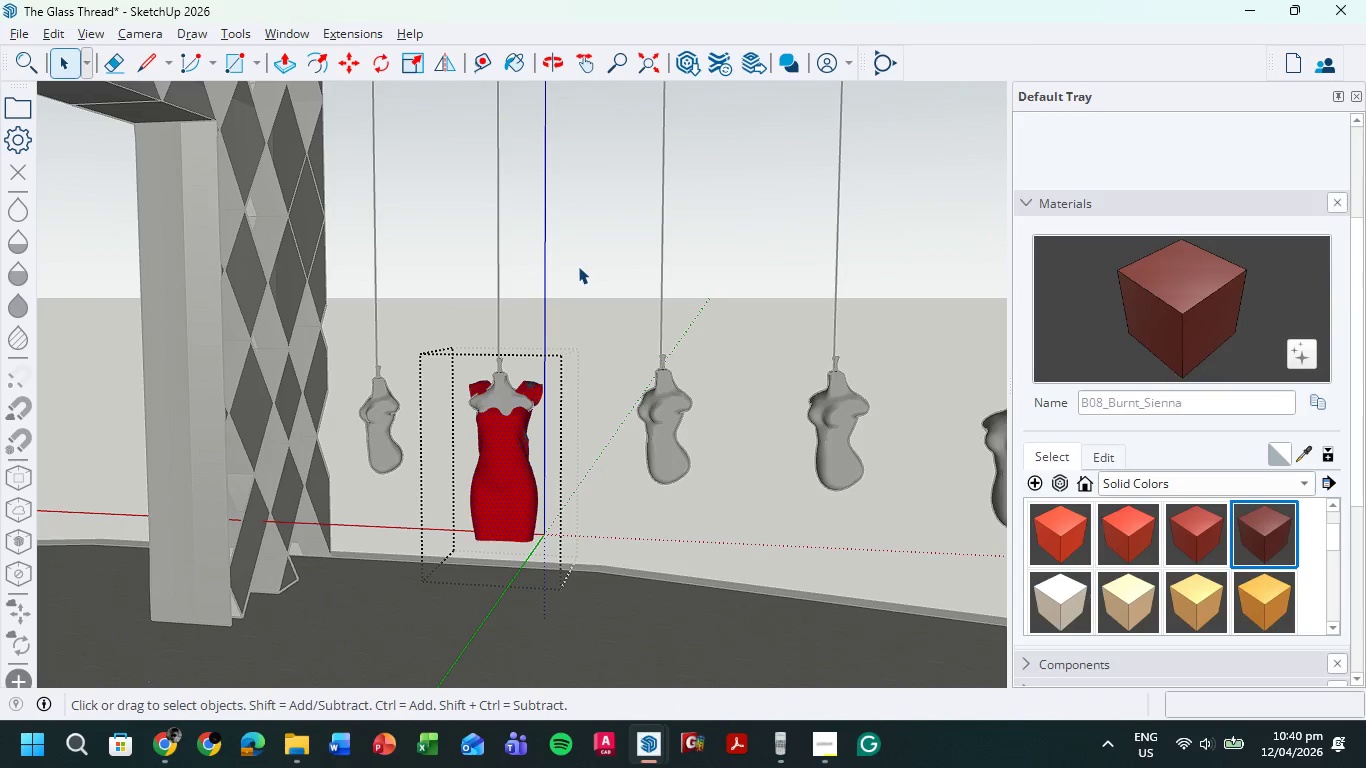 
triple_click([578, 266])
 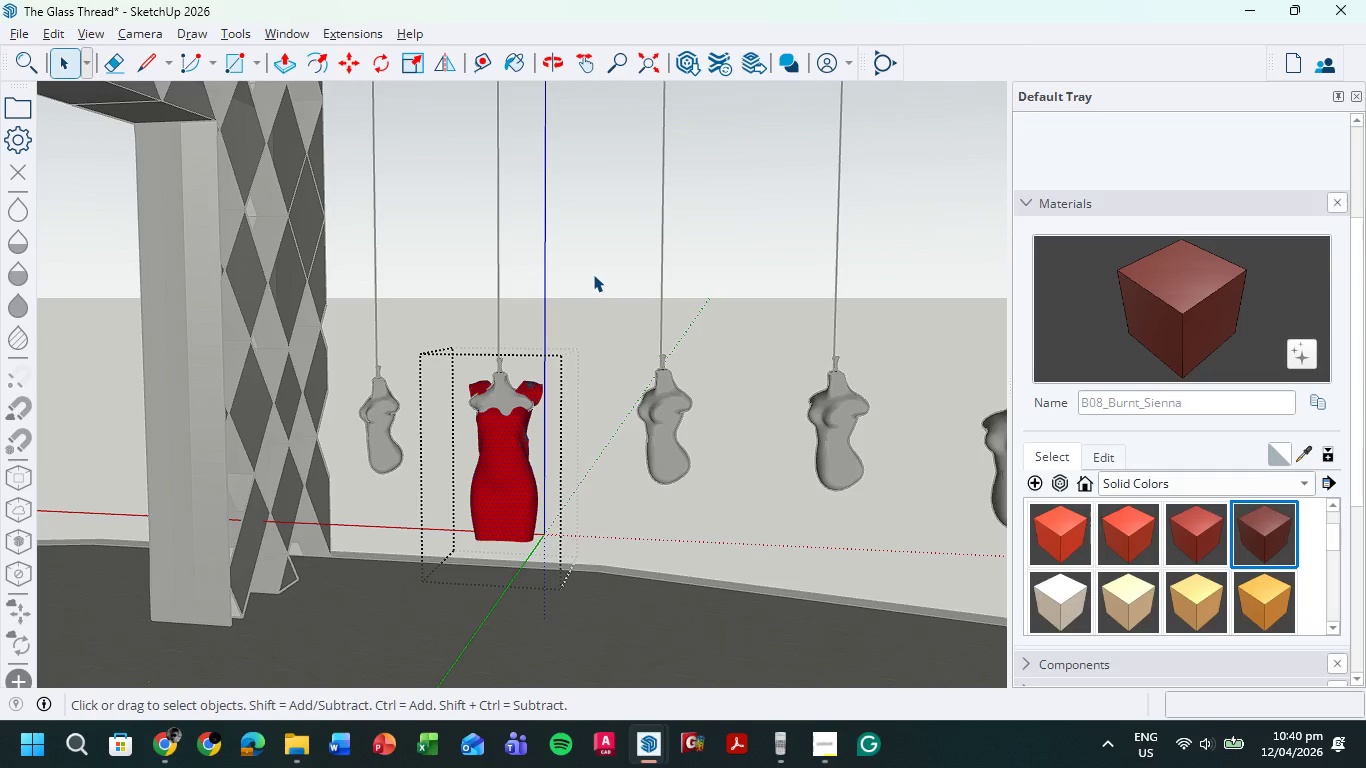 
triple_click([593, 274])
 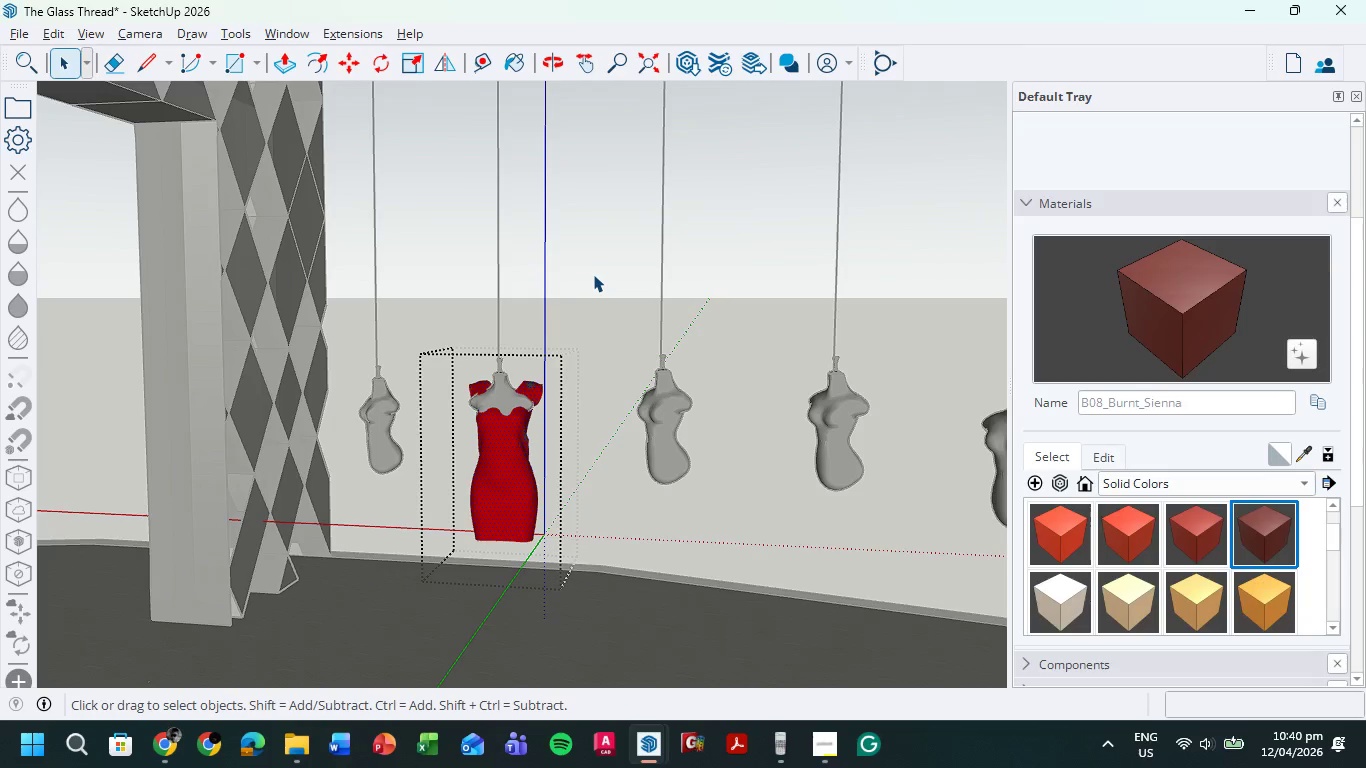 
triple_click([593, 274])
 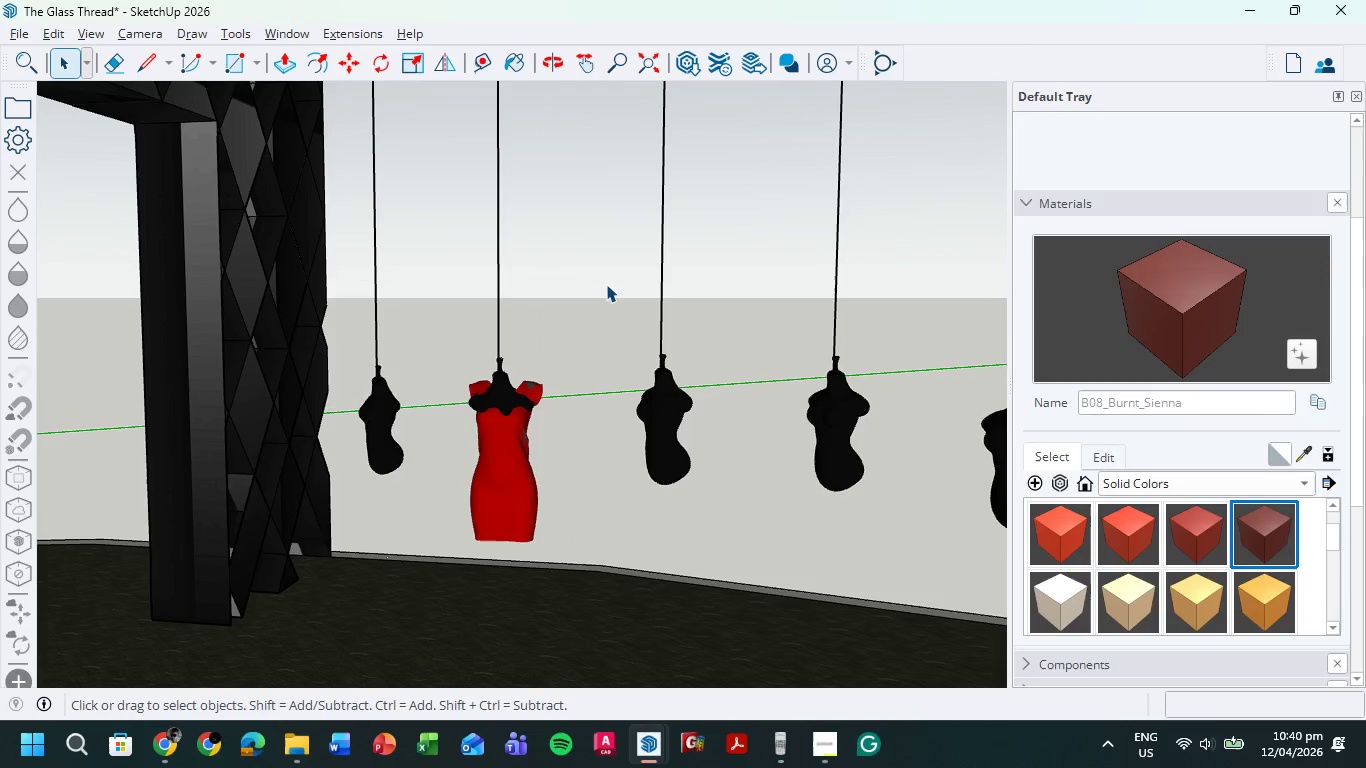 
triple_click([606, 284])
 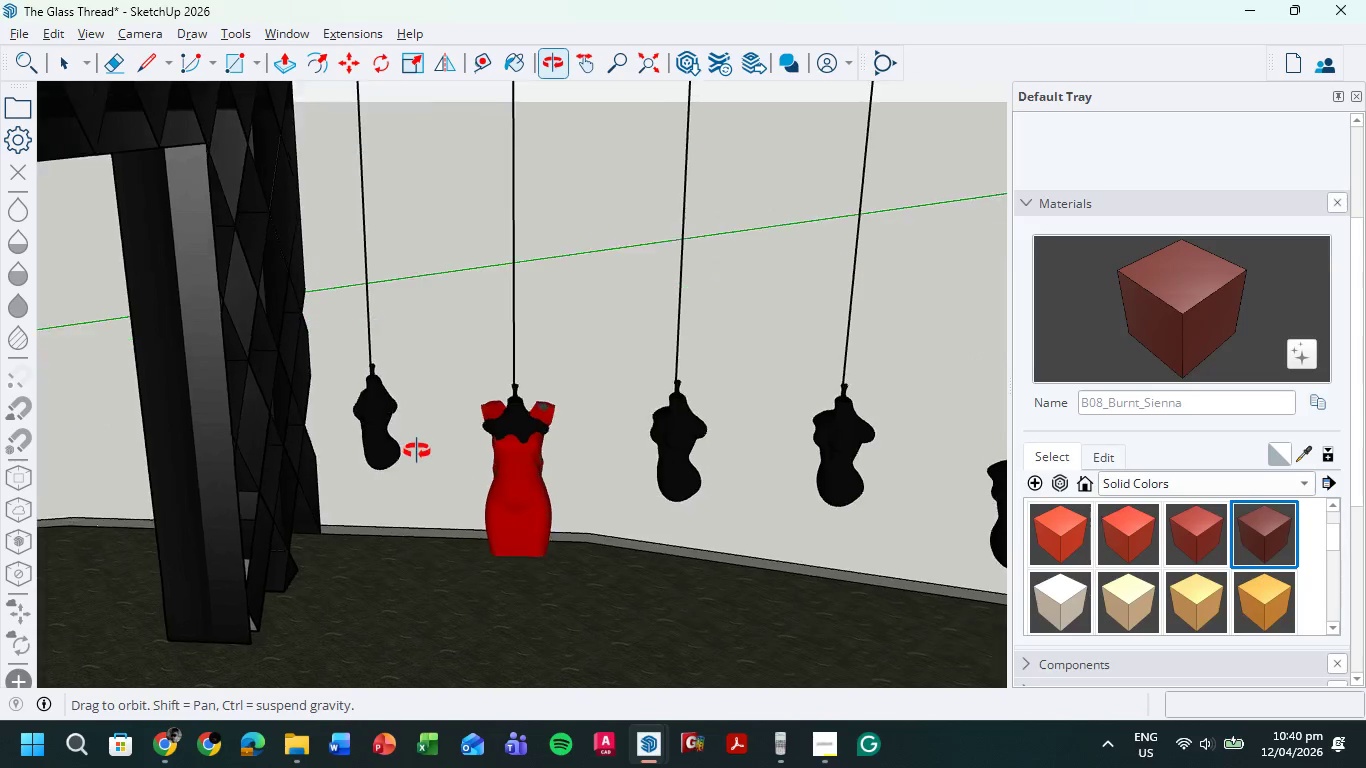 
scroll: coordinate [751, 482], scroll_direction: up, amount: 13.0
 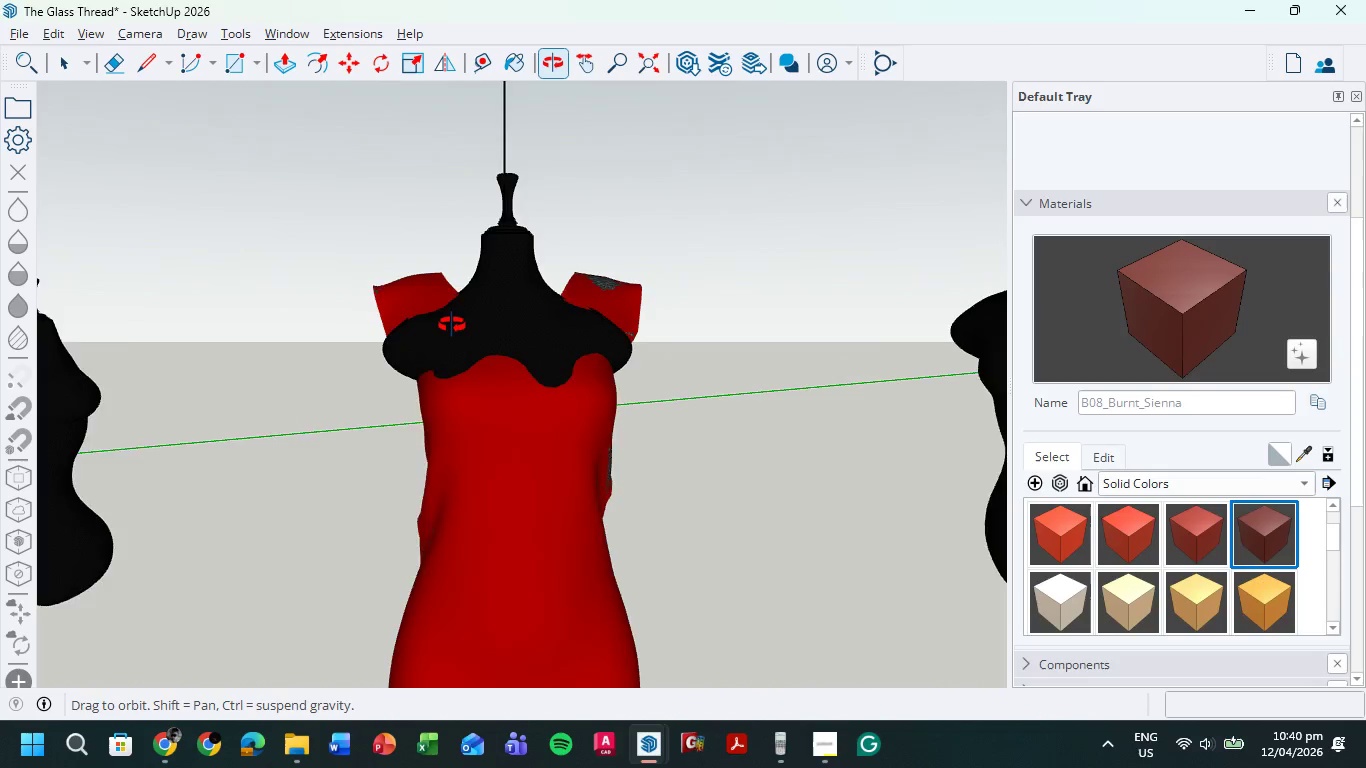 
scroll: coordinate [507, 394], scroll_direction: down, amount: 17.0
 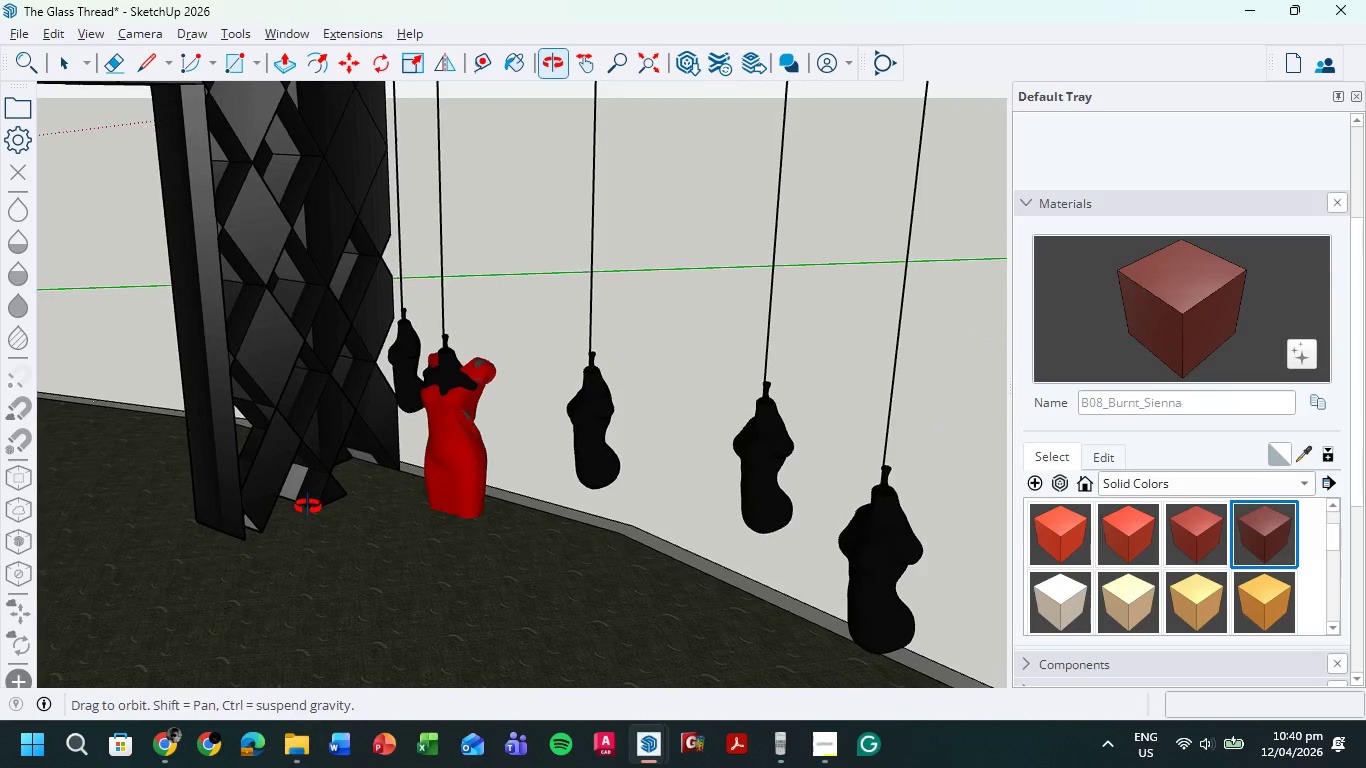 
scroll: coordinate [501, 441], scroll_direction: up, amount: 6.0
 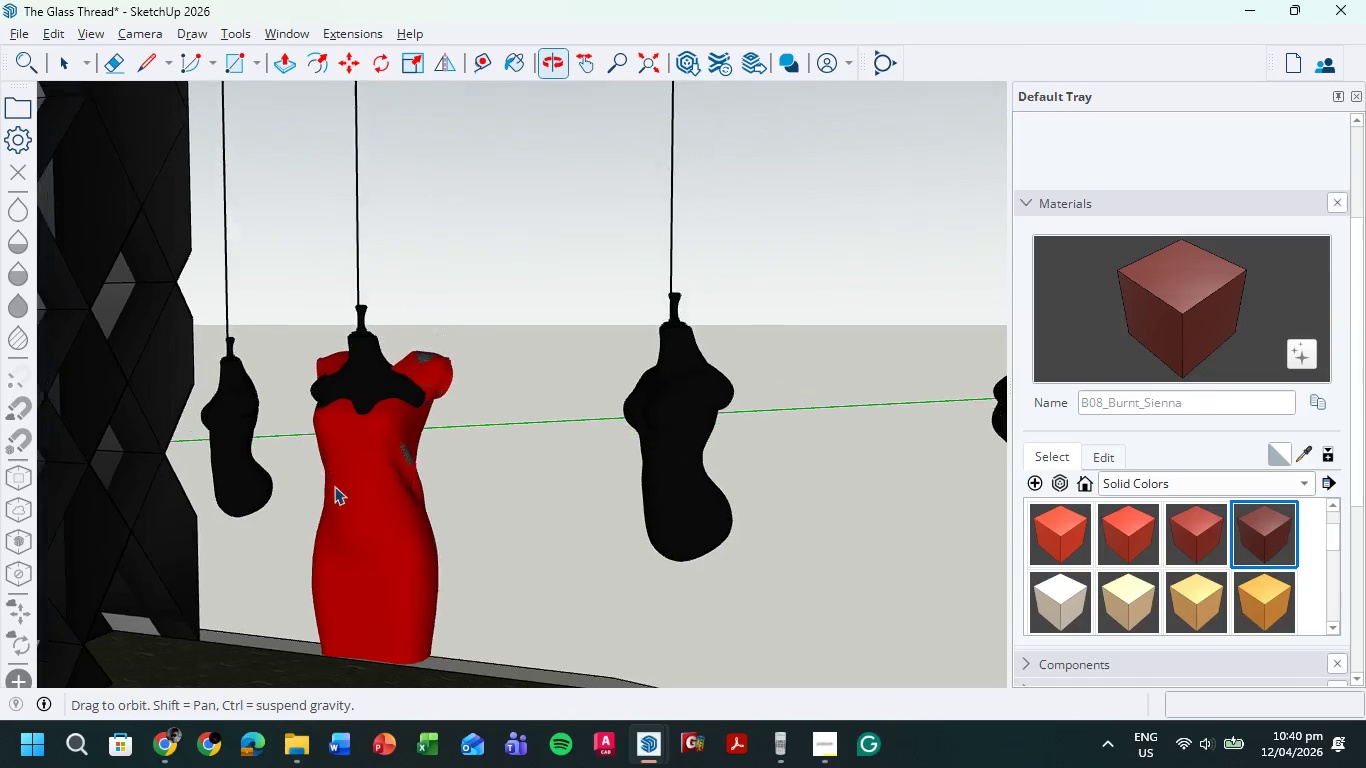 
double_click([369, 455])
 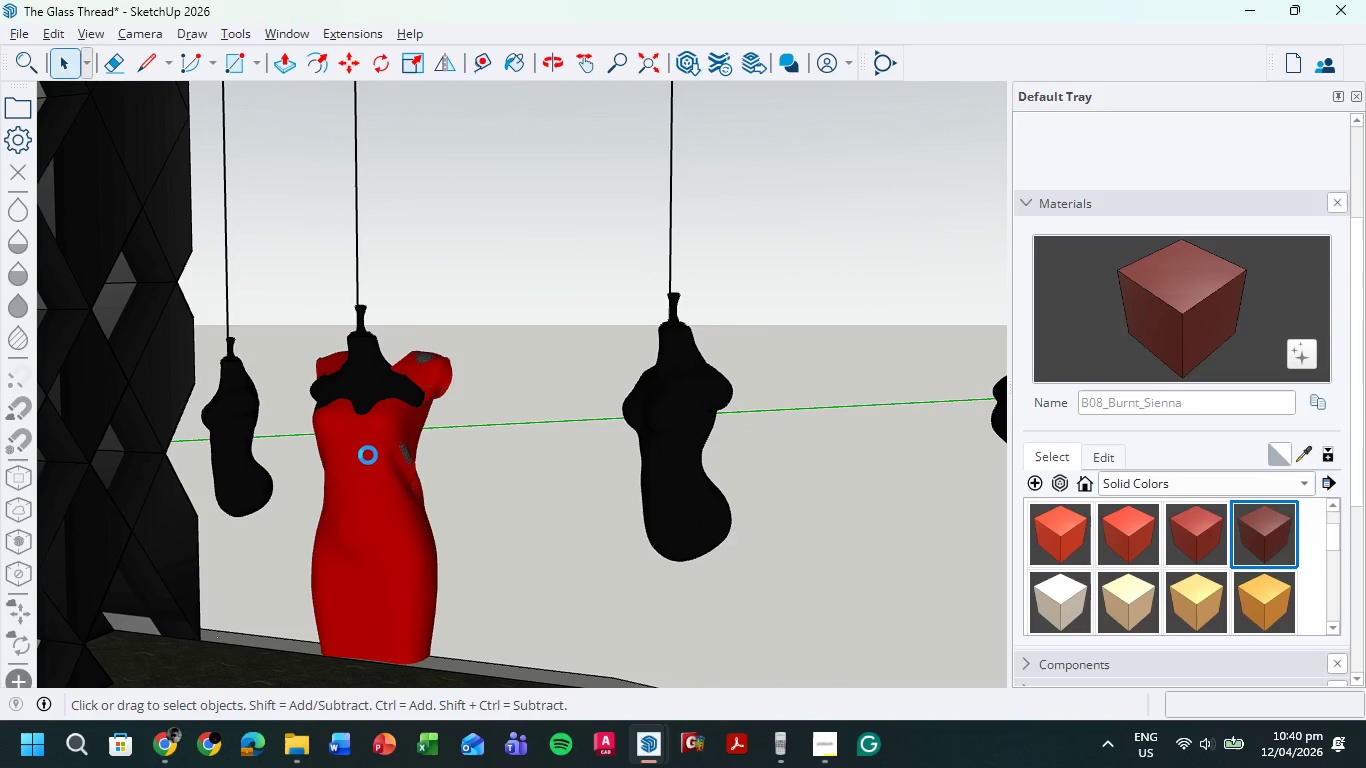 
scroll: coordinate [368, 454], scroll_direction: up, amount: 5.0
 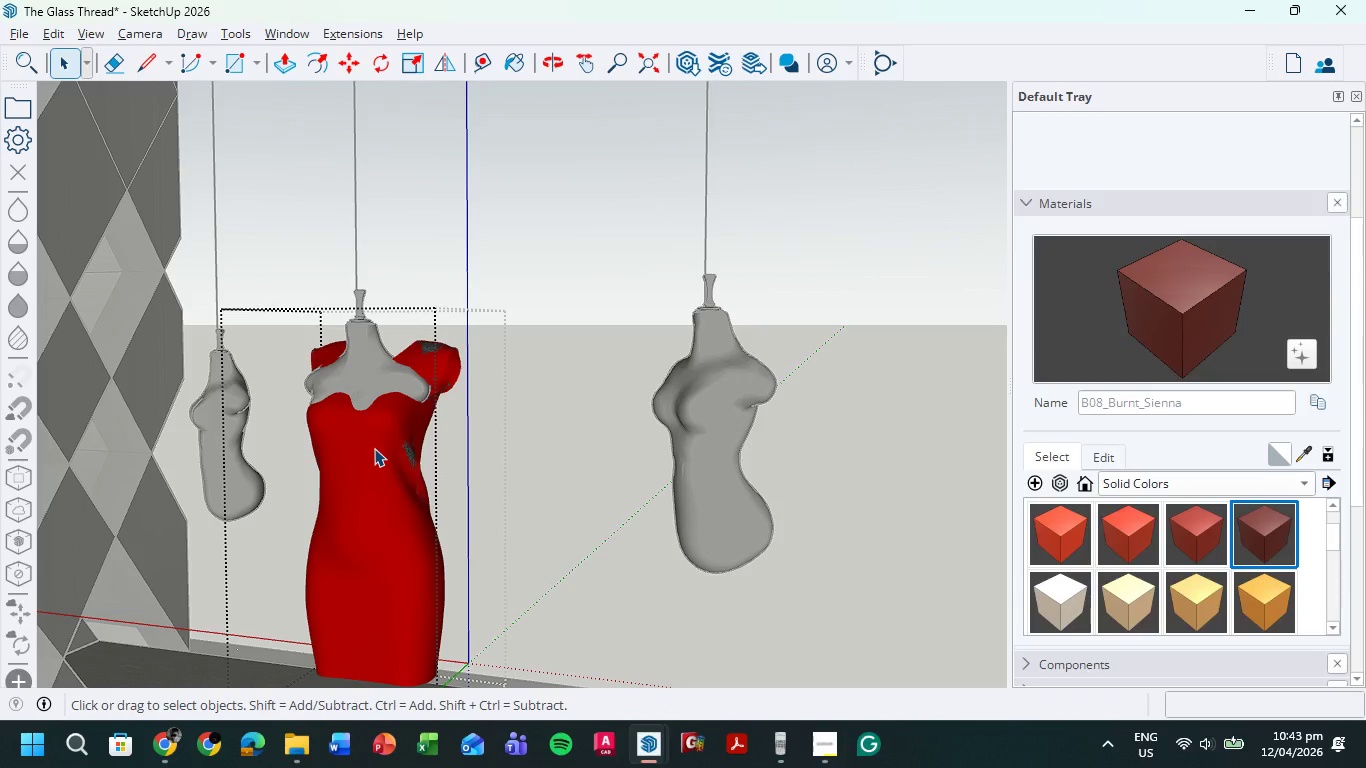 
wait(185.72)
 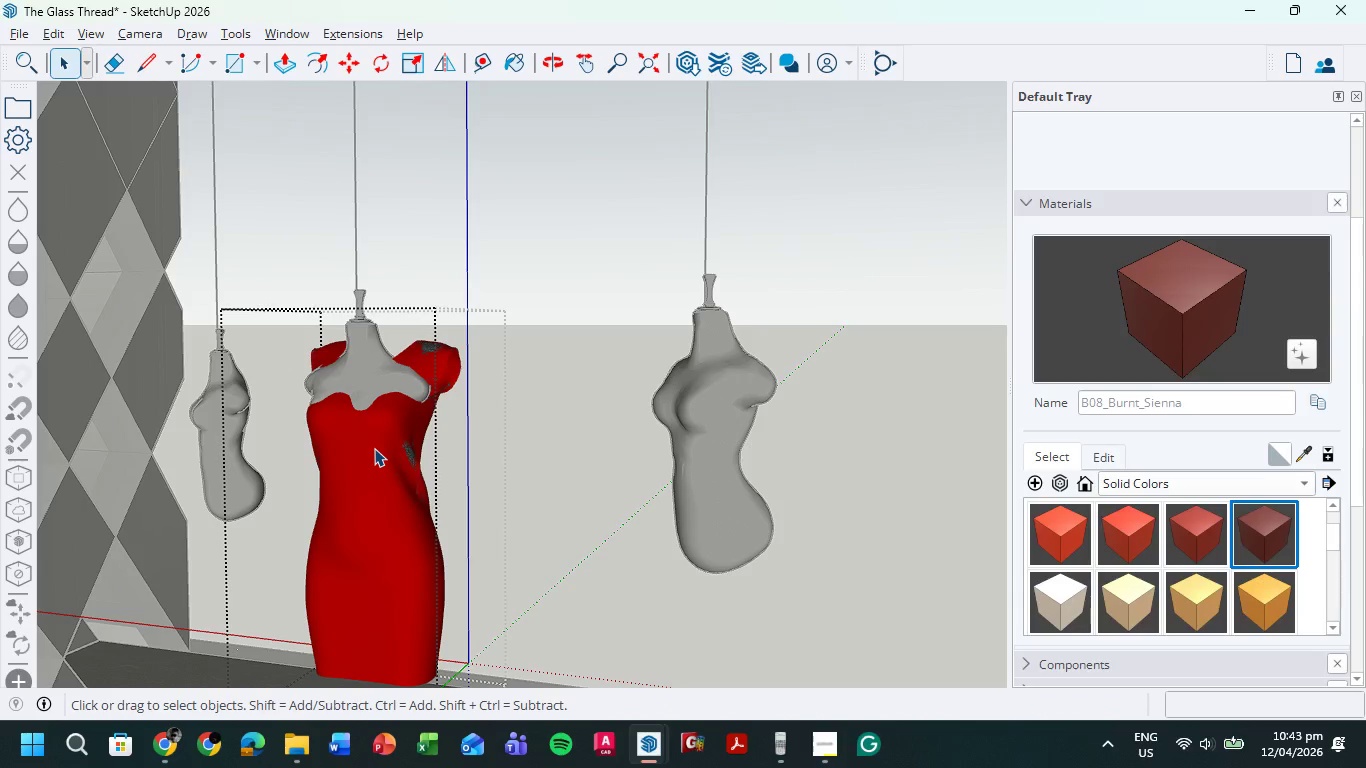 
double_click([374, 448])
 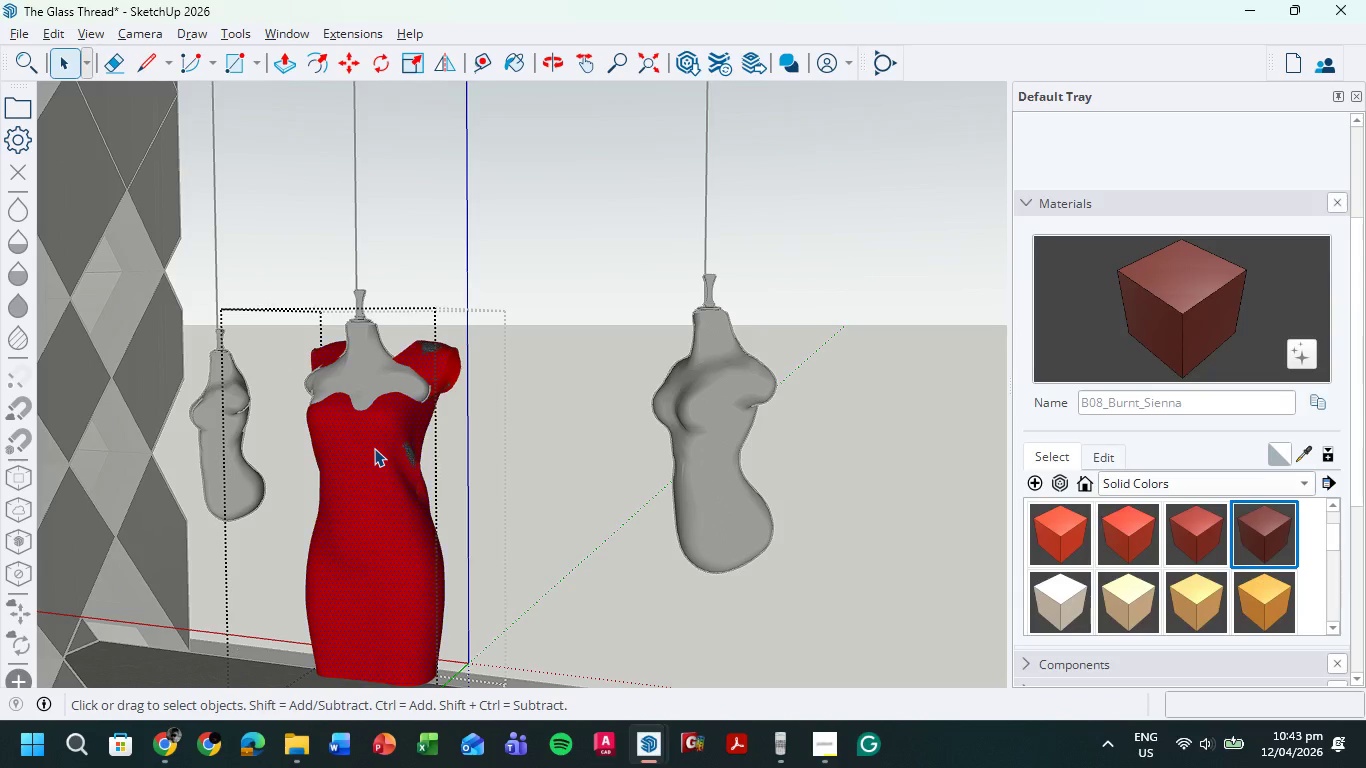 
key(Control+A)
 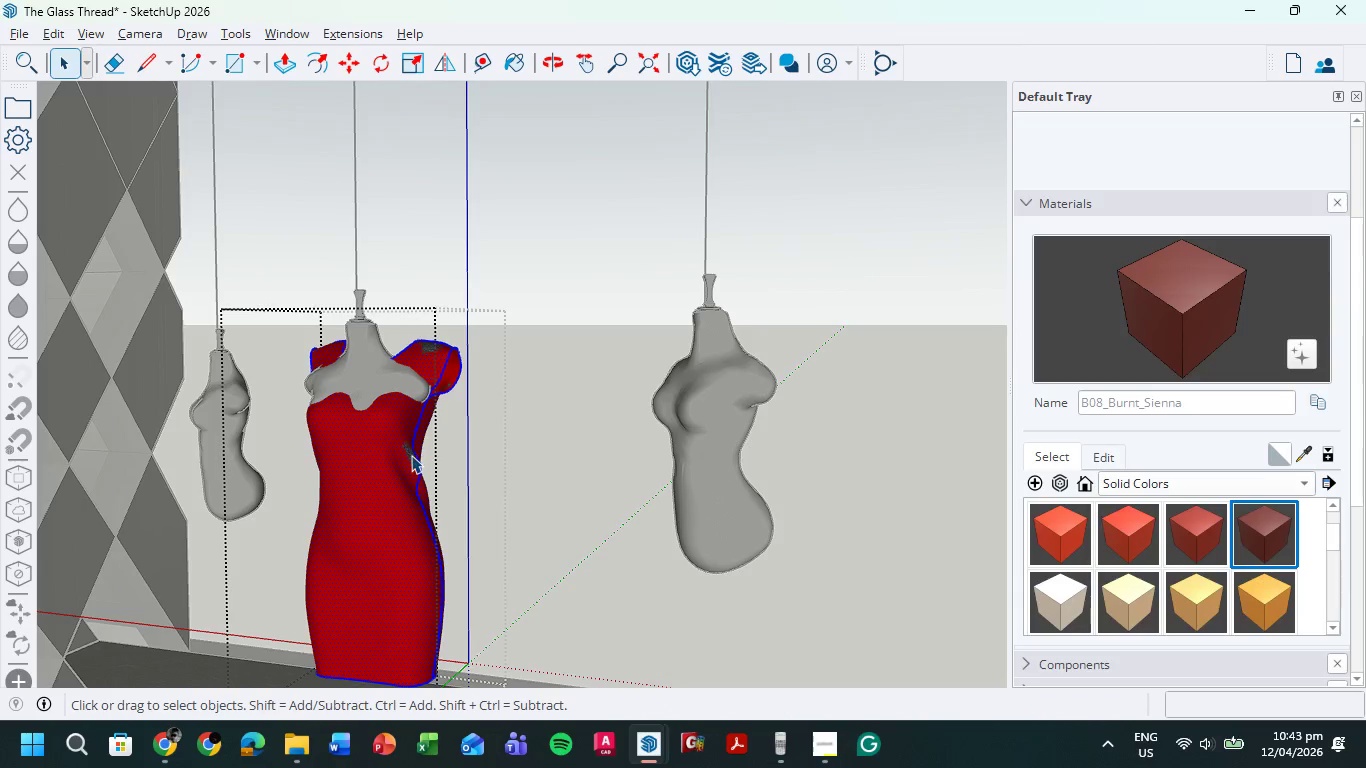 
left_click([411, 455])
 